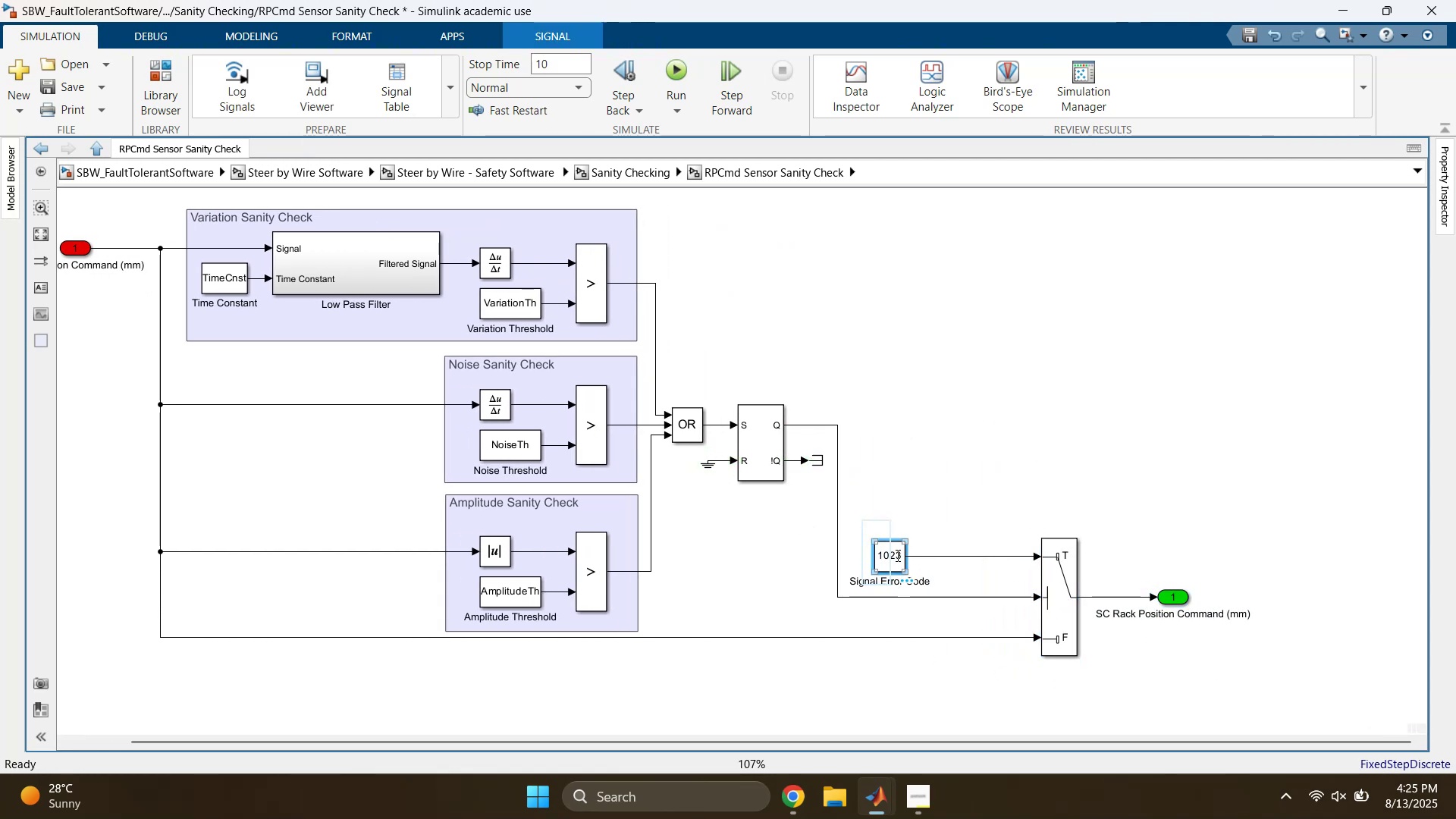 
left_click_drag(start_coordinate=[897, 551], to_coordinate=[942, 551])
 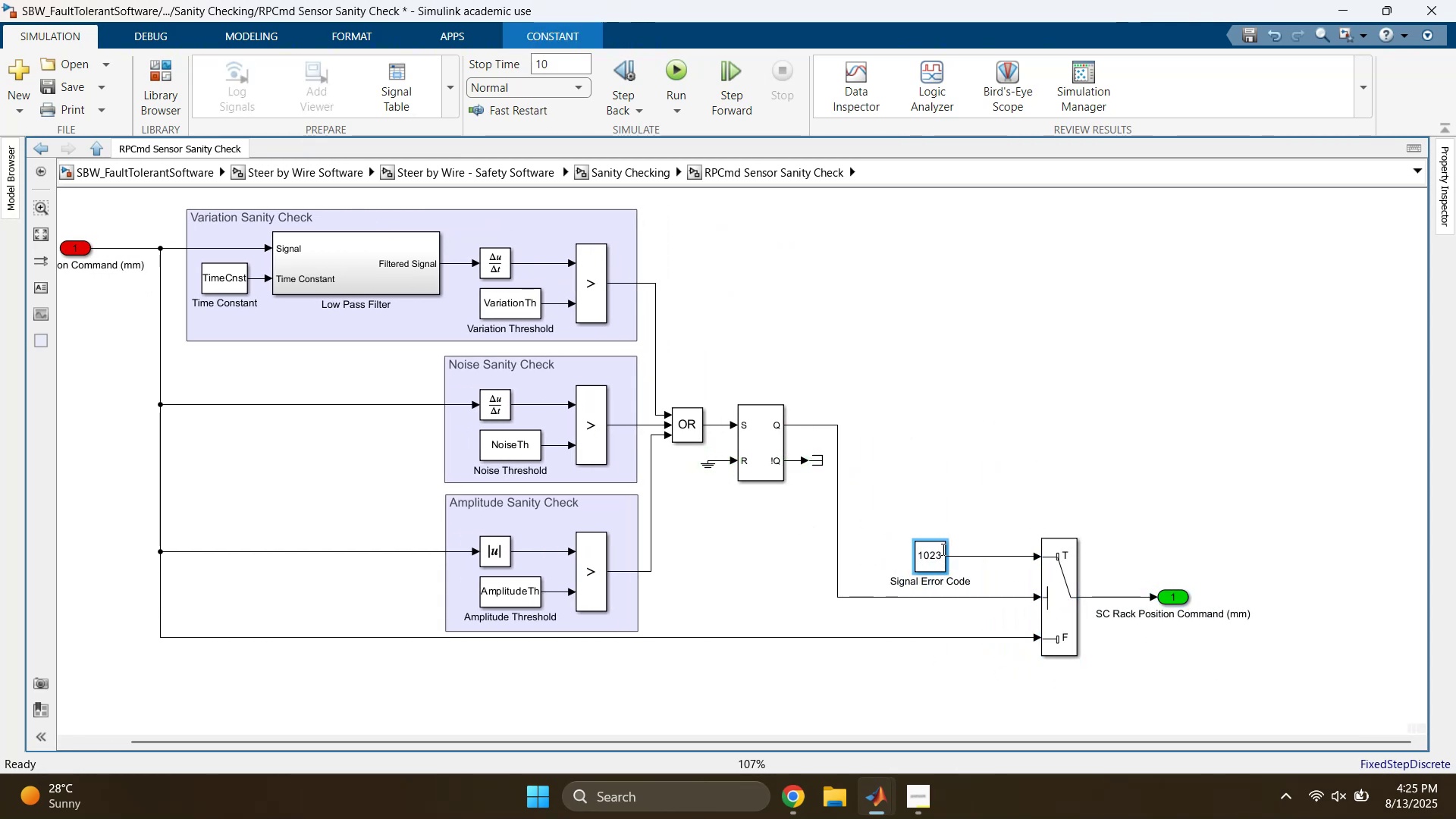 
left_click([920, 472])
 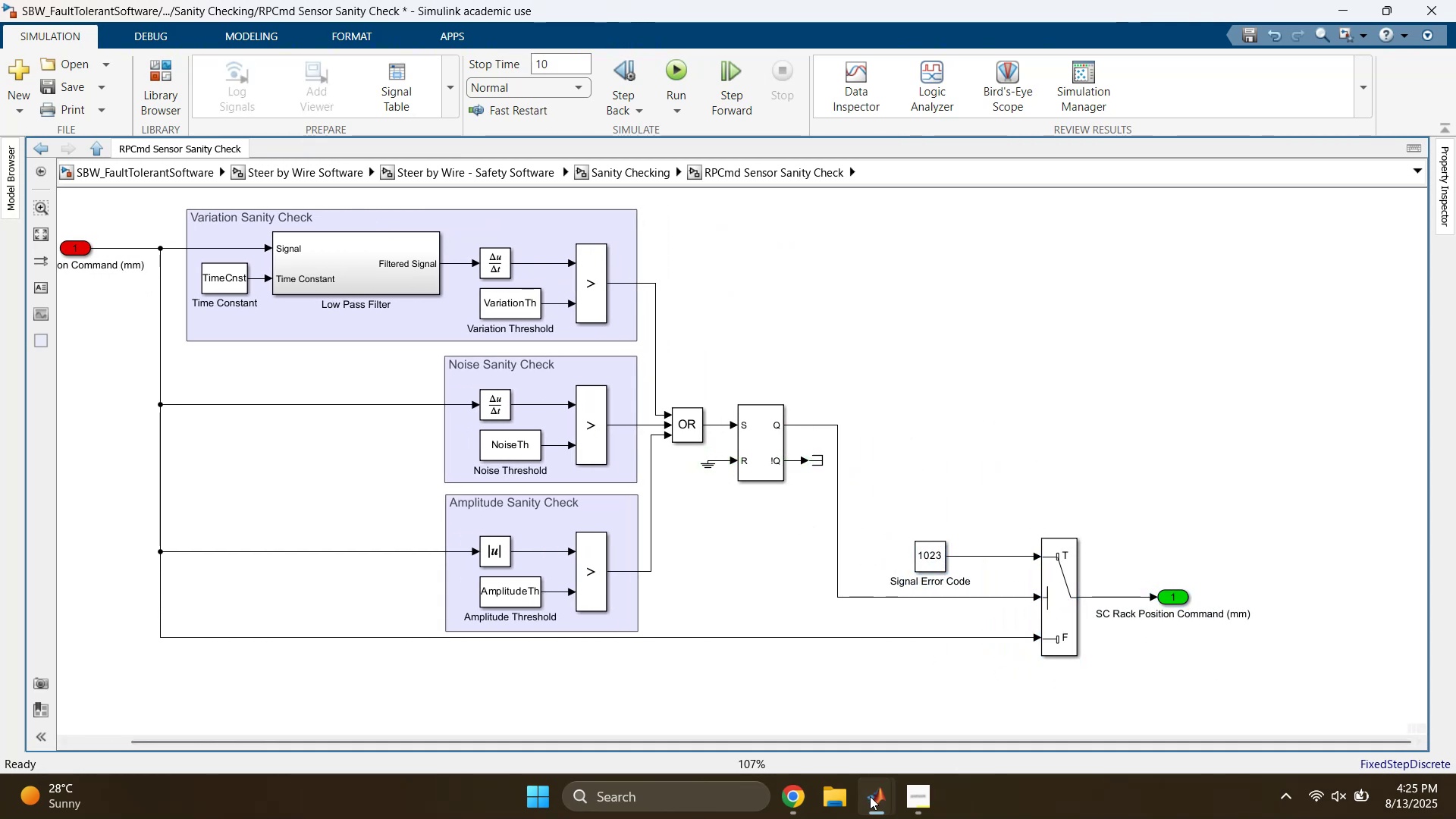 
left_click([700, 697])
 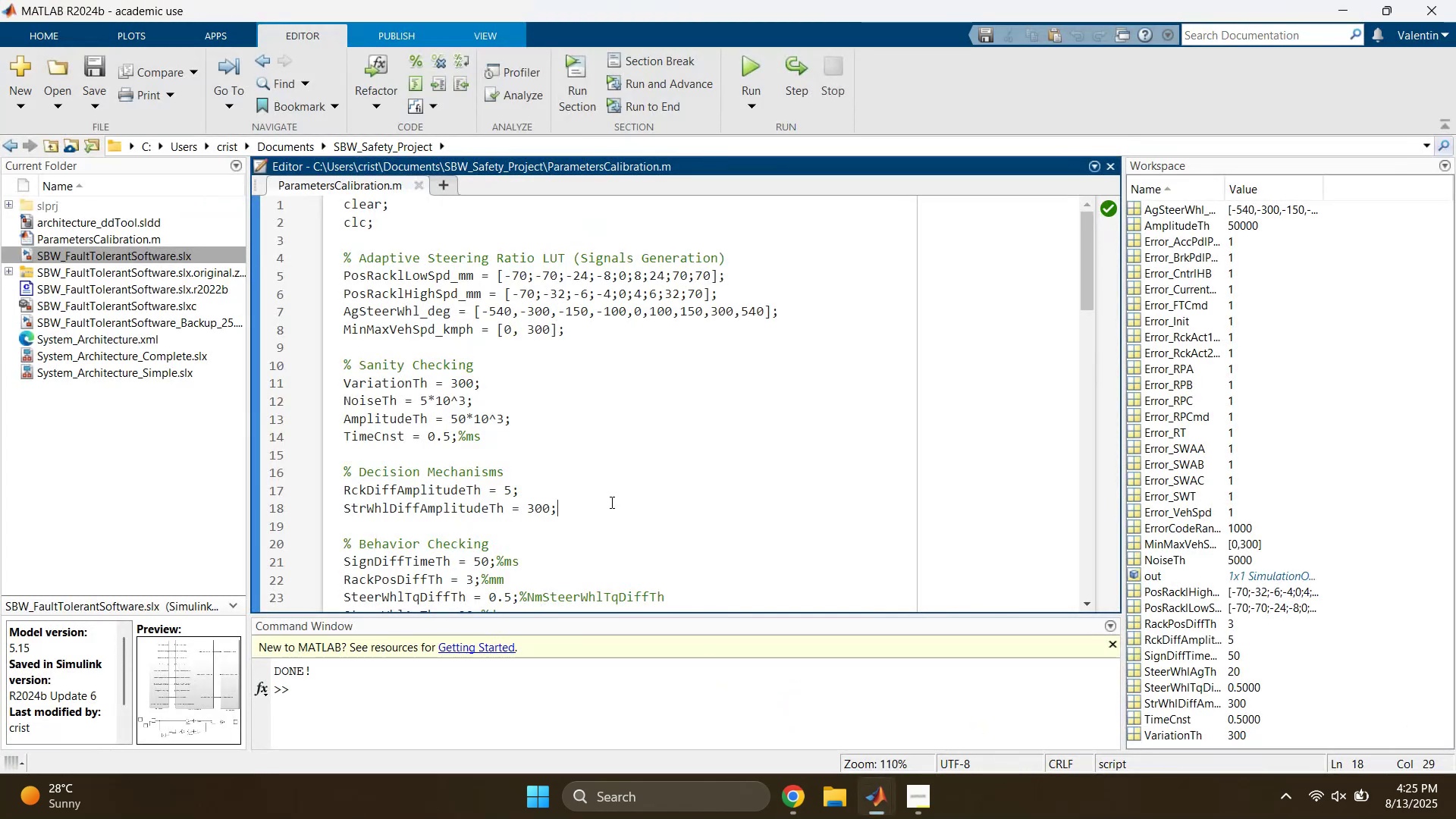 
scroll: coordinate [601, 482], scroll_direction: down, amount: 2.0
 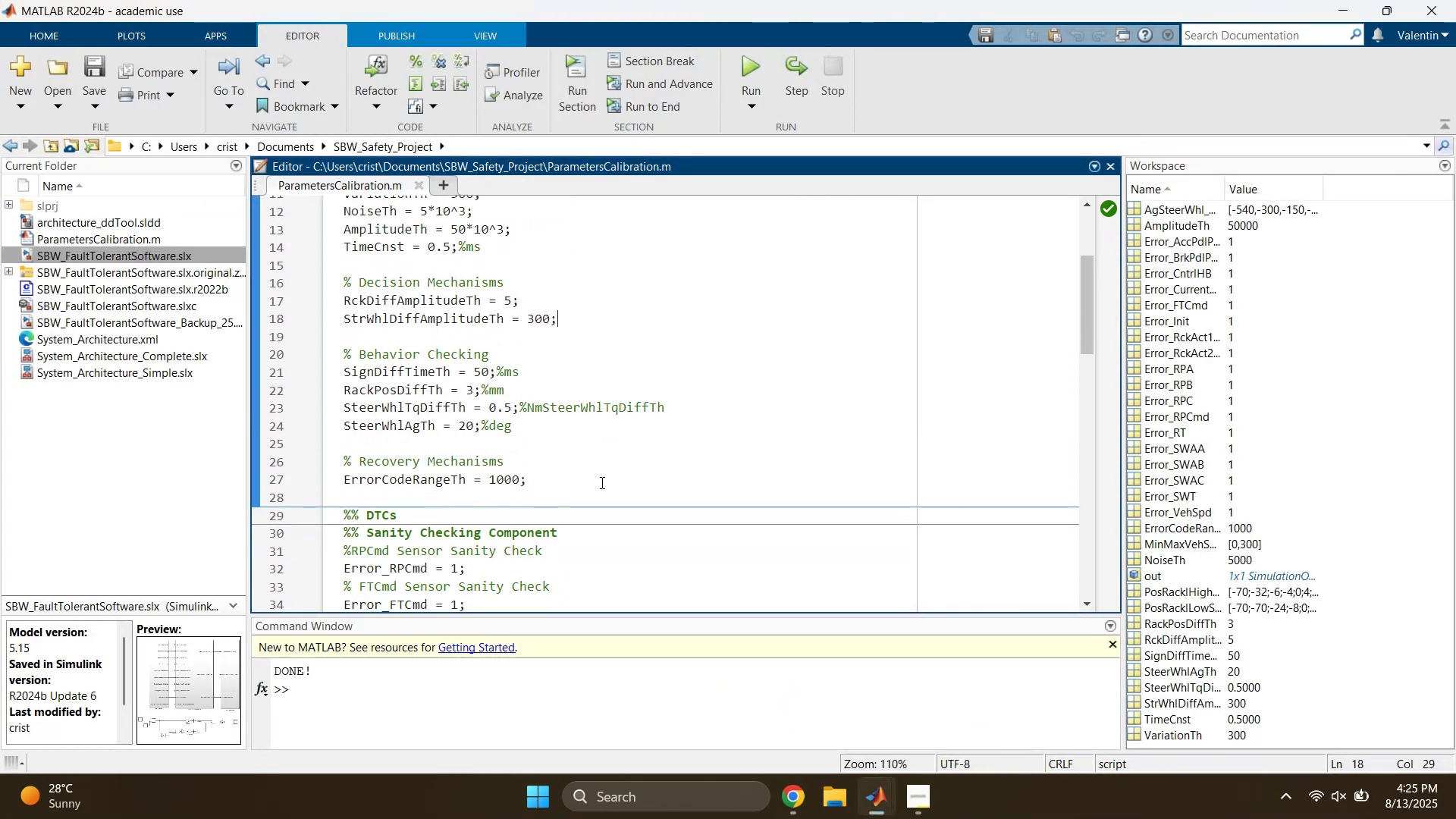 
scroll: coordinate [599, 481], scroll_direction: up, amount: 5.0
 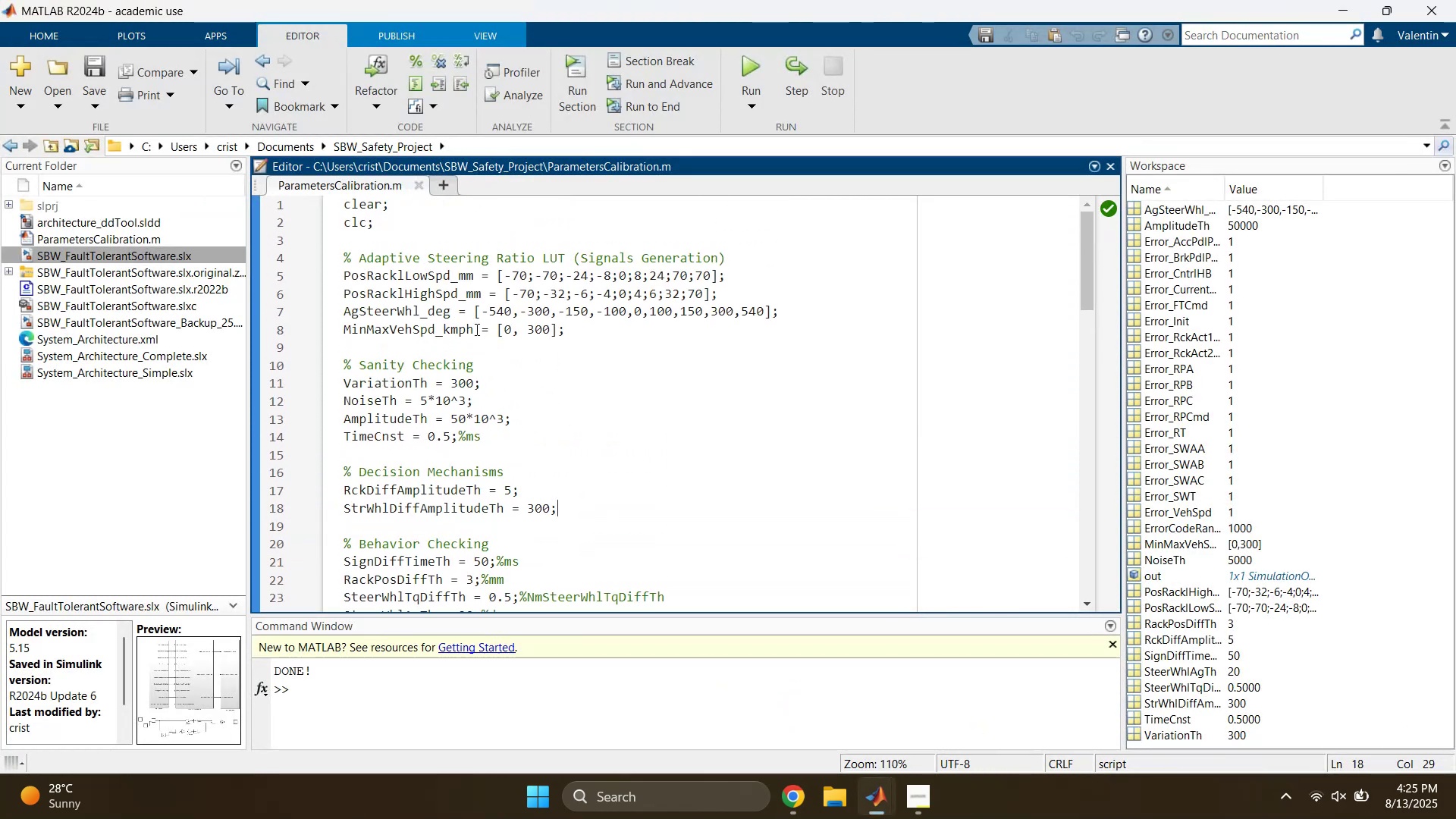 
left_click([379, 231])
 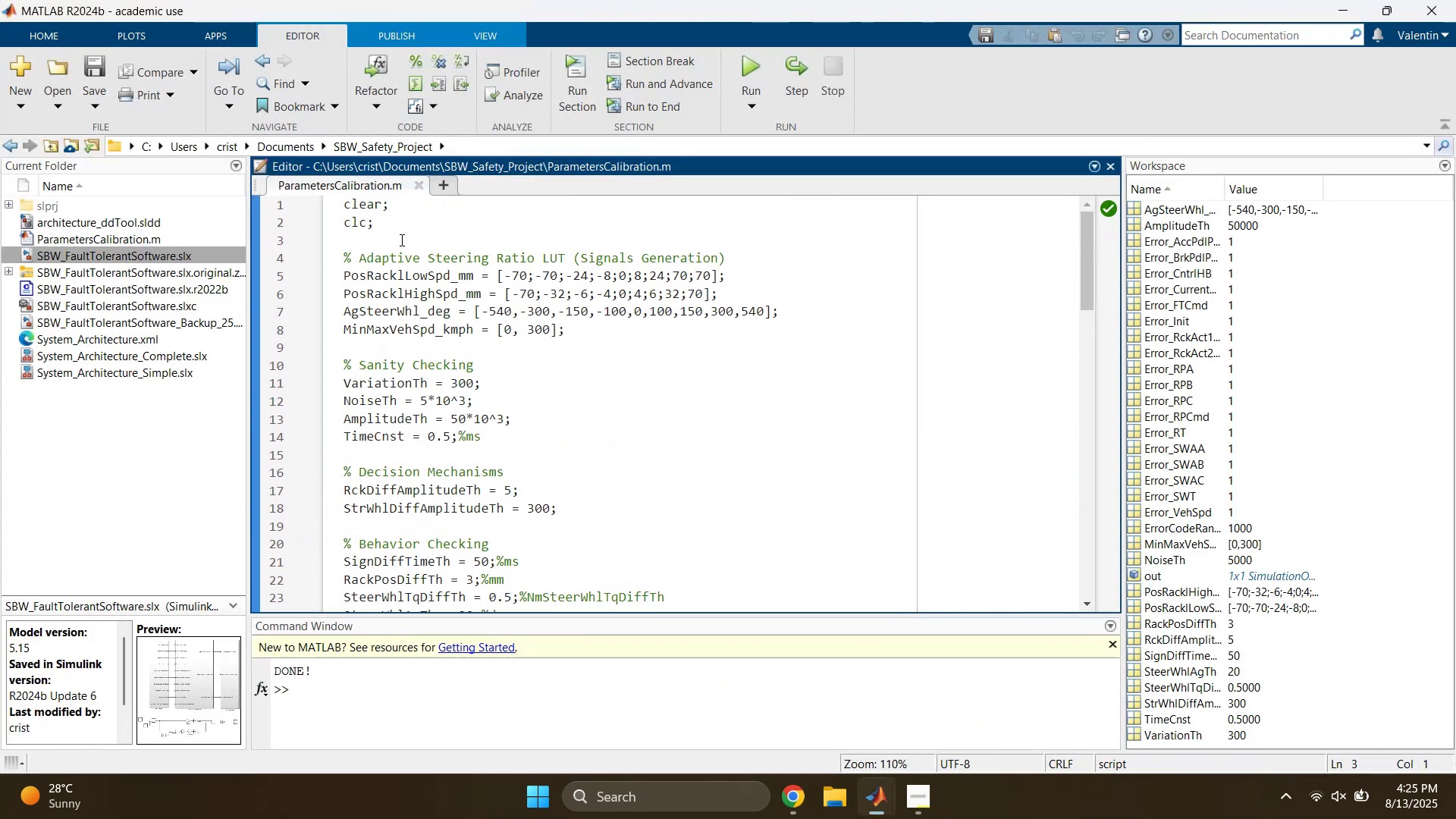 
type(%%)
 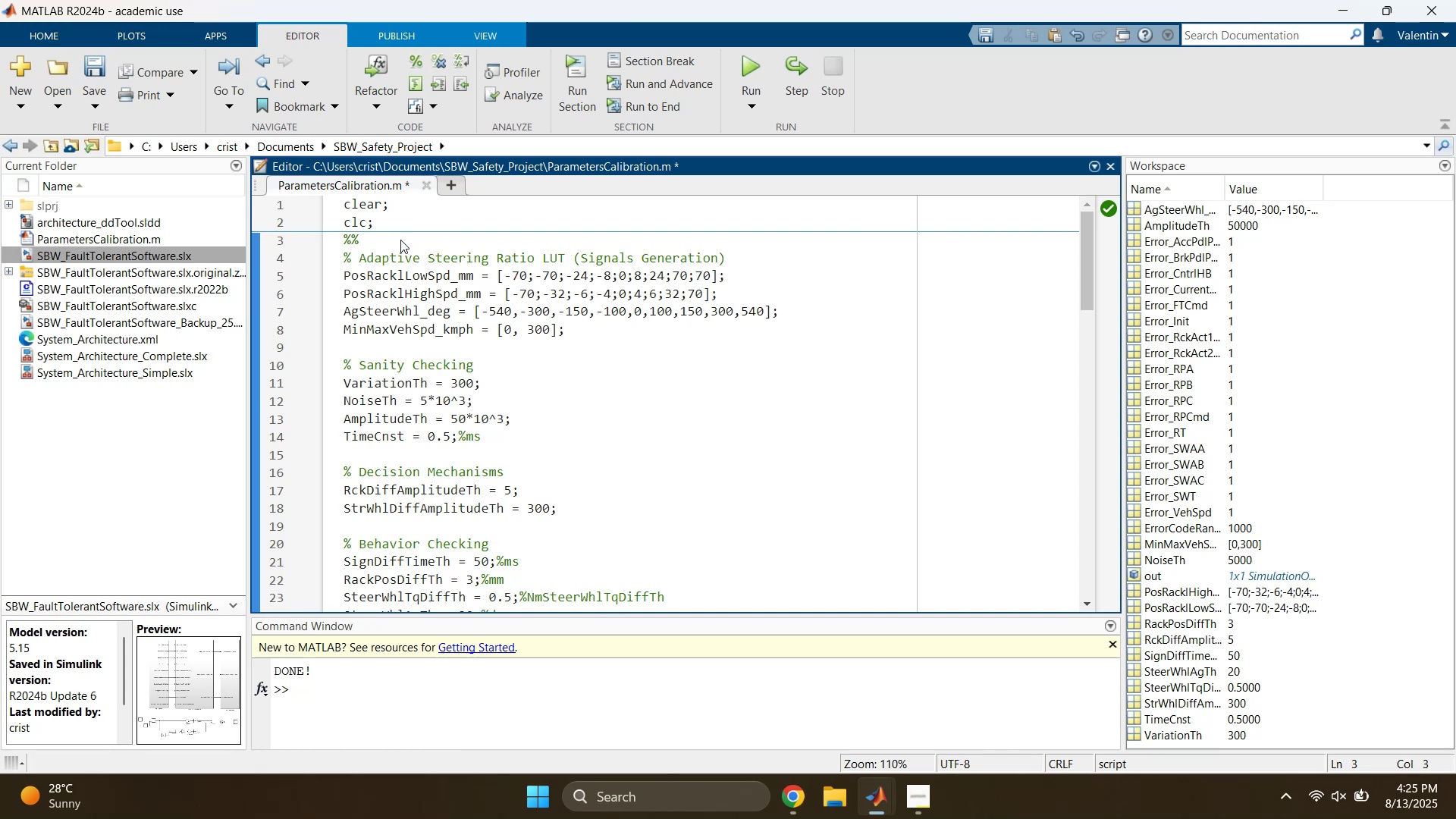 
key(Enter)
 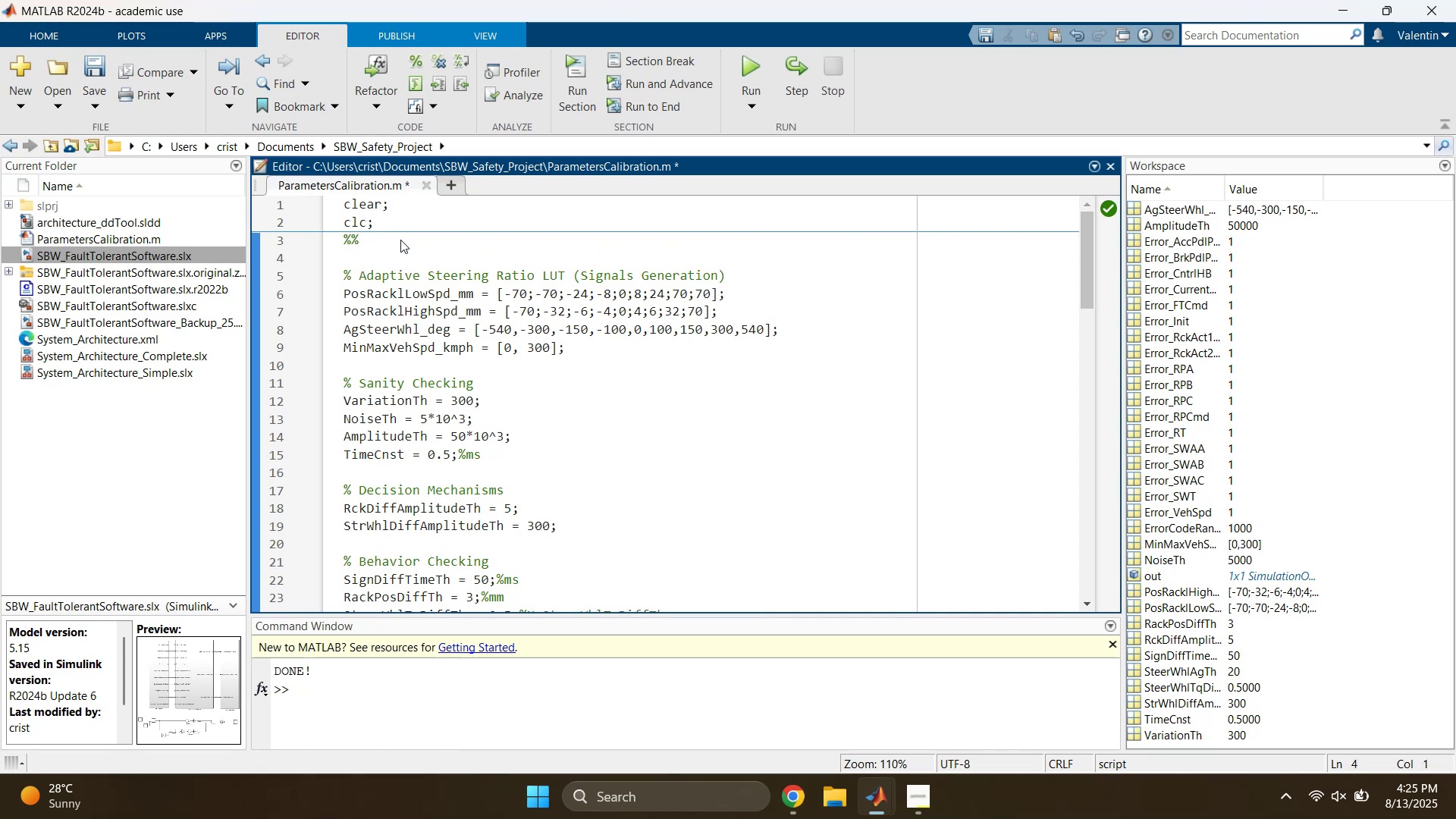 
key(ArrowUp)
 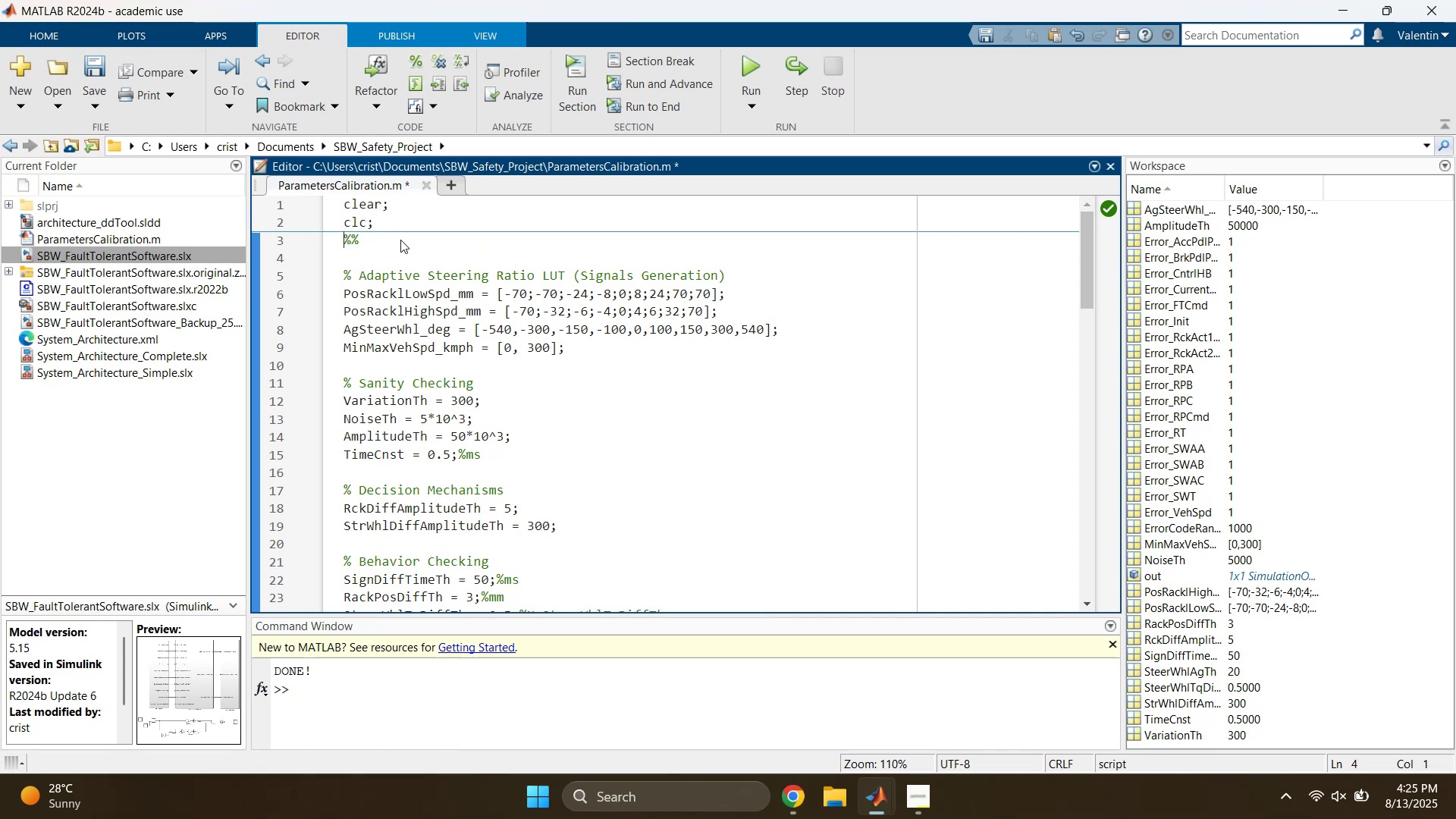 
key(ArrowRight)
 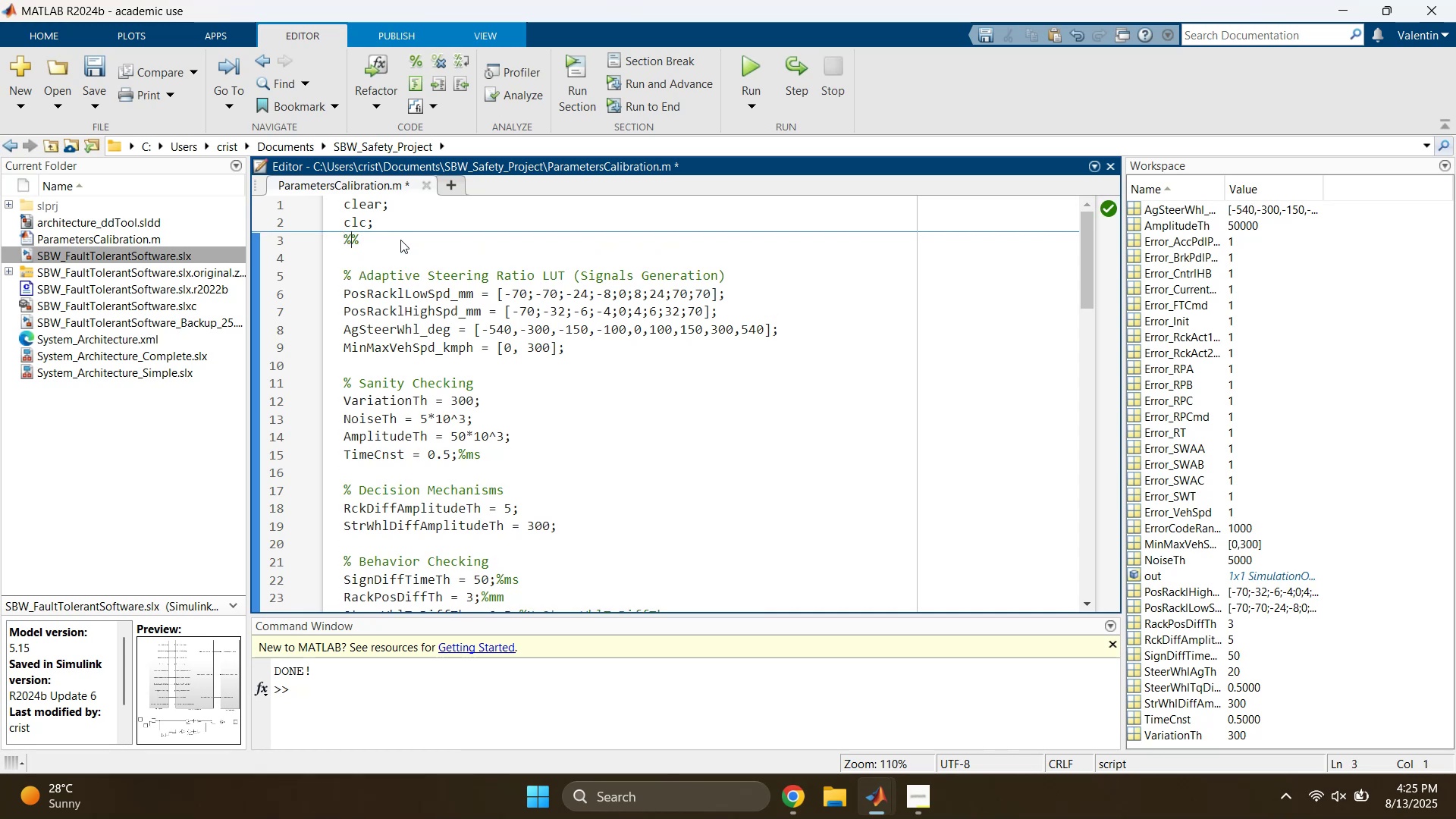 
key(ArrowRight)
 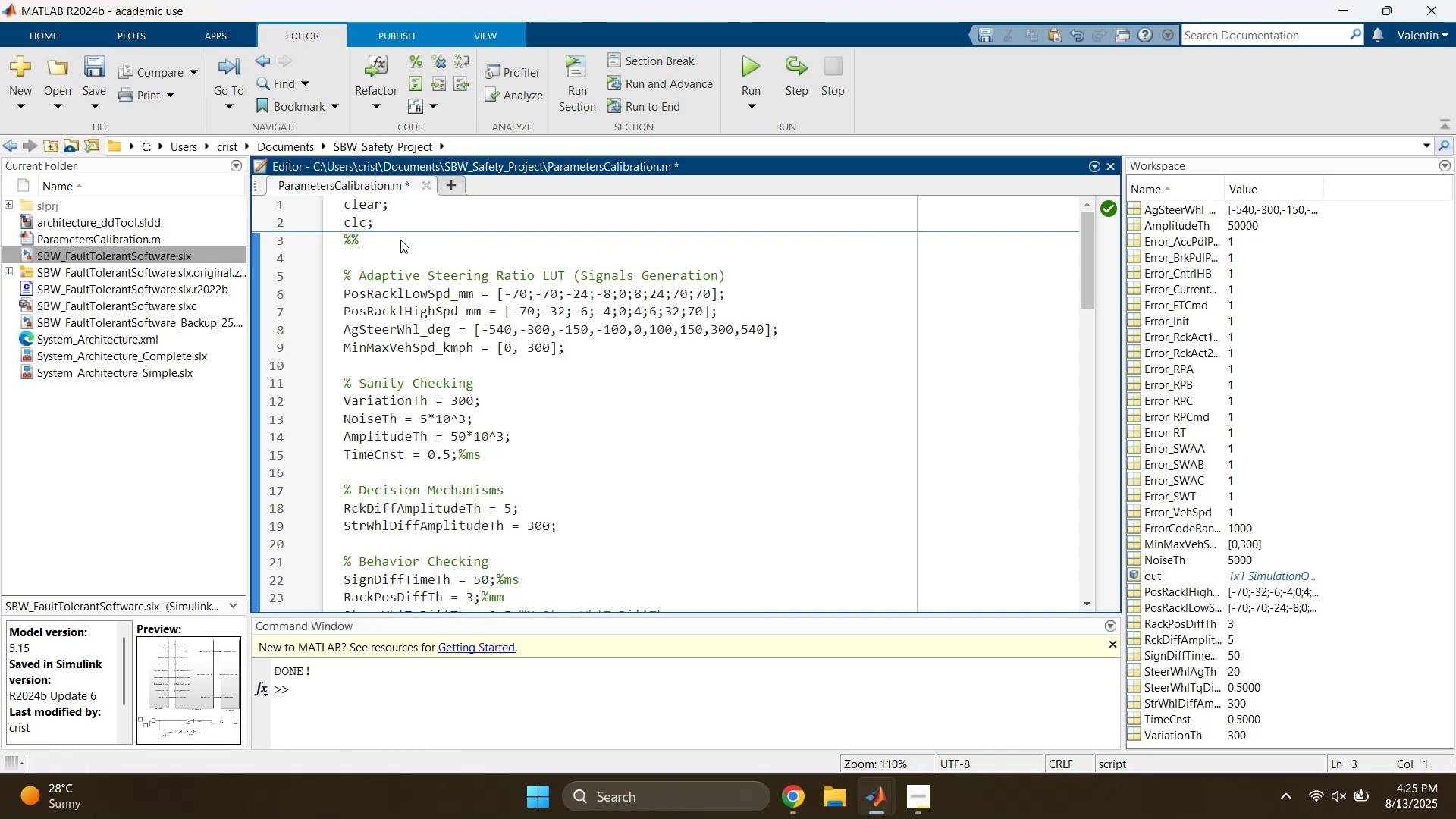 
type(Parameter Definition)
 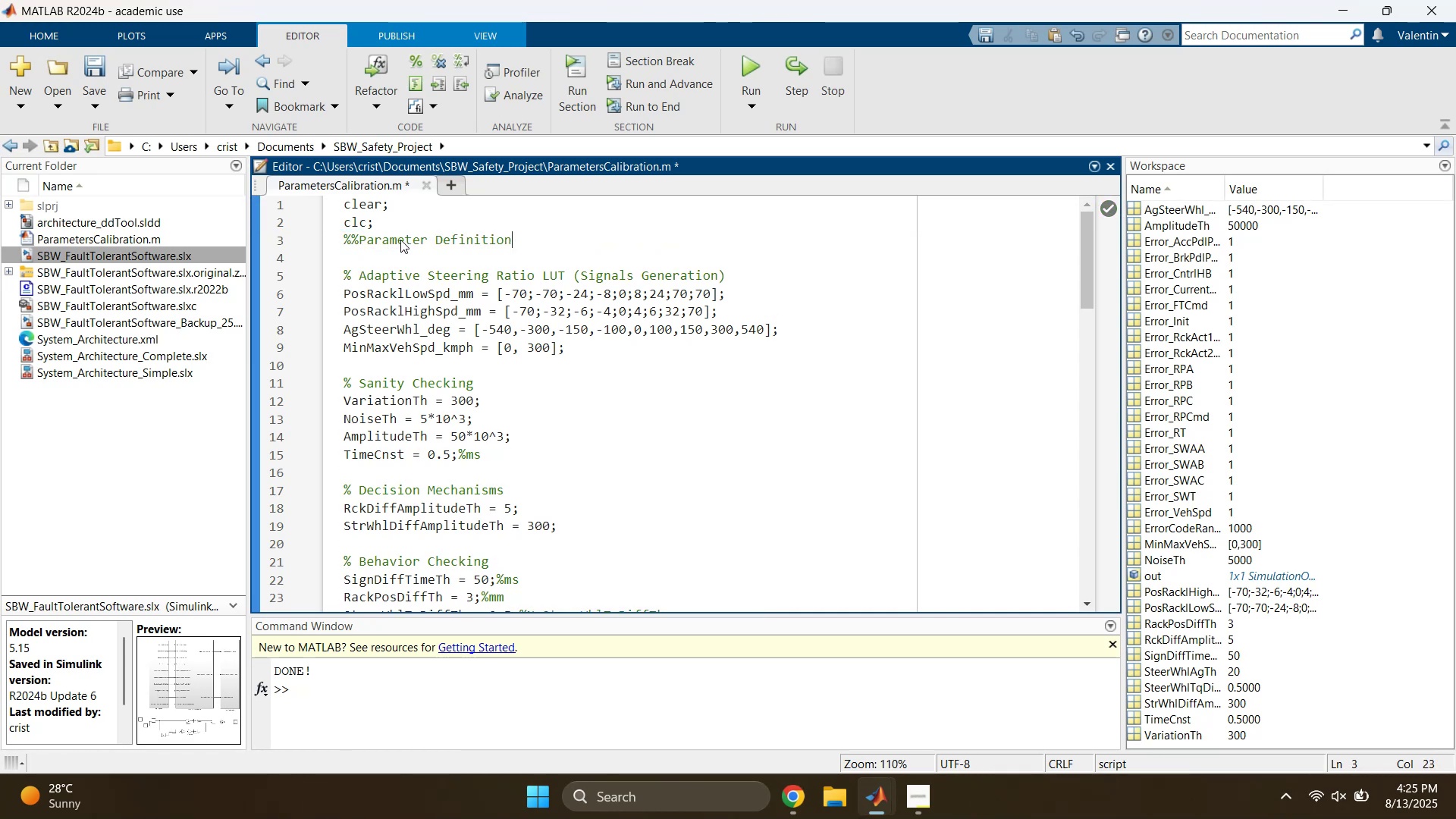 
left_click([360, 243])
 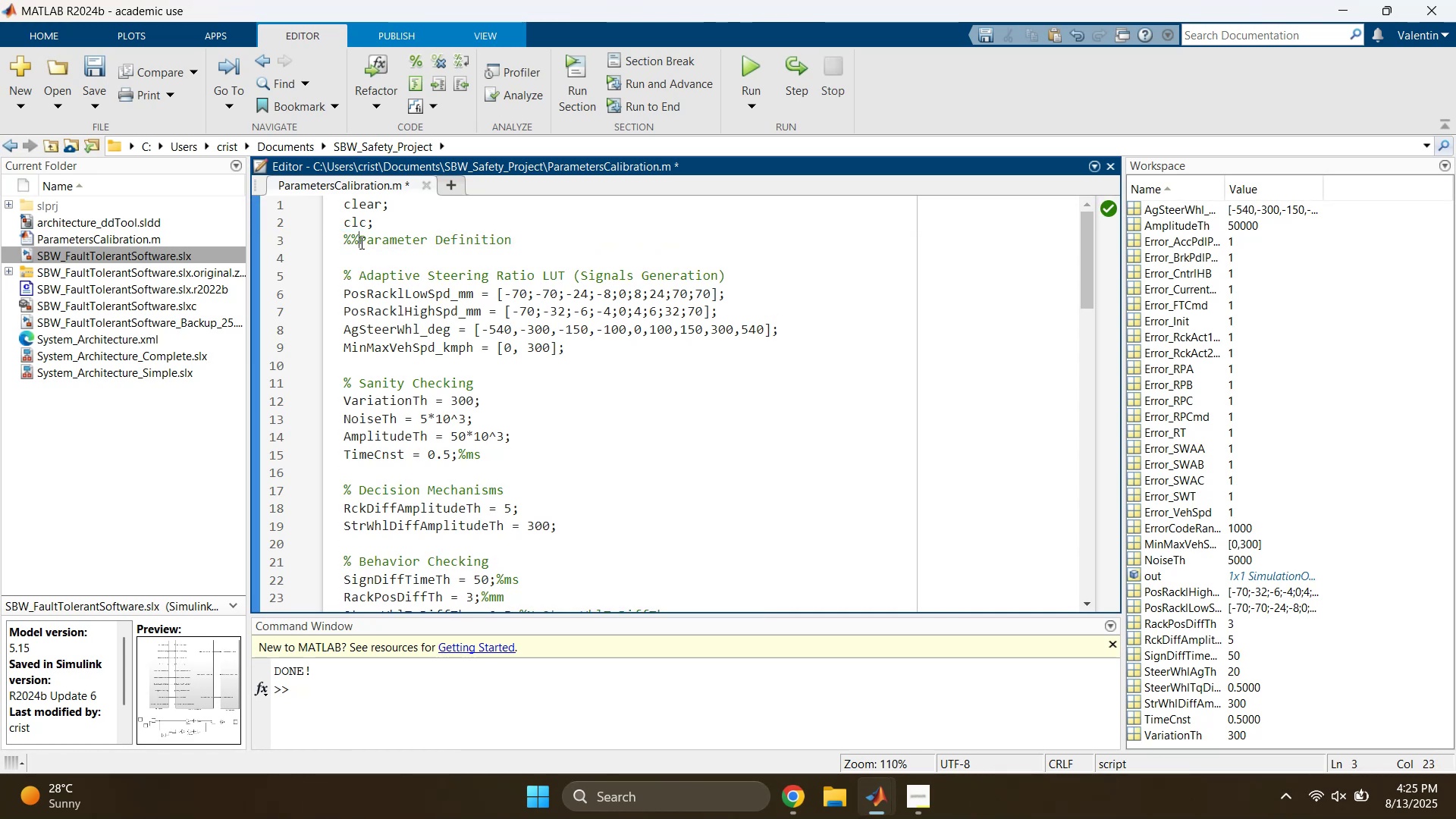 
key(Space)
 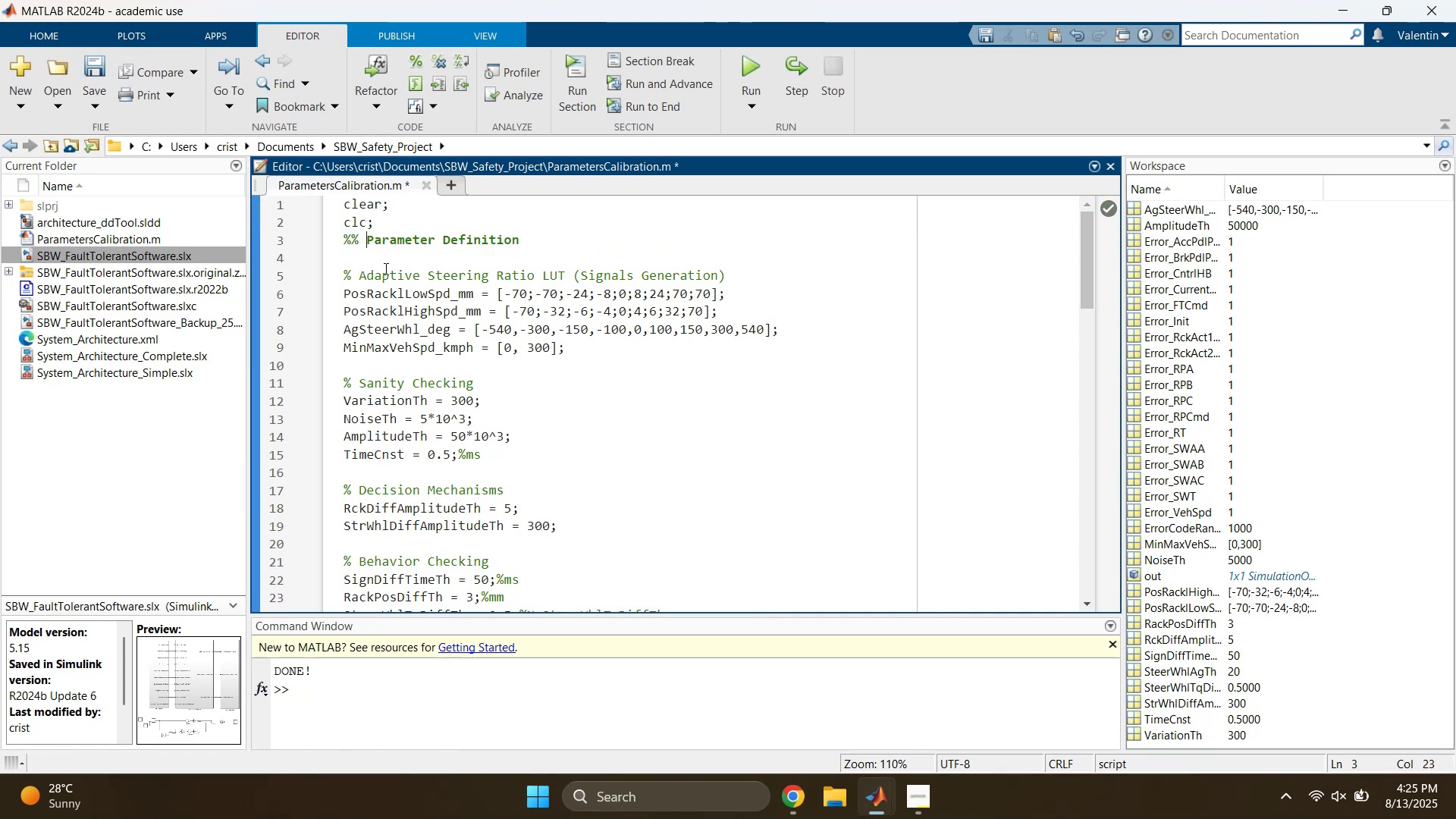 
double_click([384, 268])
 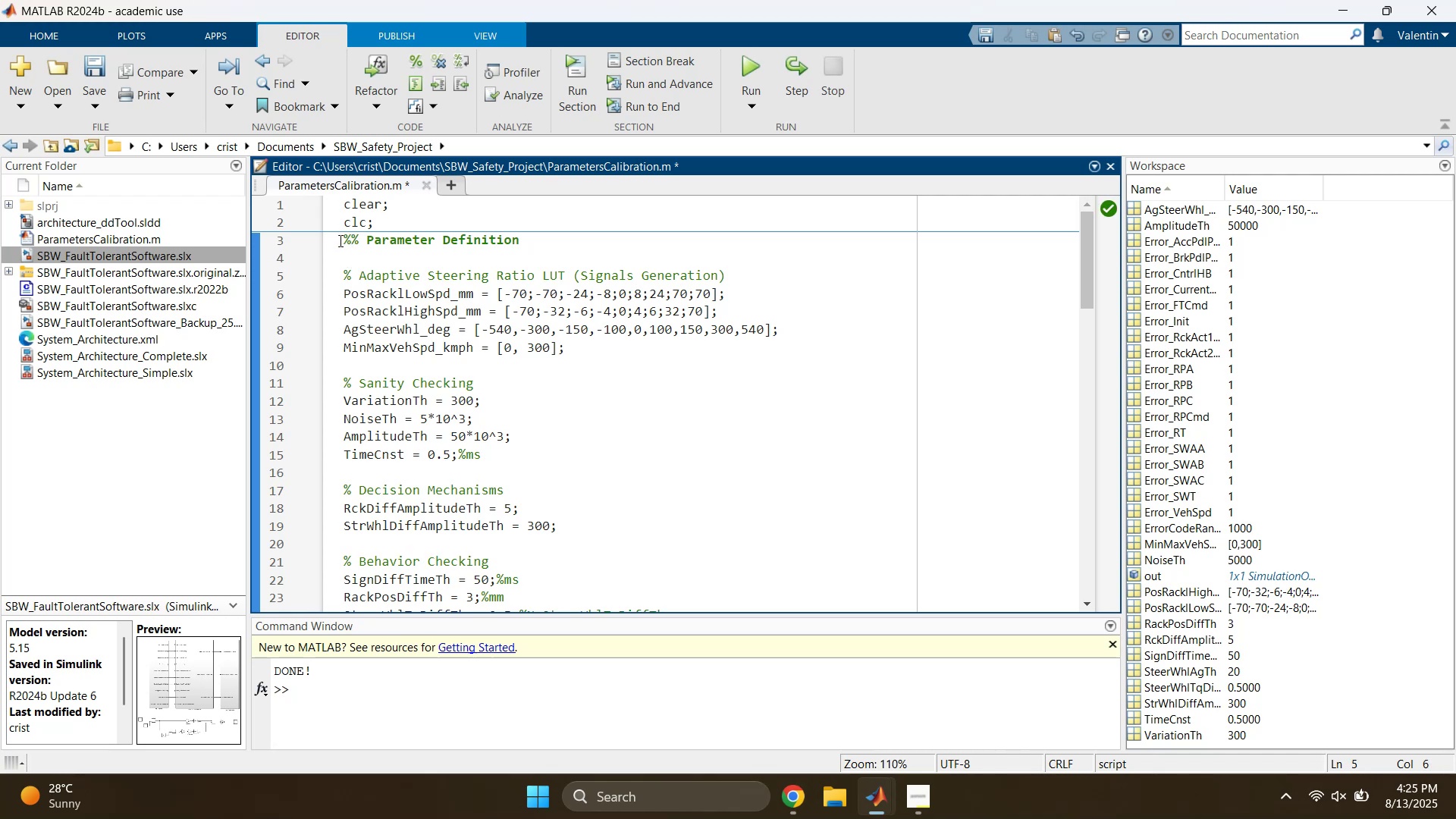 
scroll: coordinate [372, 358], scroll_direction: down, amount: 5.0
 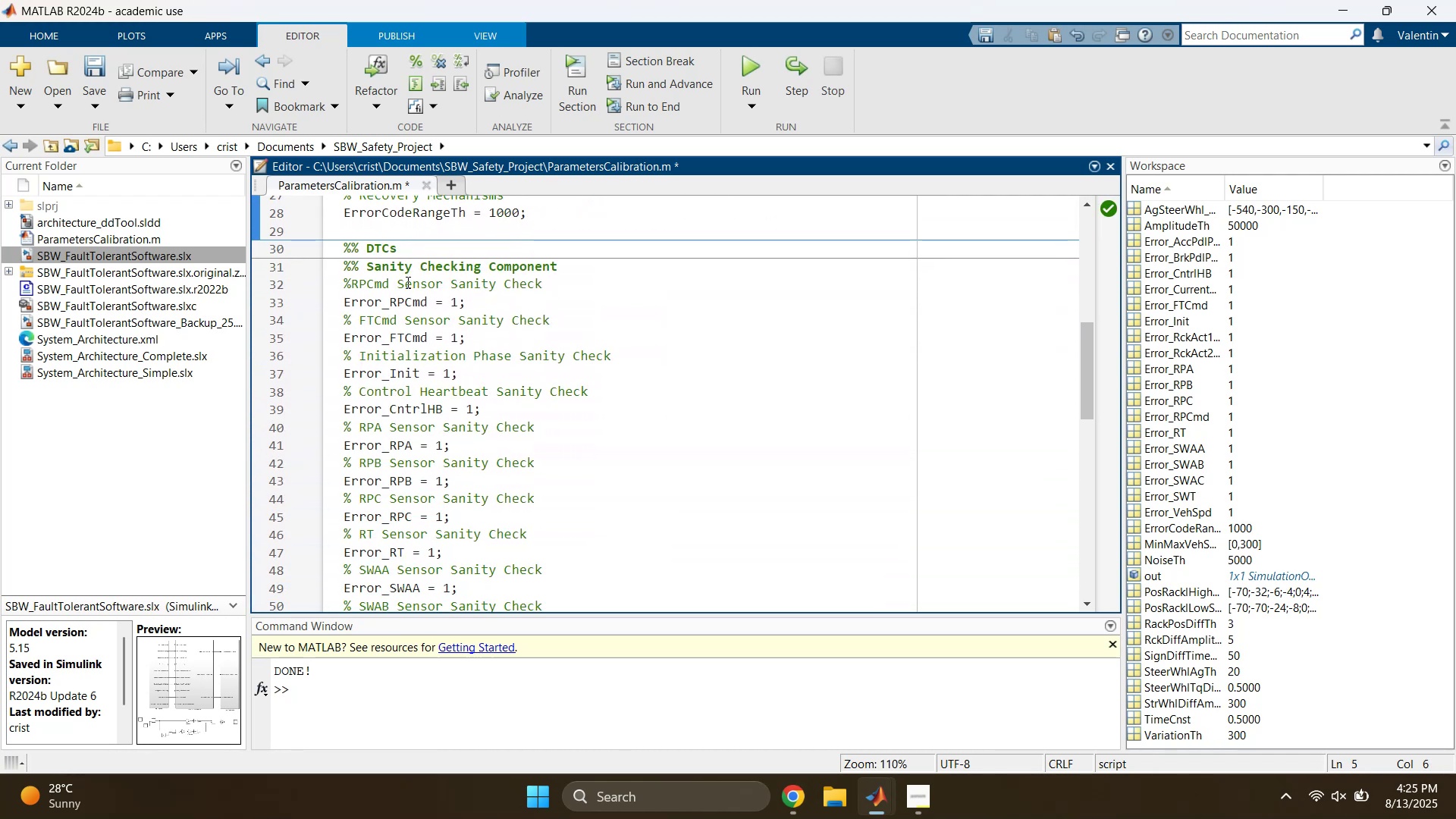 
wait(8.32)
 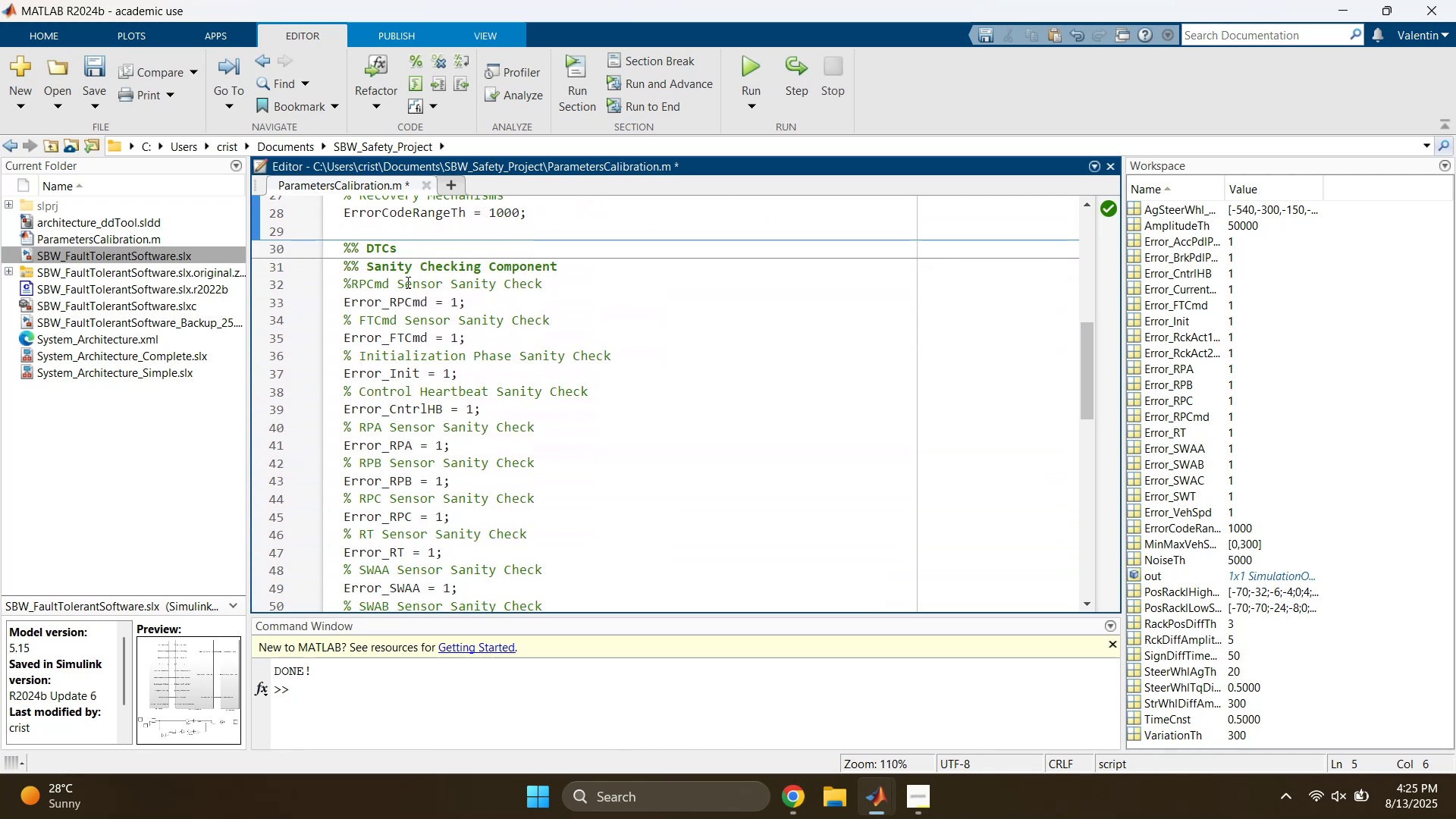 
left_click([362, 268])
 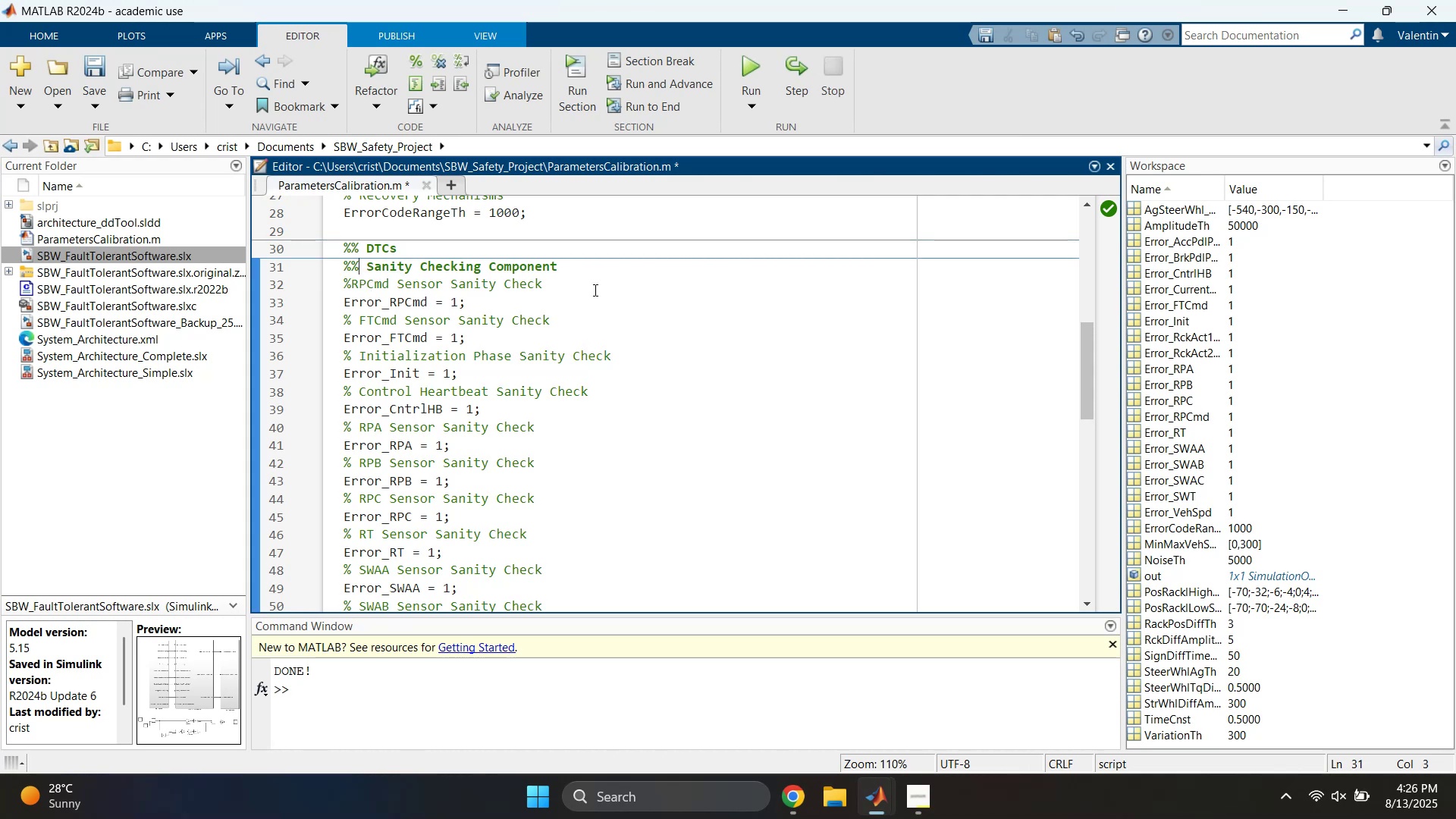 
key(Enter)
 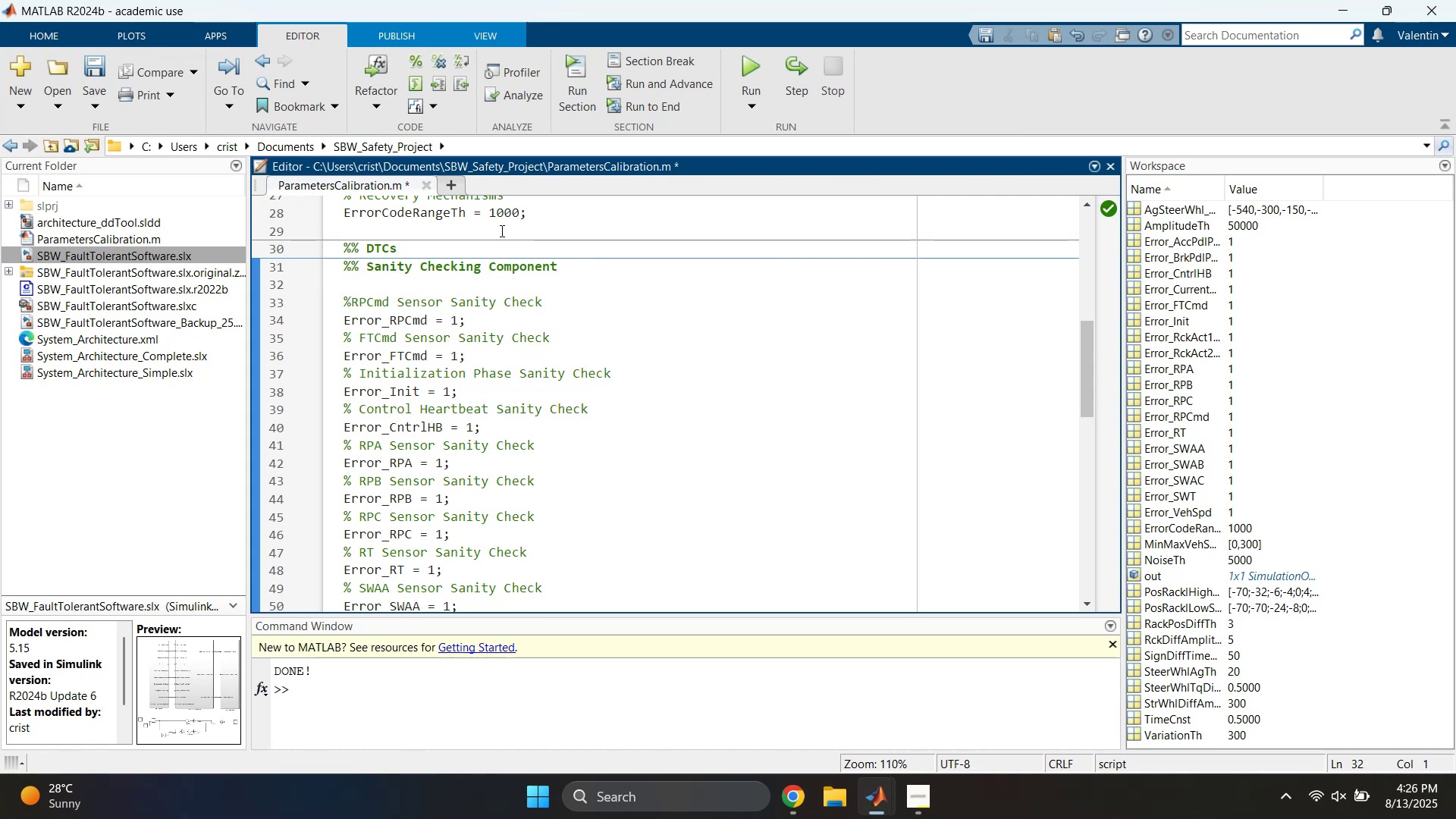 
left_click([494, 240])
 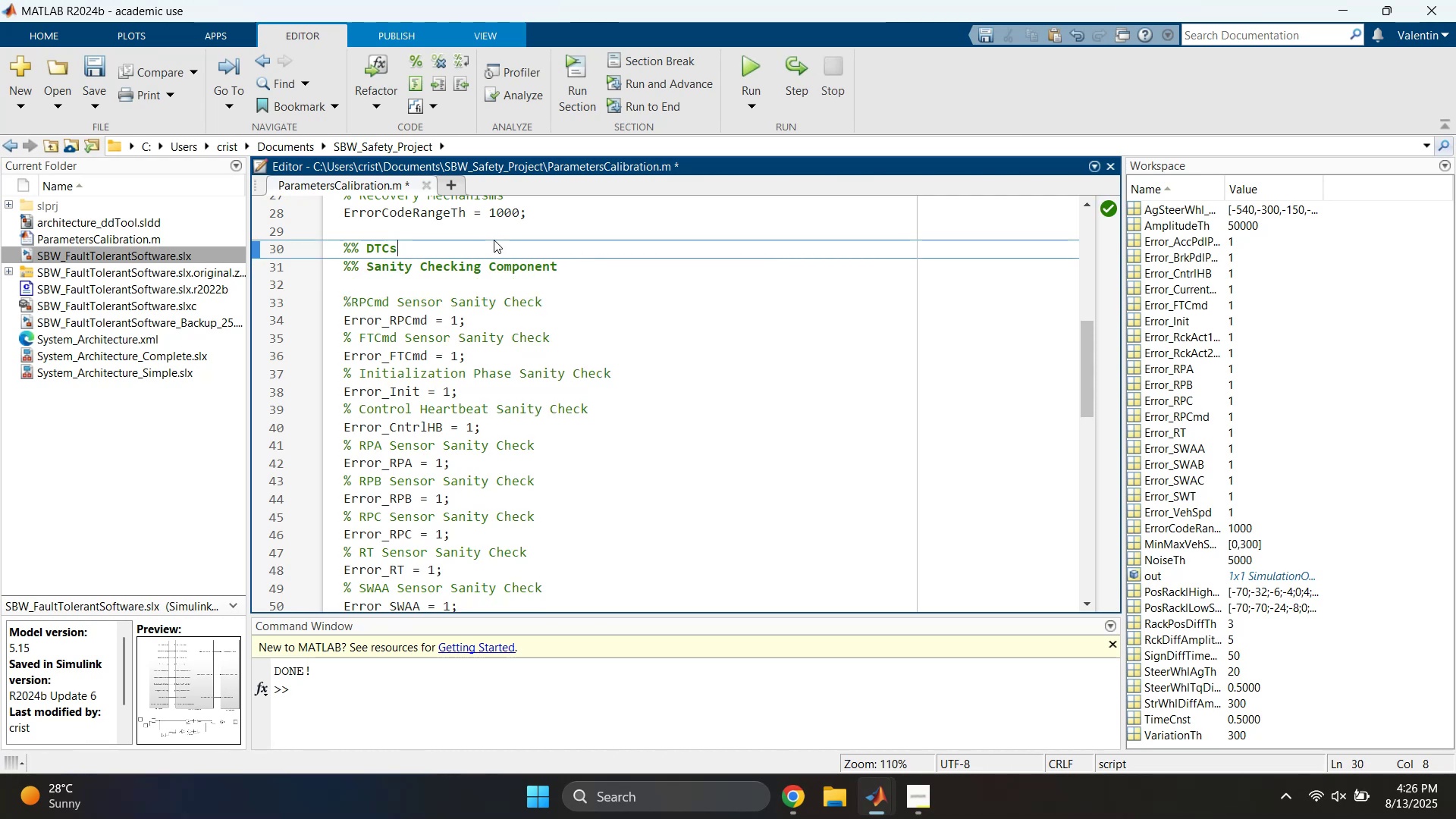 
key(Enter)
 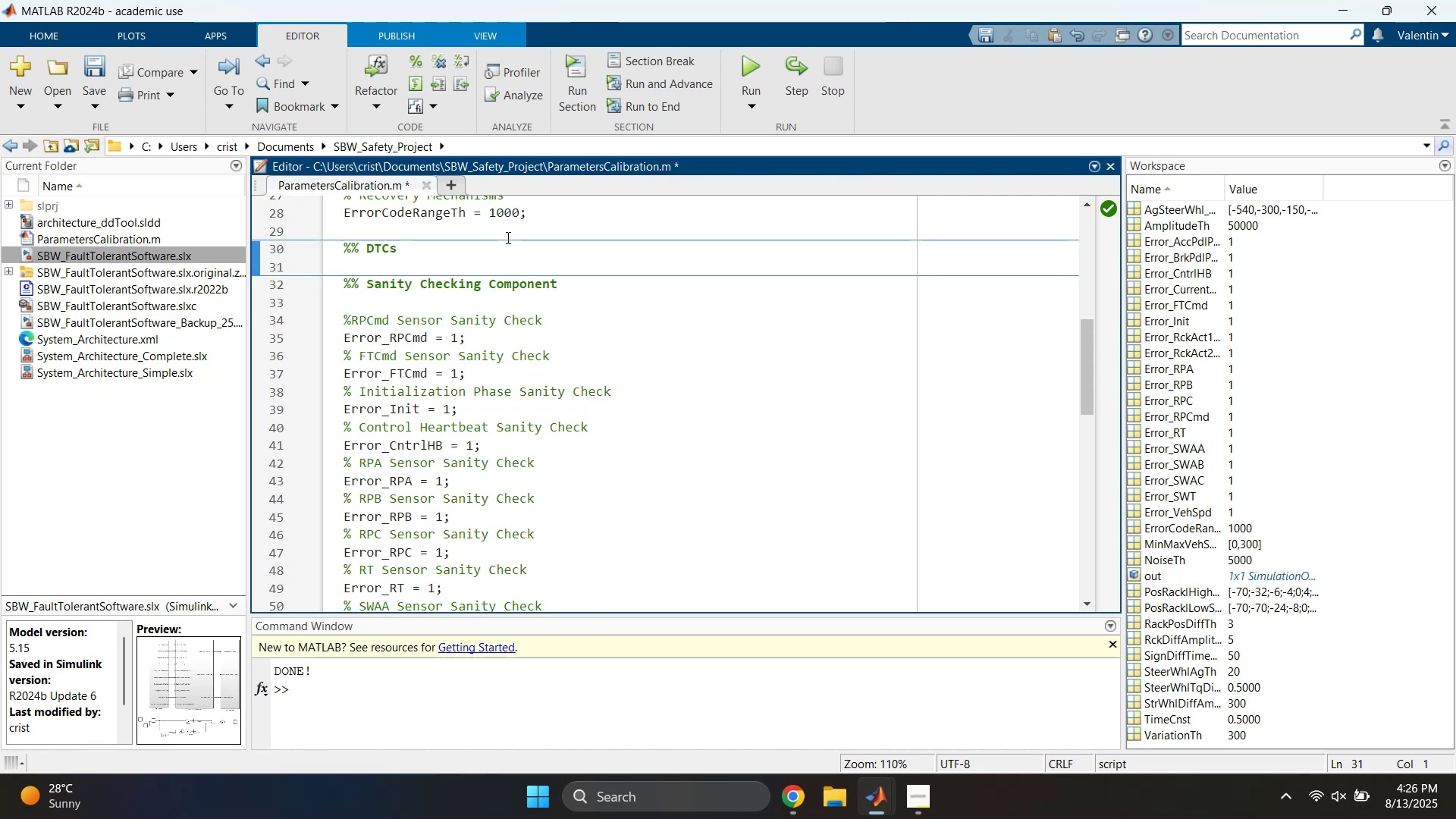 
left_click([670, 379])
 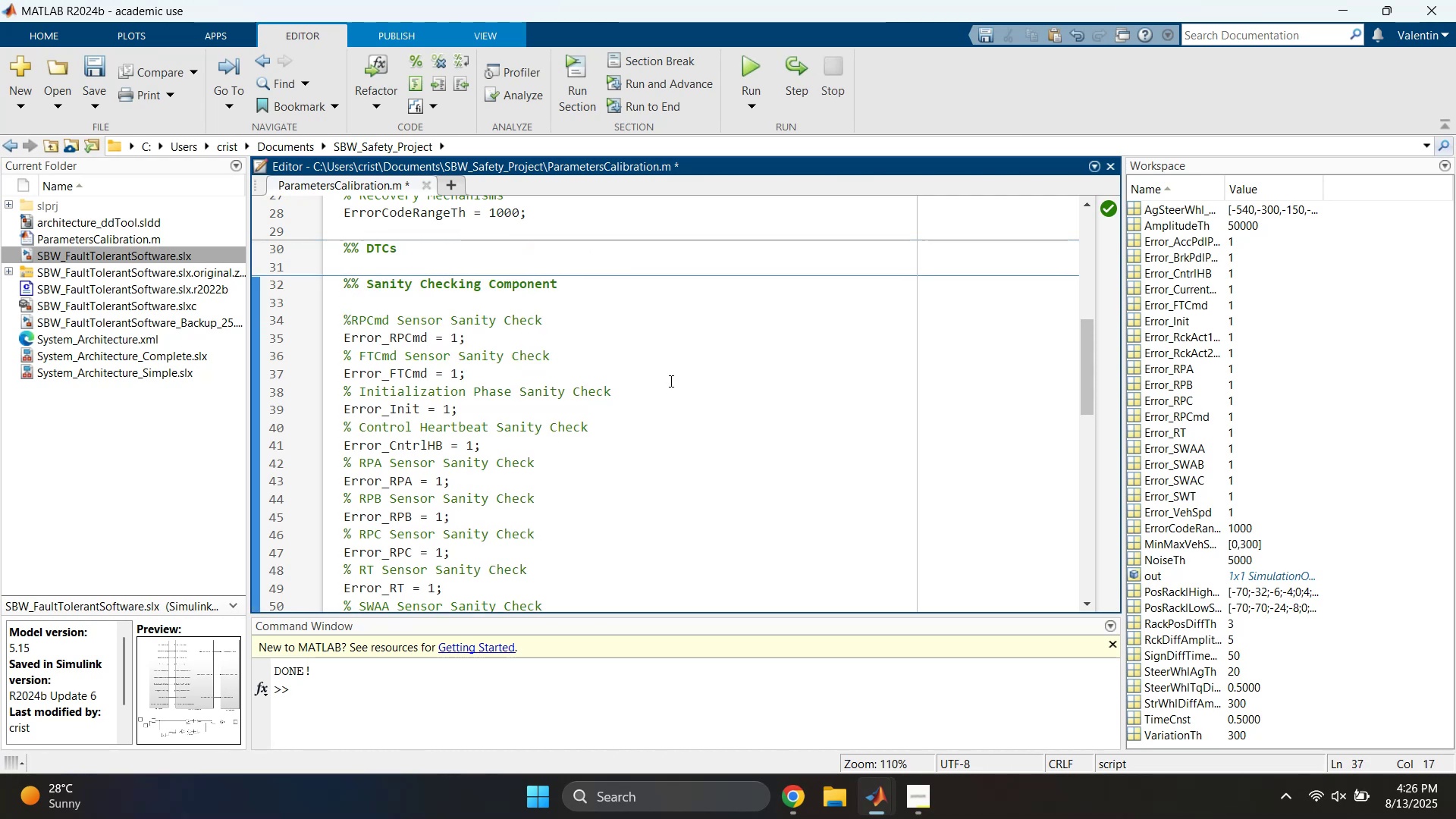 
scroll: coordinate [639, 369], scroll_direction: up, amount: 1.0
 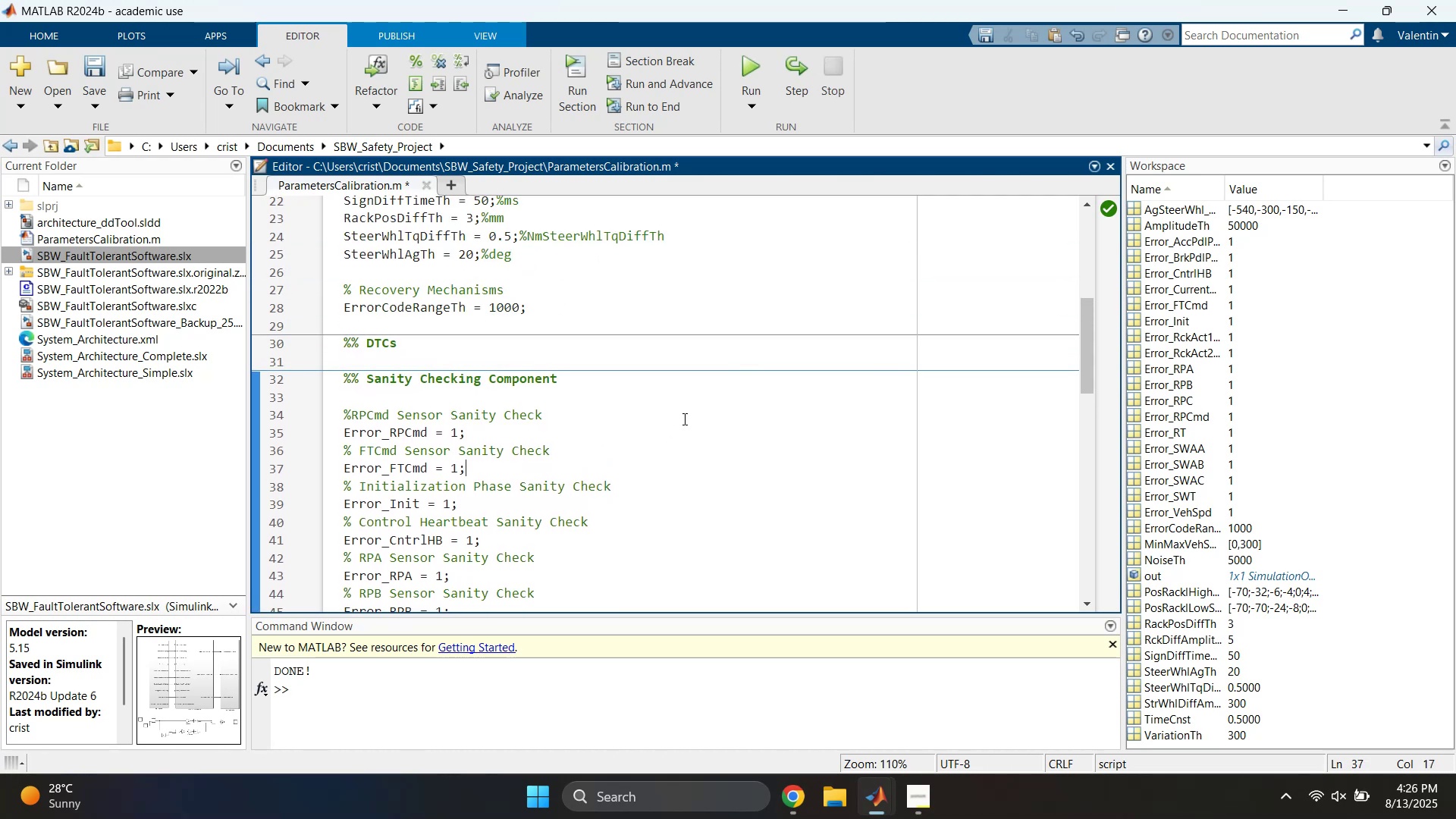 
scroll: coordinate [648, 419], scroll_direction: down, amount: 6.0
 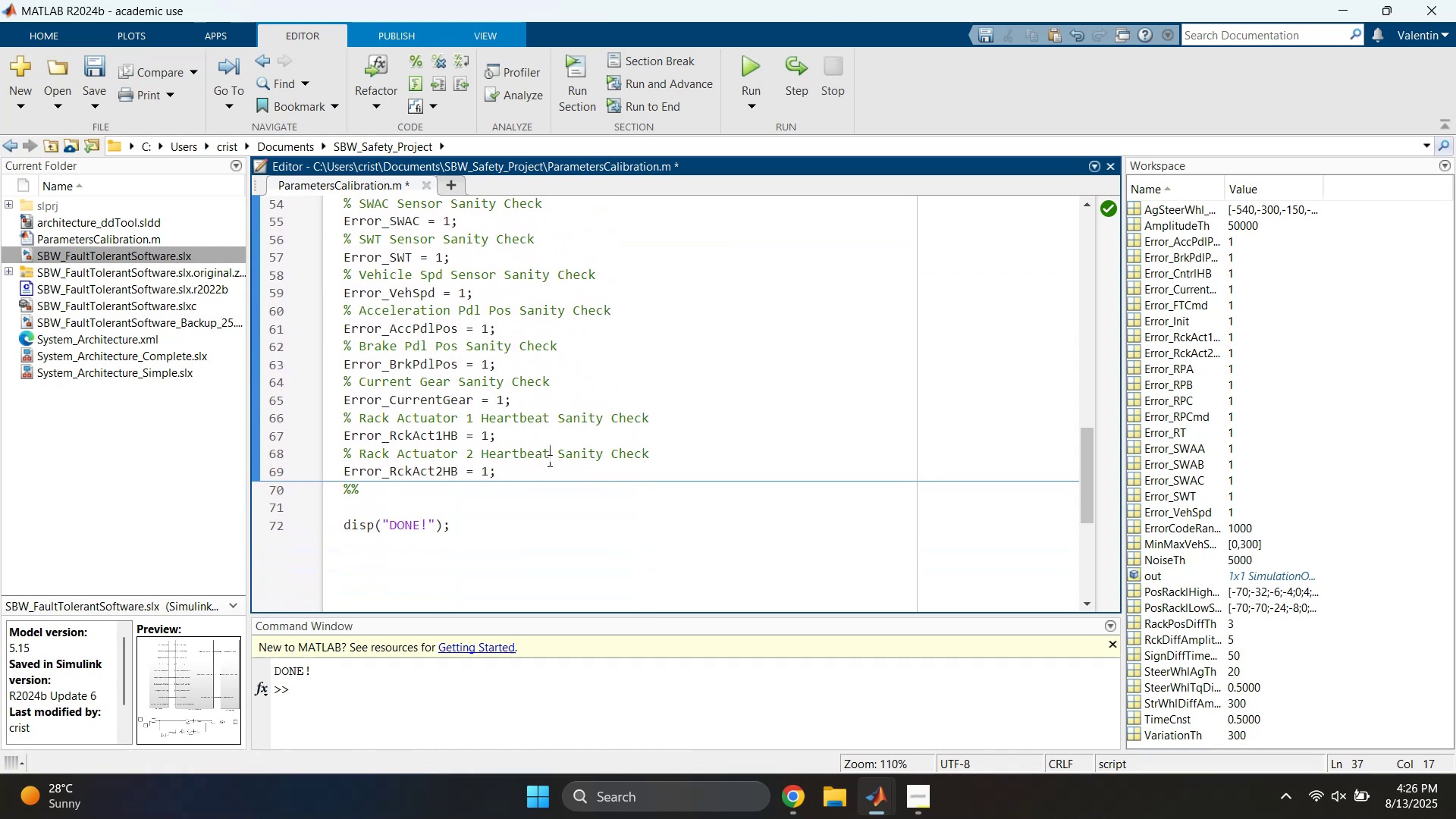 
double_click([548, 463])
 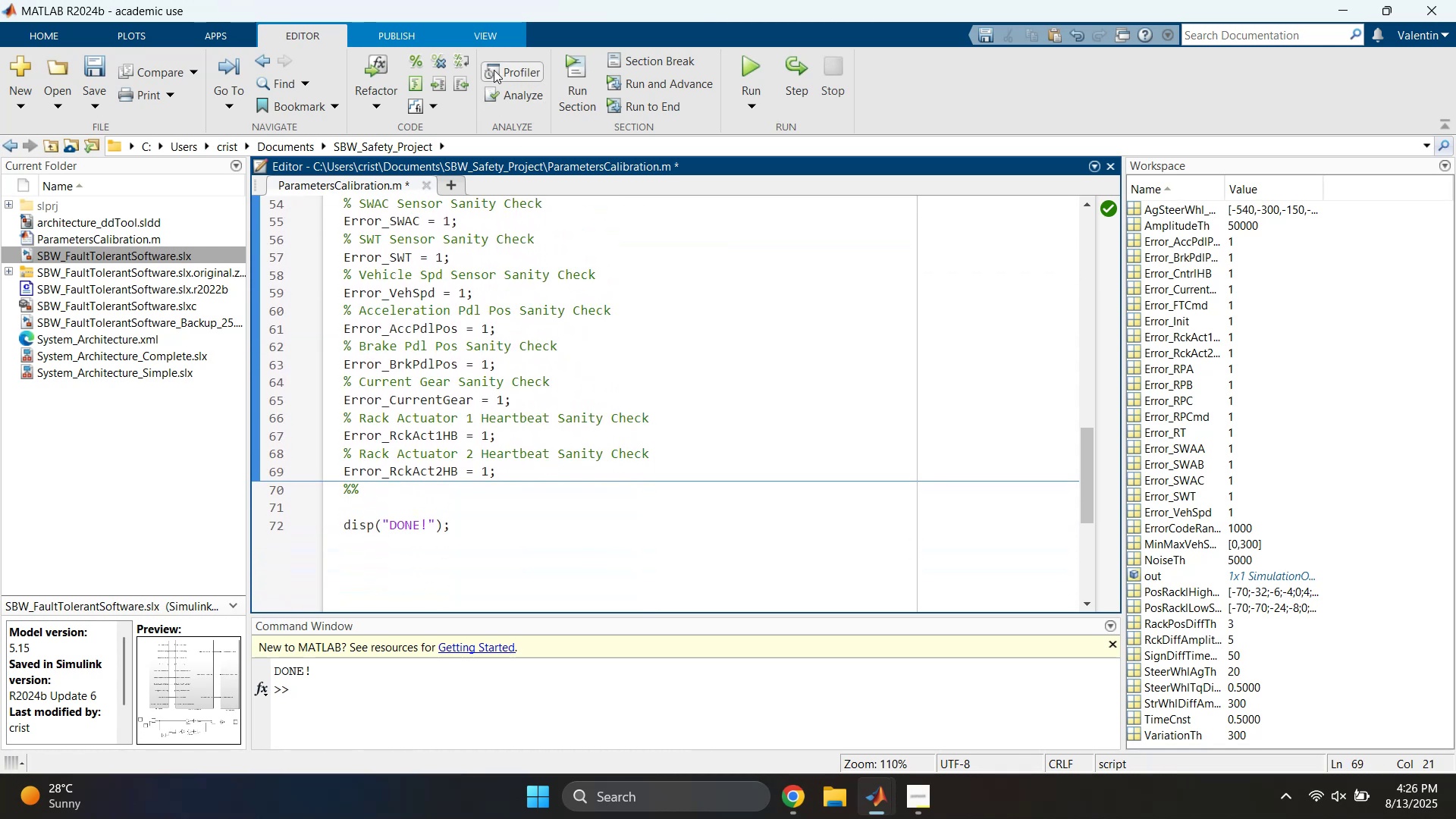 
key(Enter)
 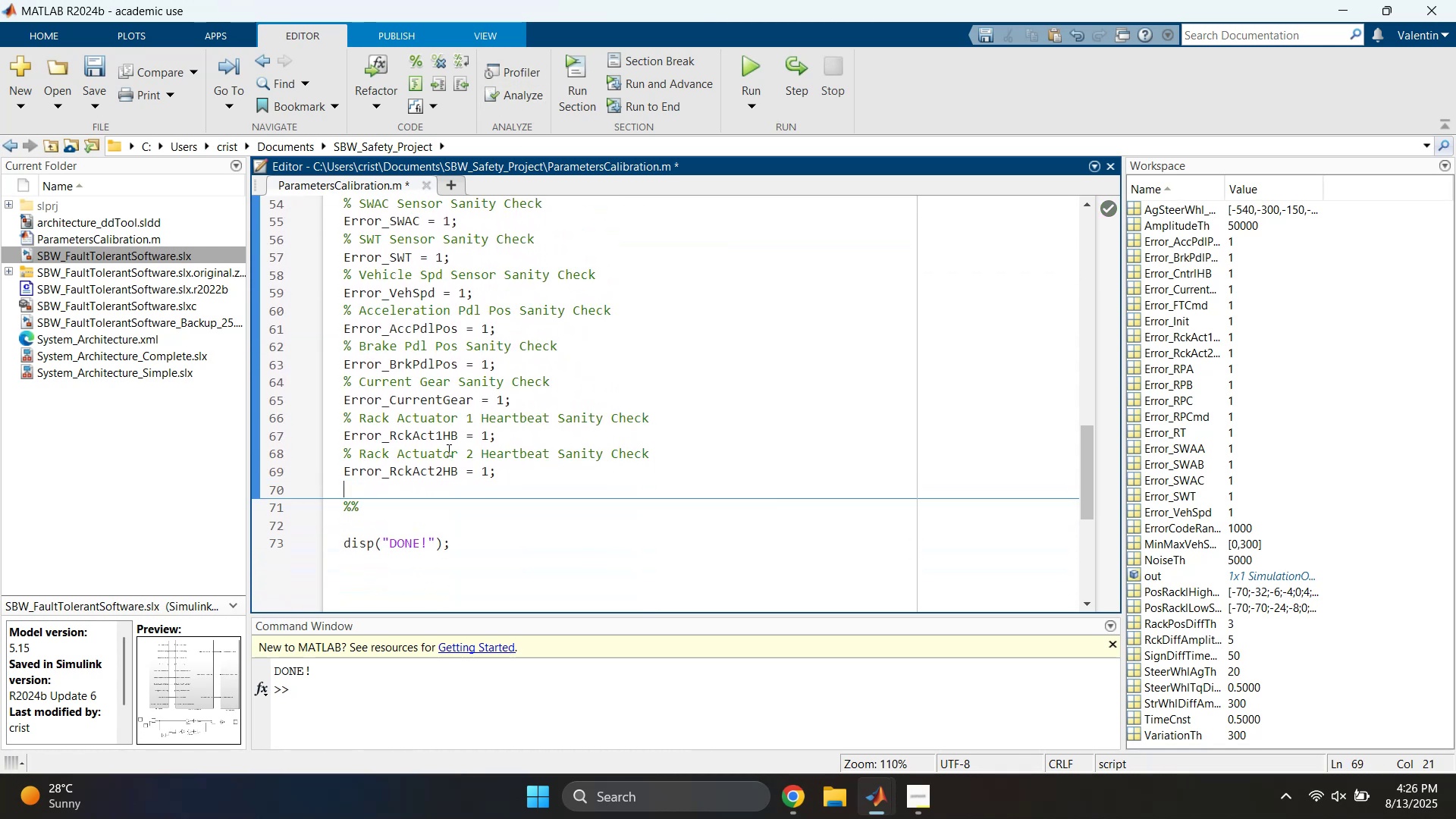 
key(Enter)
 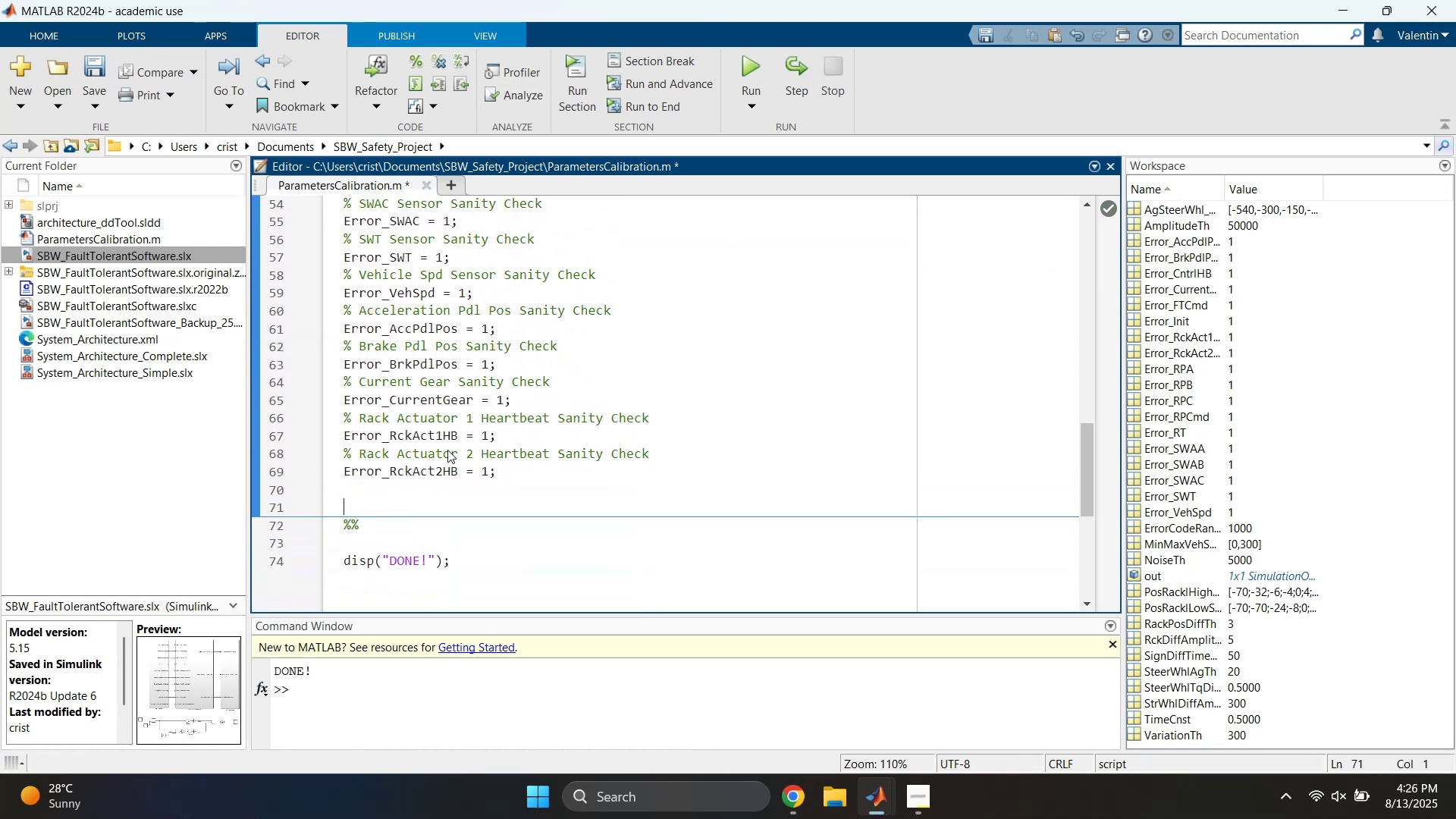 
key(ArrowUp)
 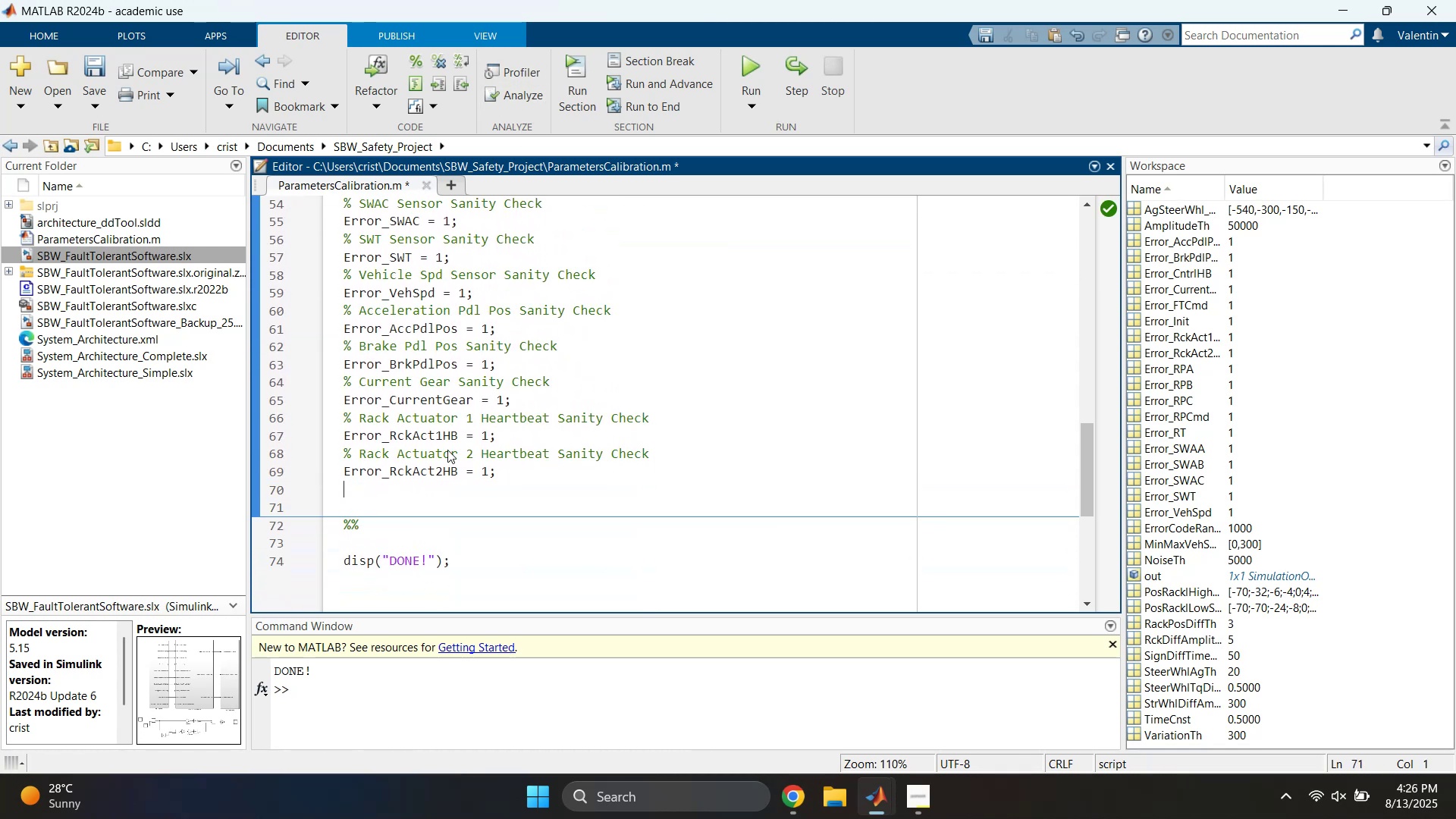 
hold_key(key=ShiftLeft, duration=1.52)
 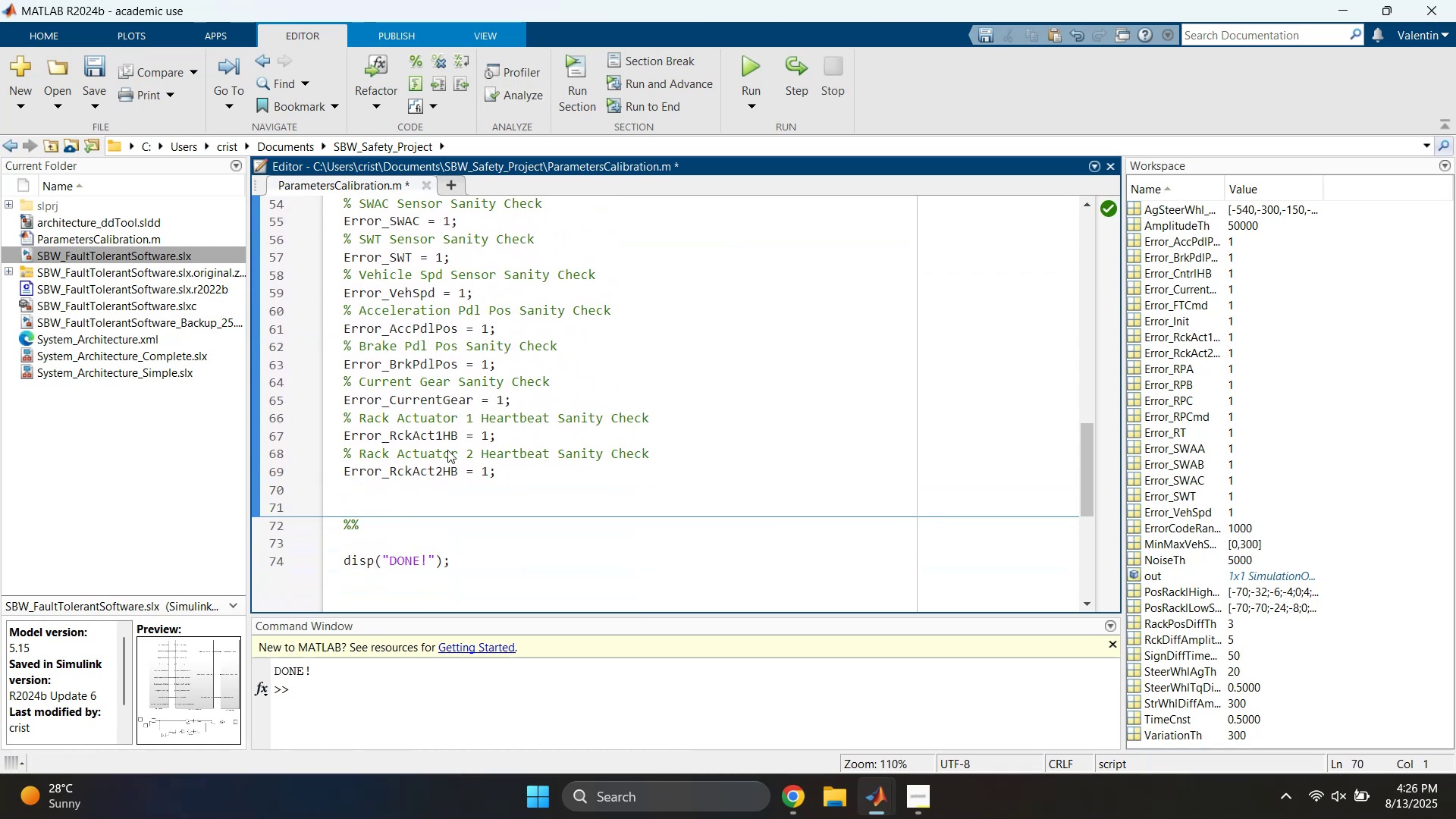 
type(%%)
 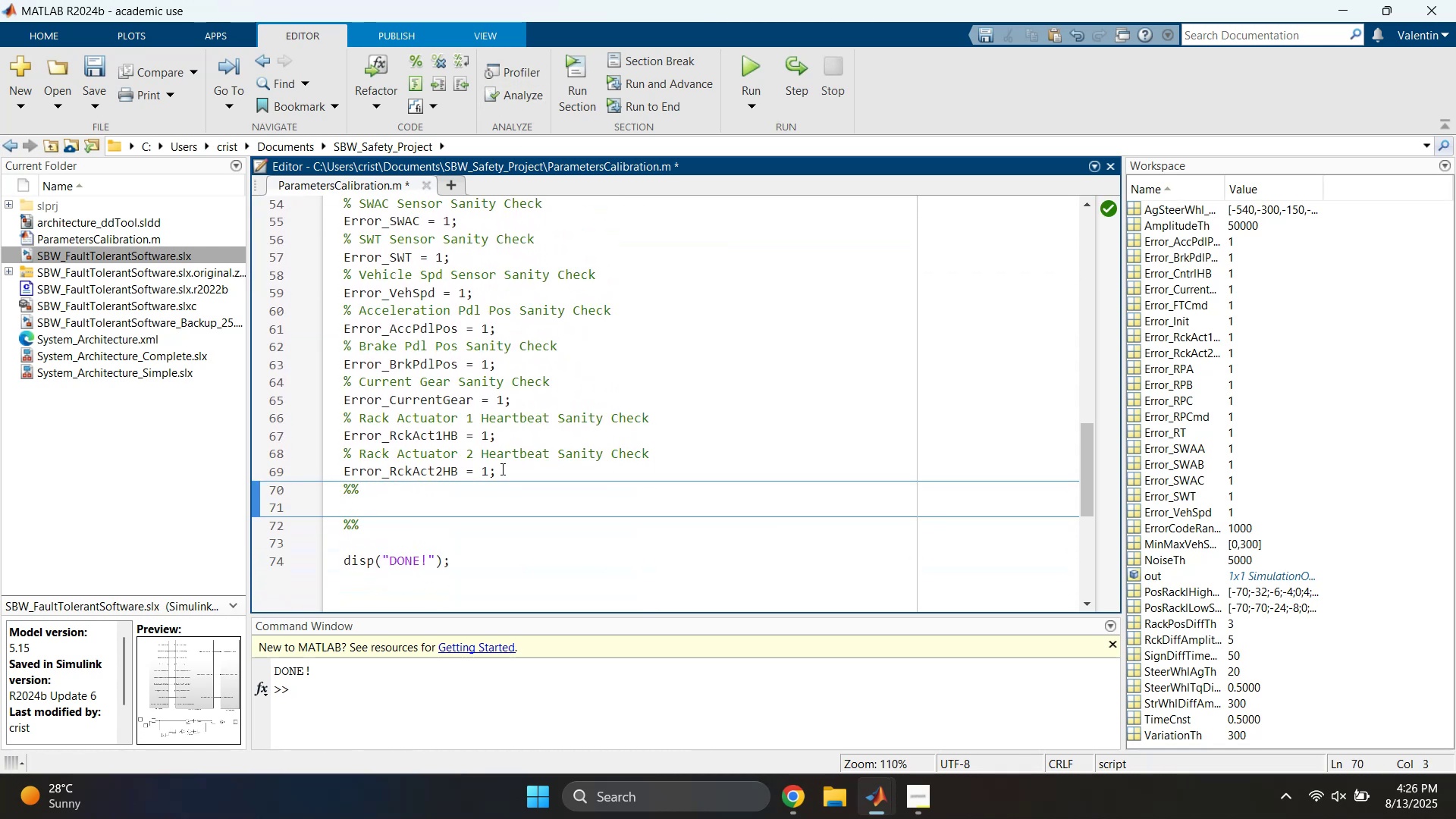 
left_click([559, 479])
 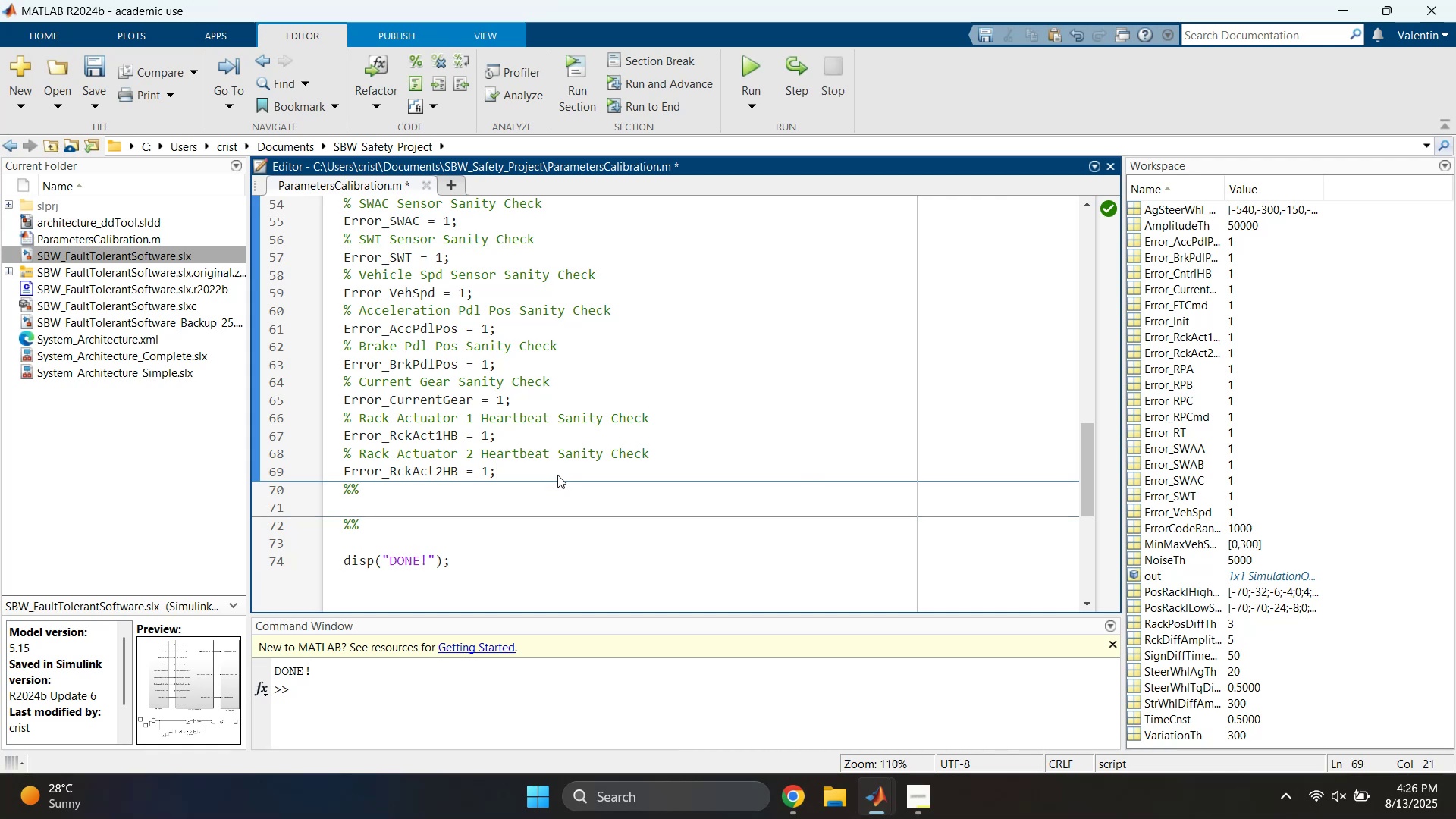 
key(Enter)
 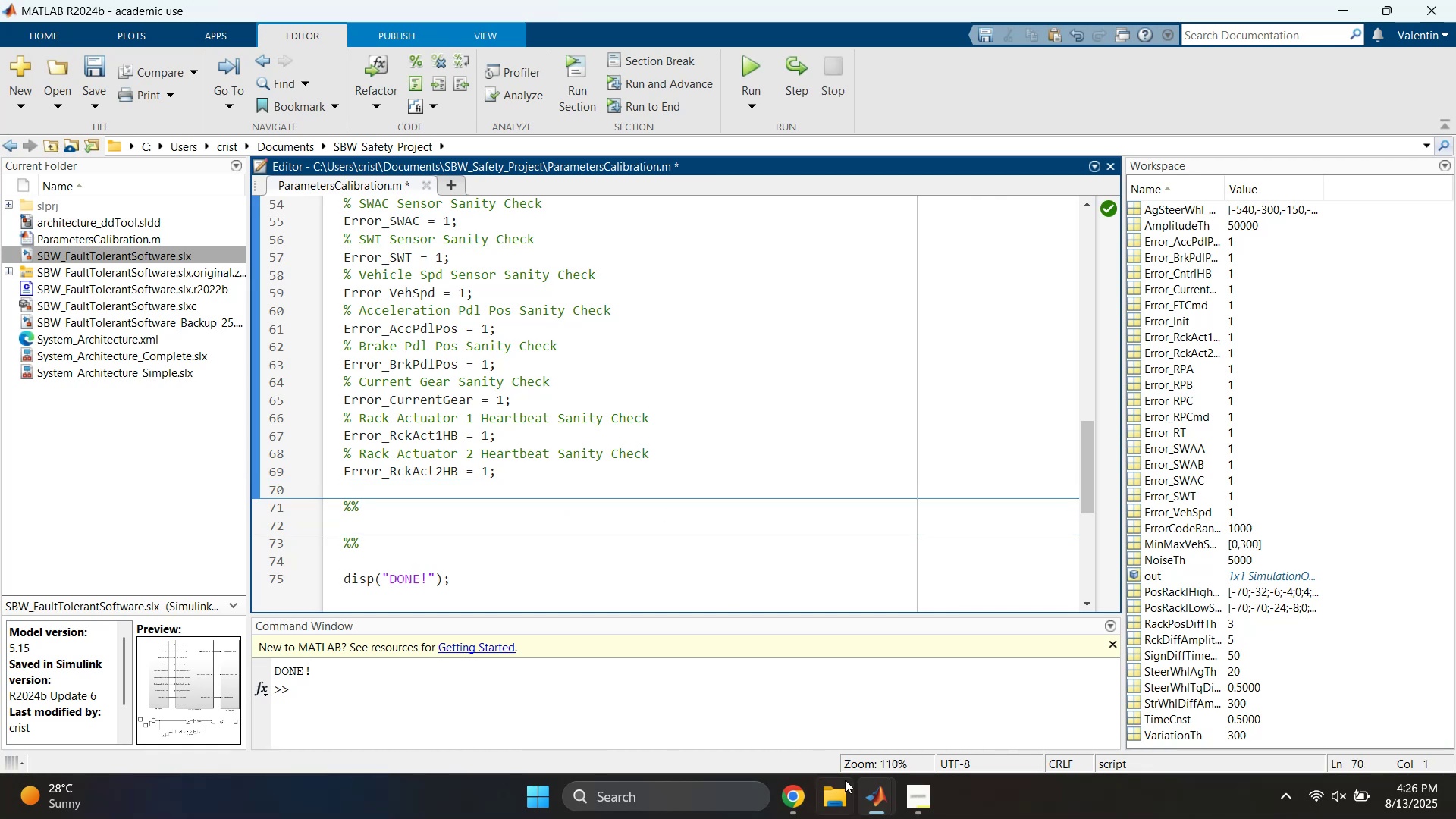 
left_click([871, 800])
 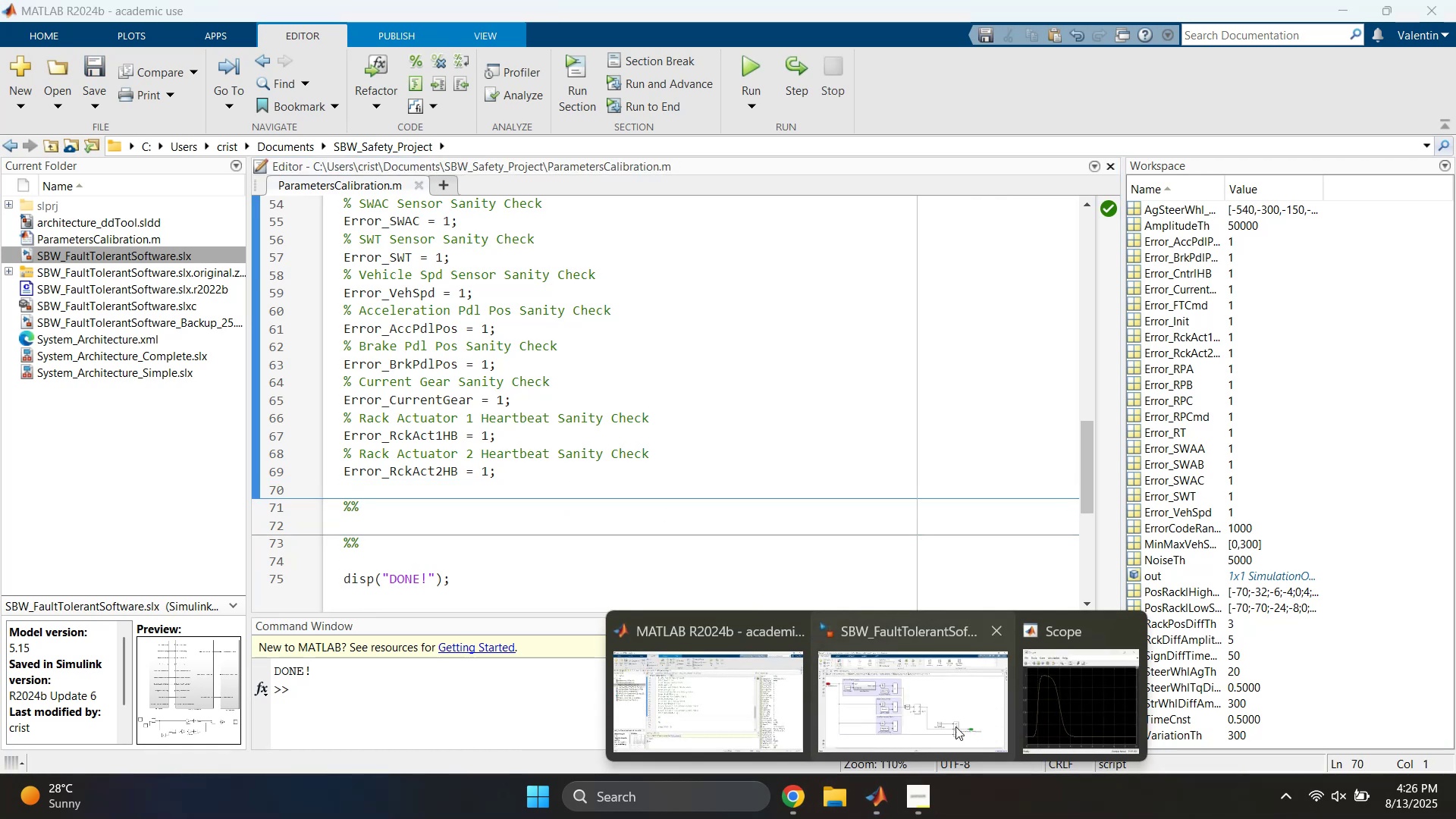 
left_click([930, 703])
 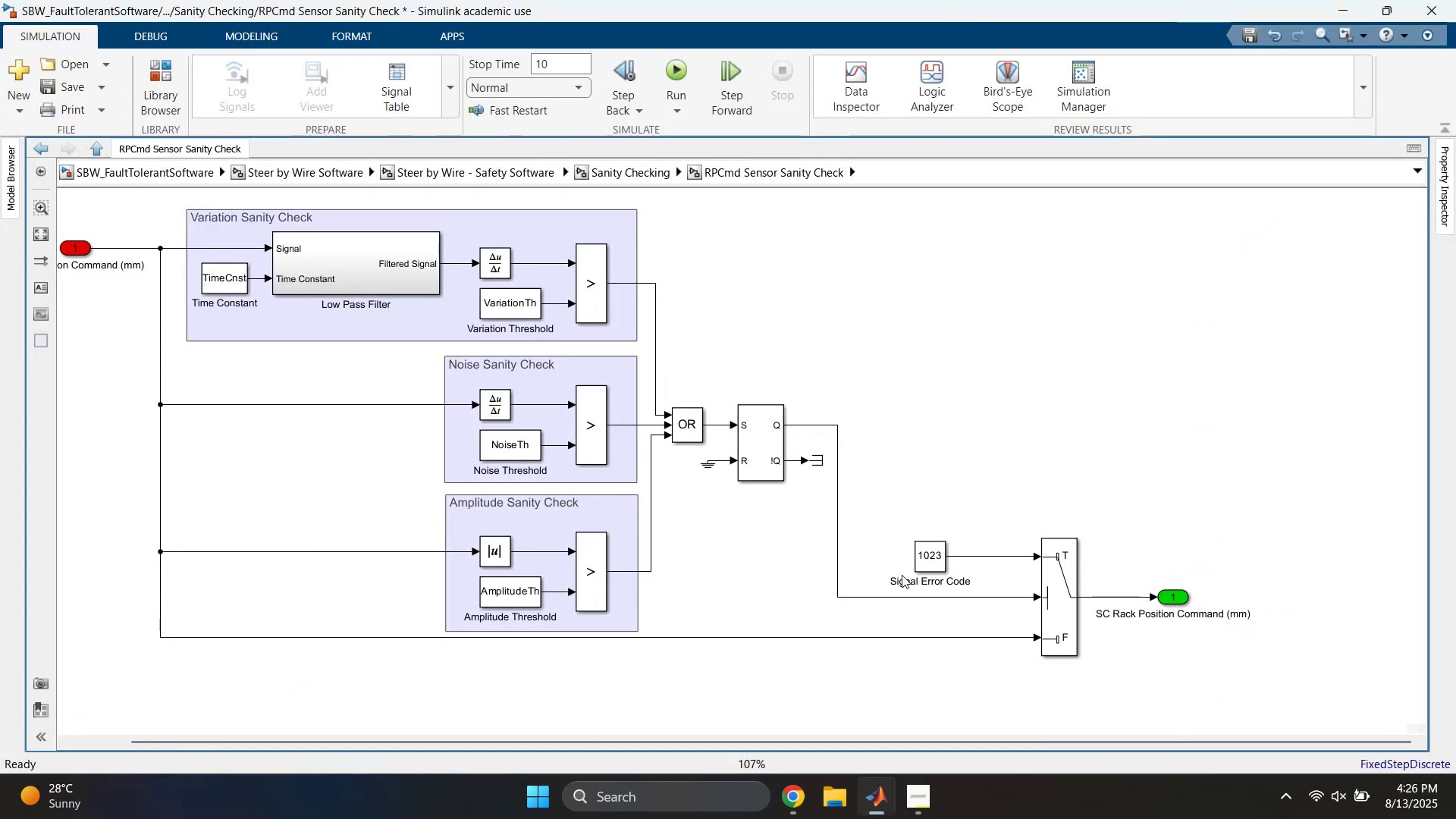 
left_click([915, 331])
 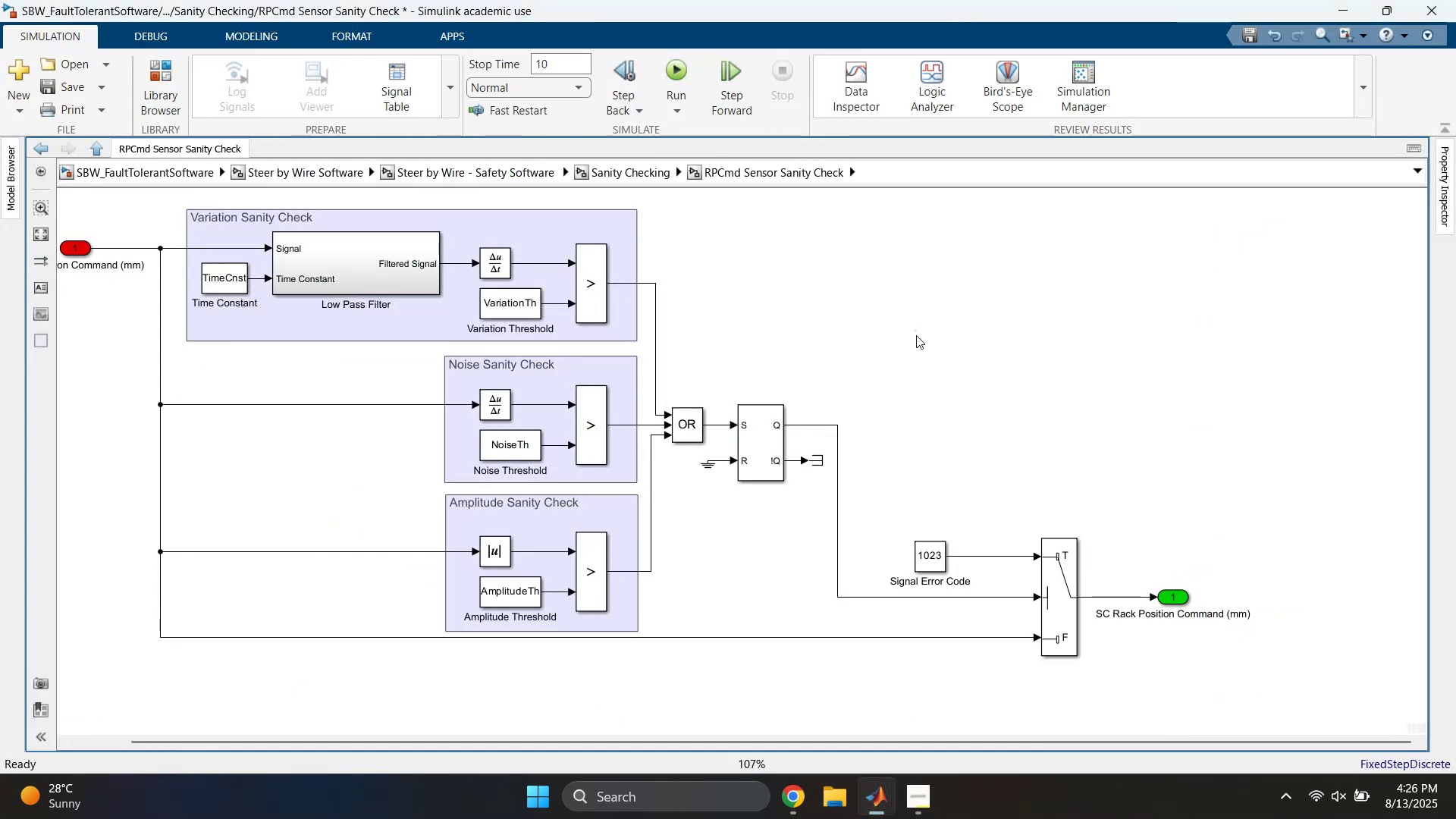 
key(Escape)
 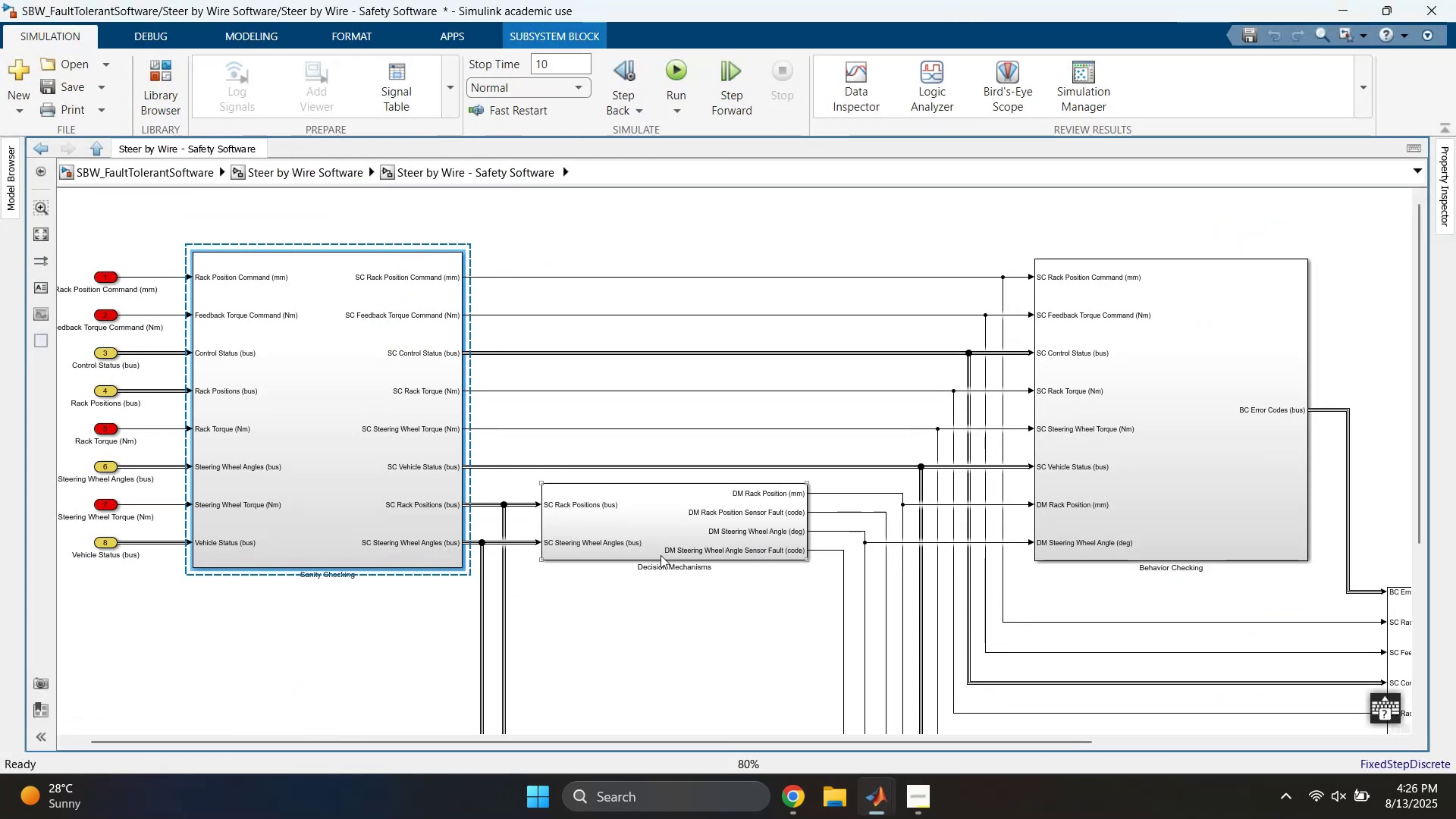 
double_click([679, 570])
 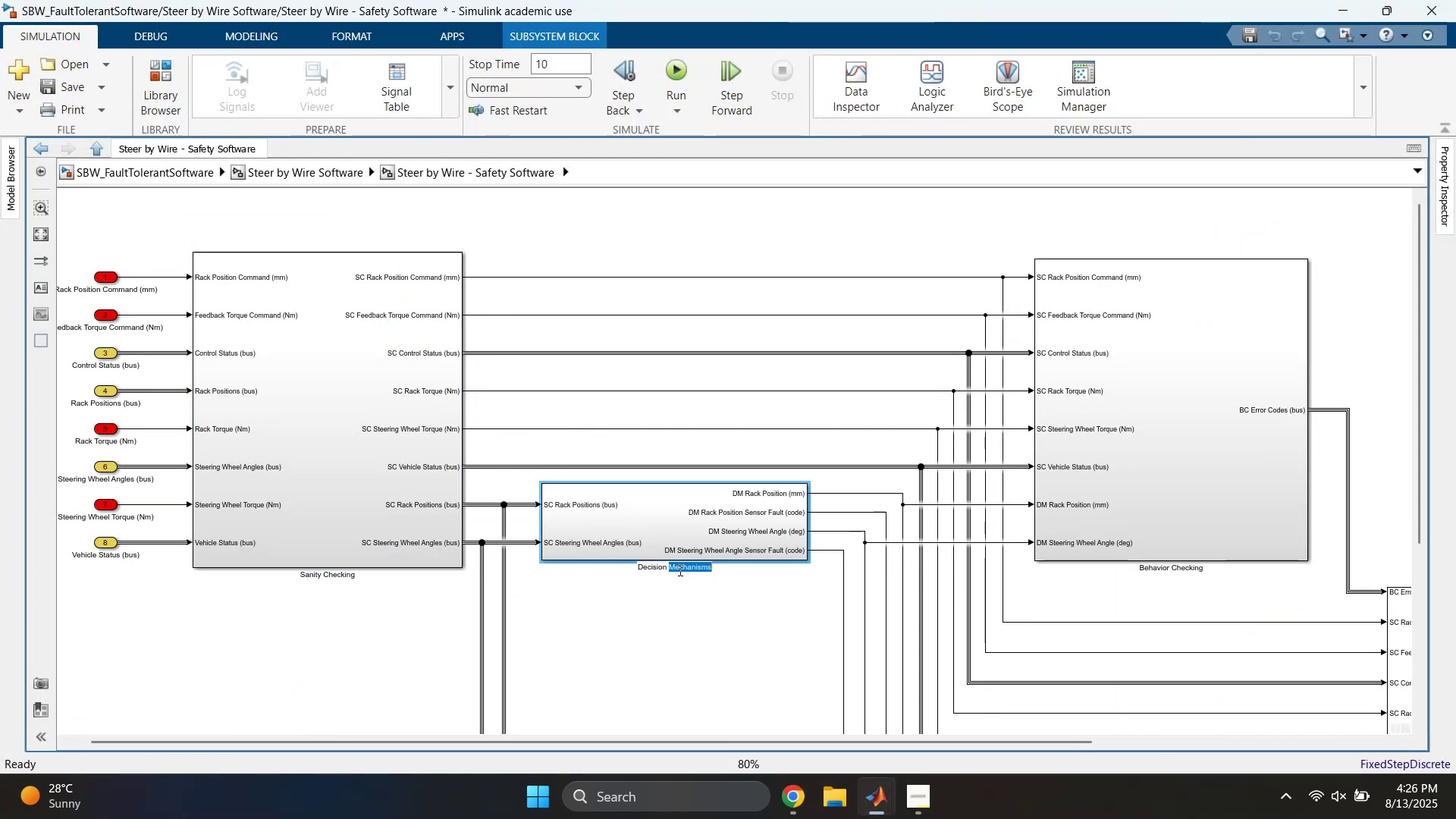 
triple_click([679, 570])
 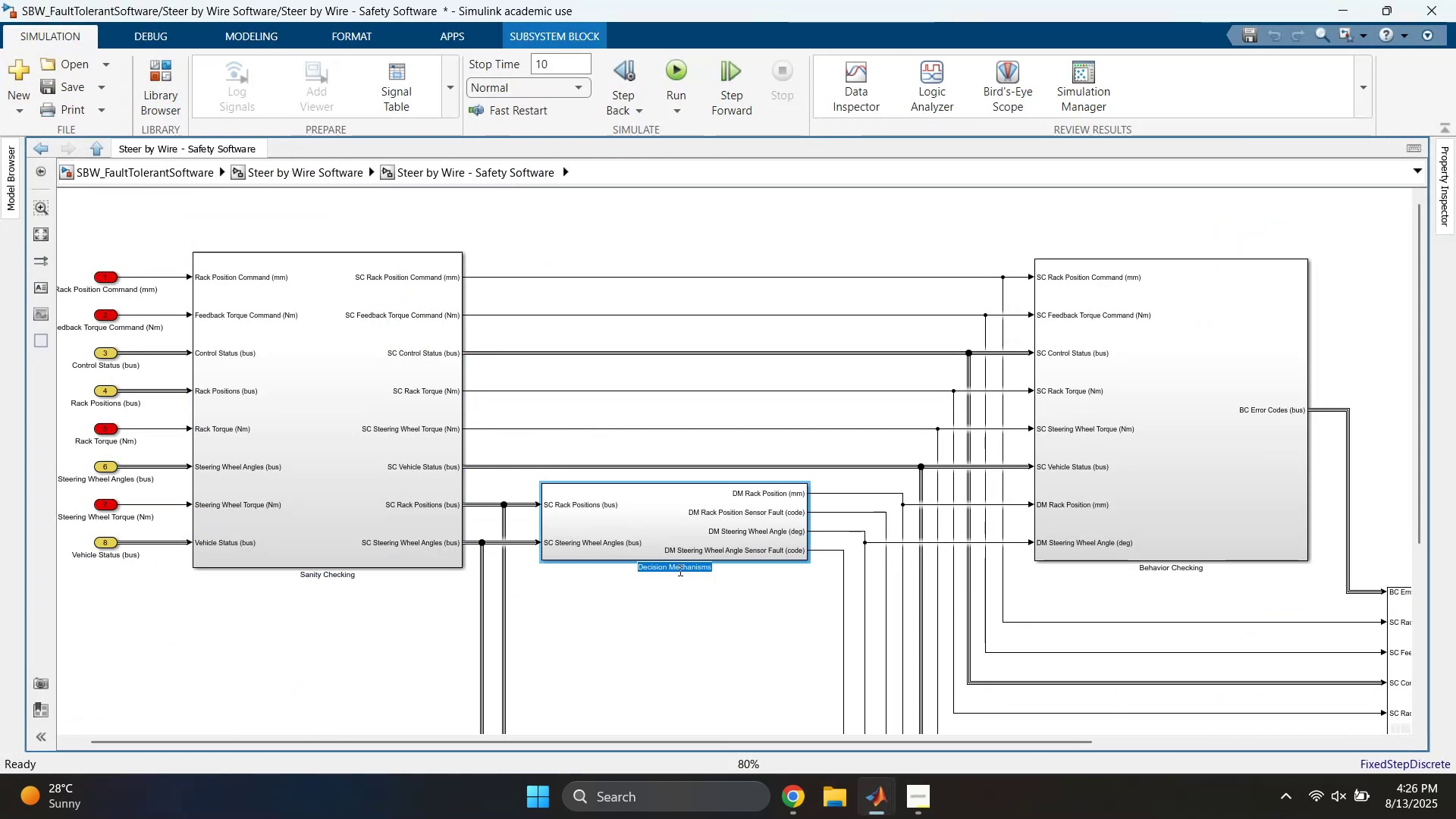 
key(Control+C)
 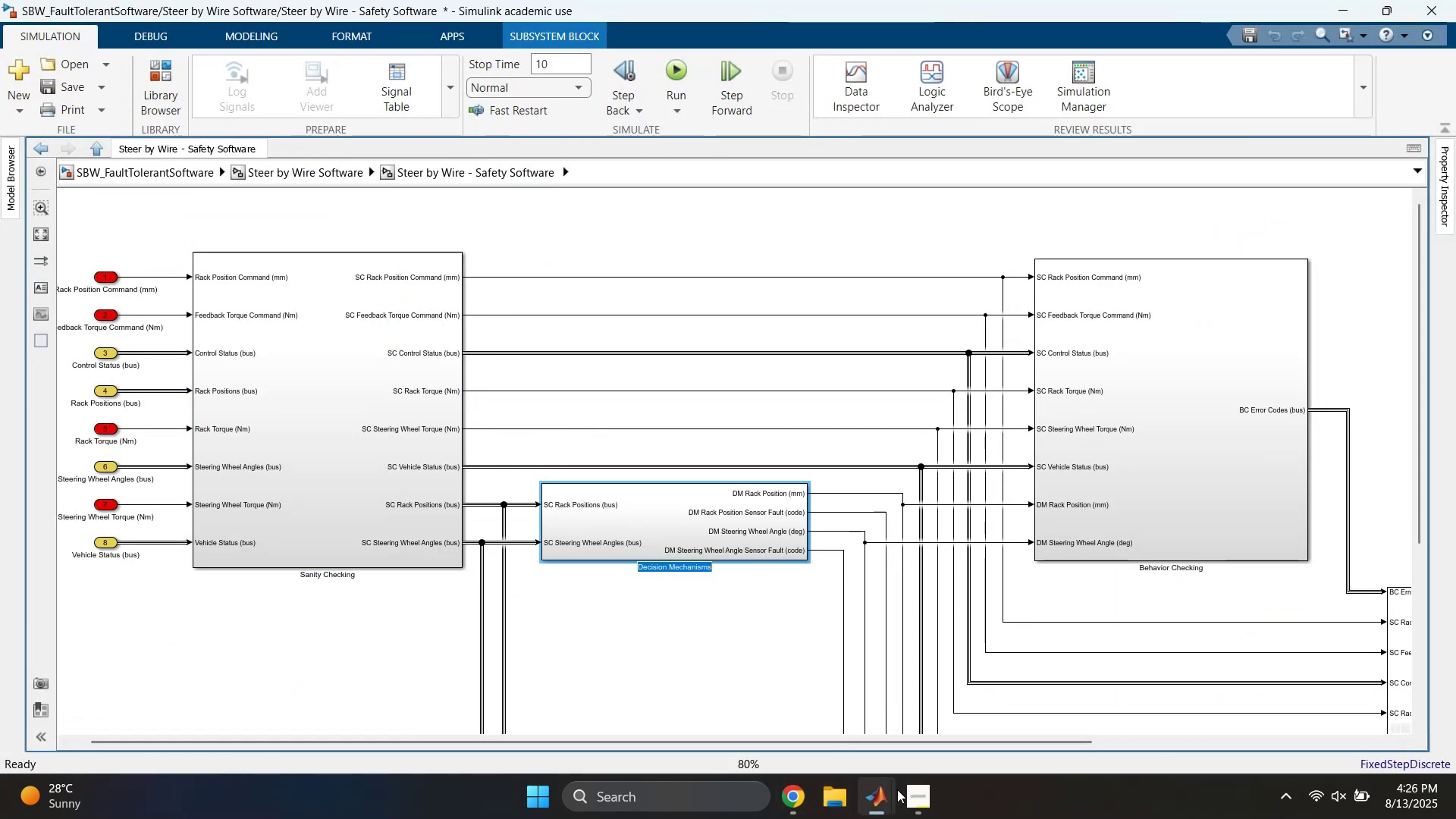 
left_click([883, 799])
 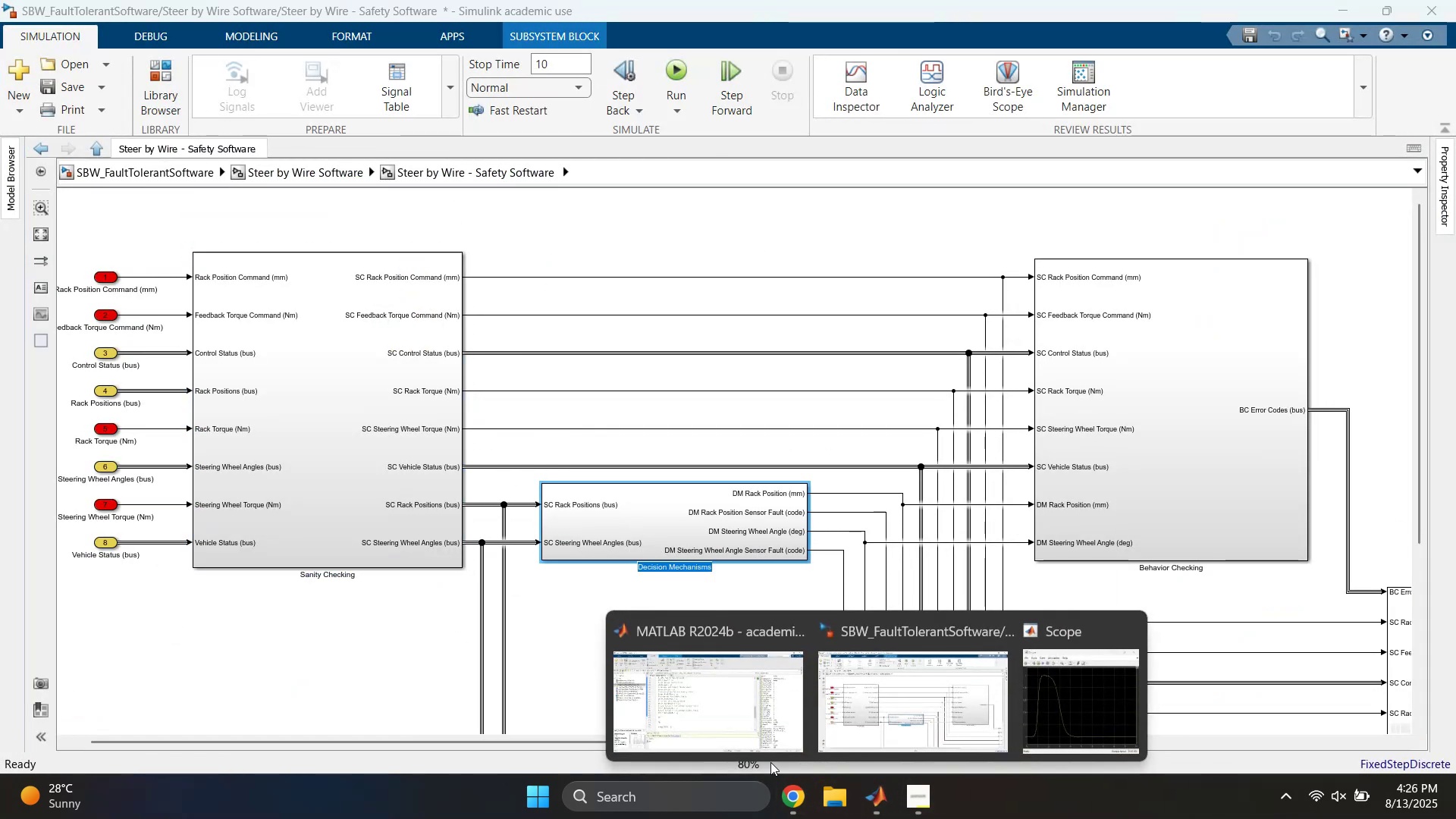 
left_click([698, 726])
 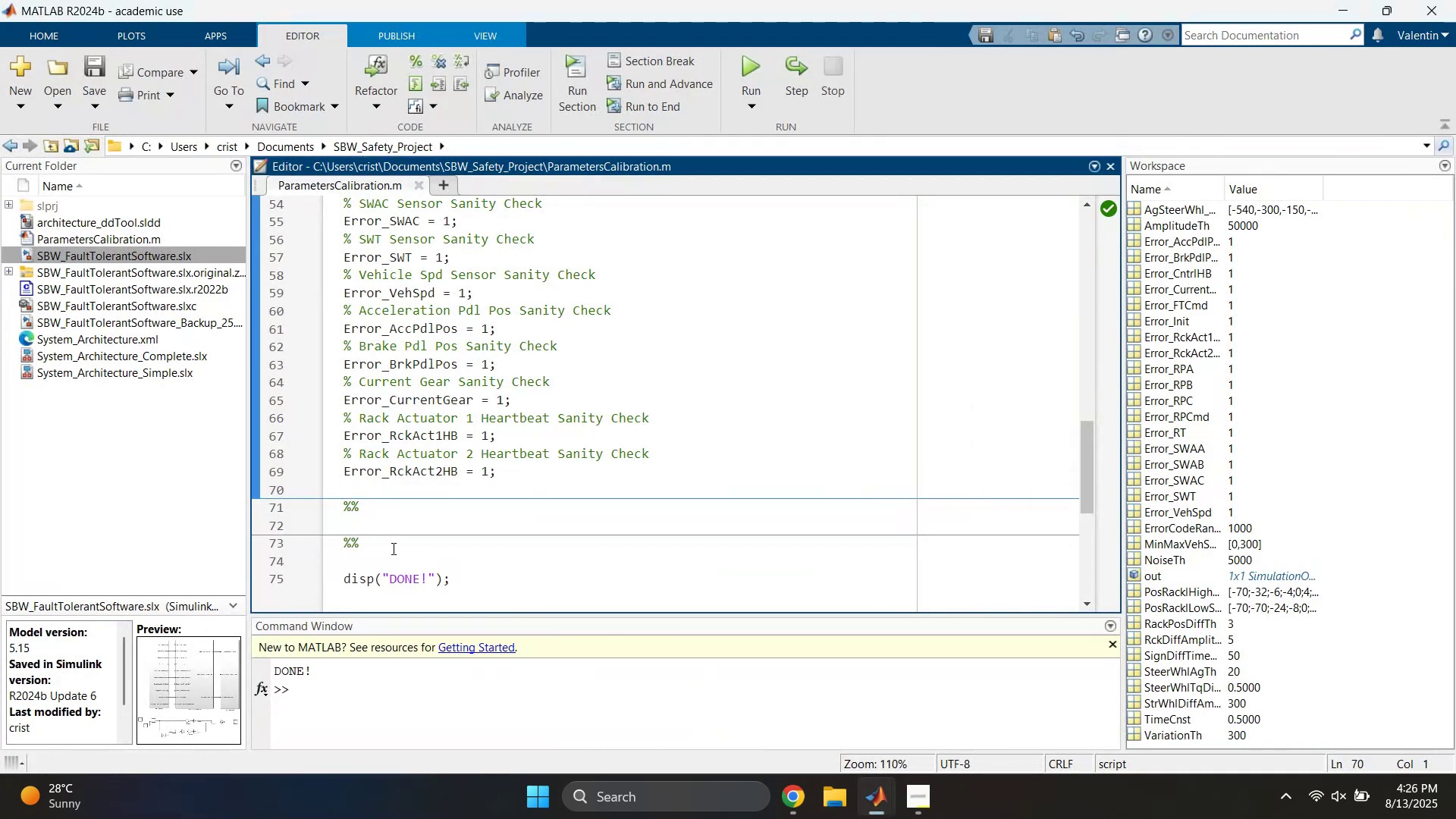 
left_click([370, 507])
 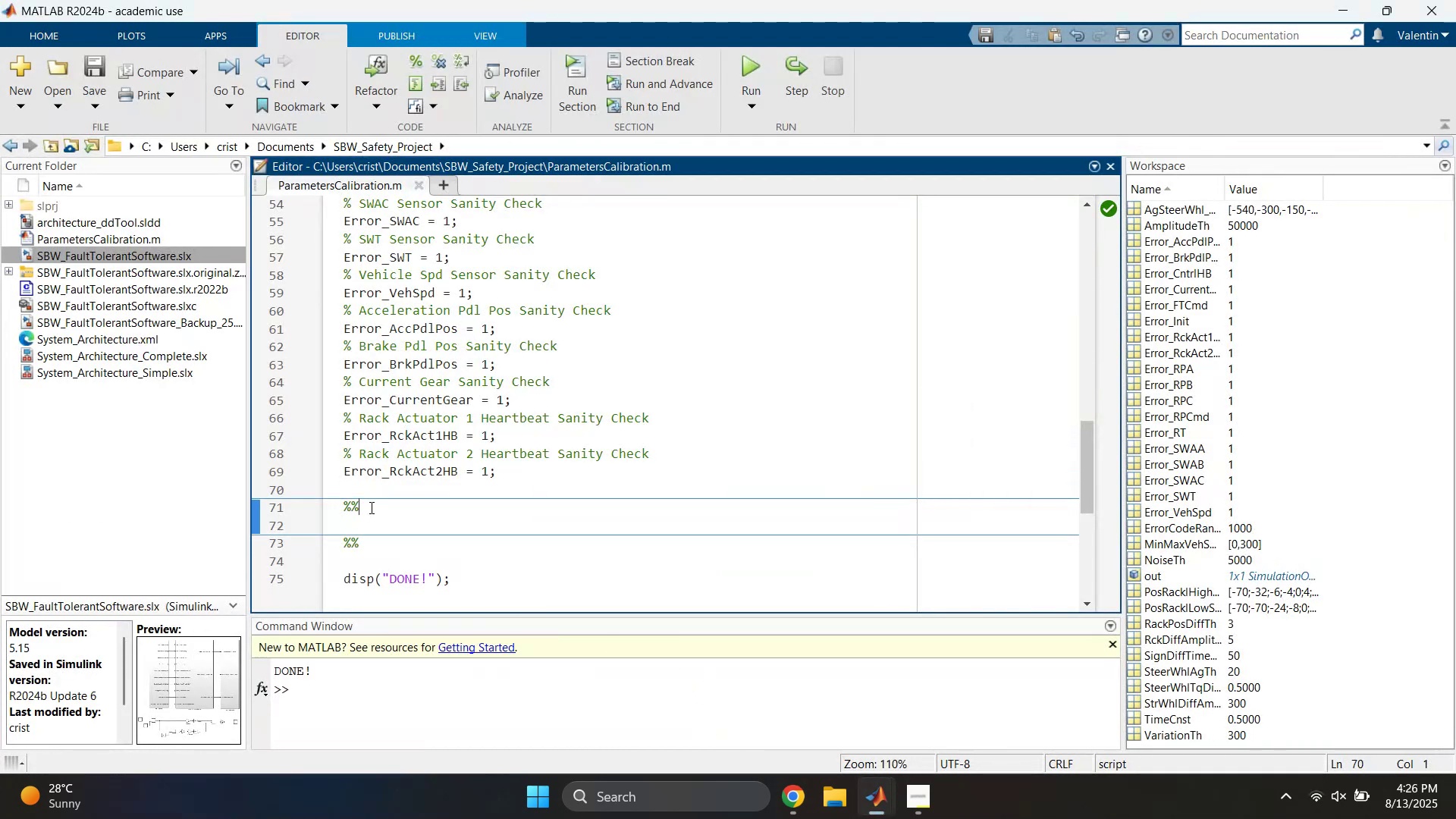 
key(Control+ControlLeft)
 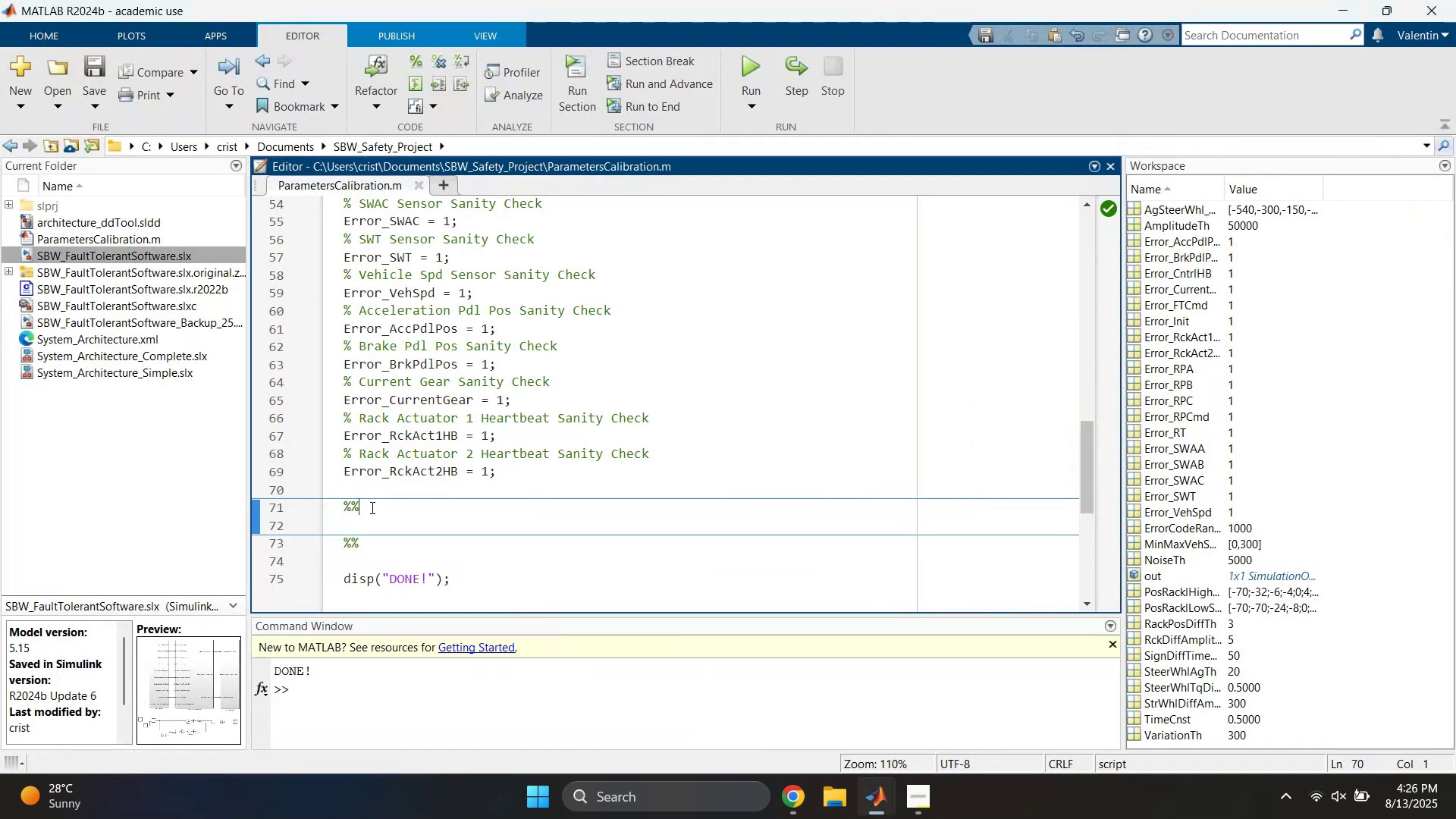 
key(Control+V)
 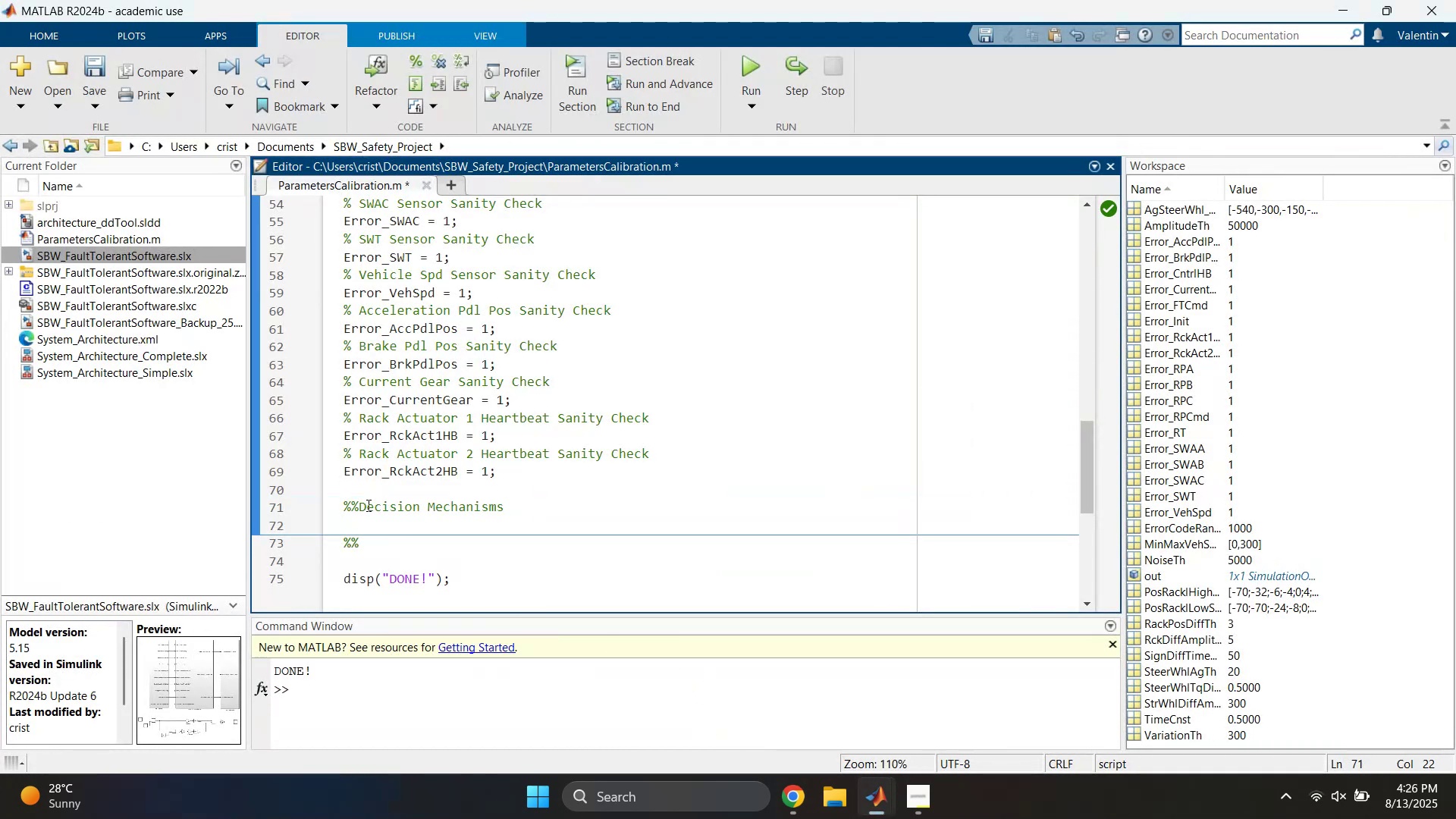 
left_click([363, 504])
 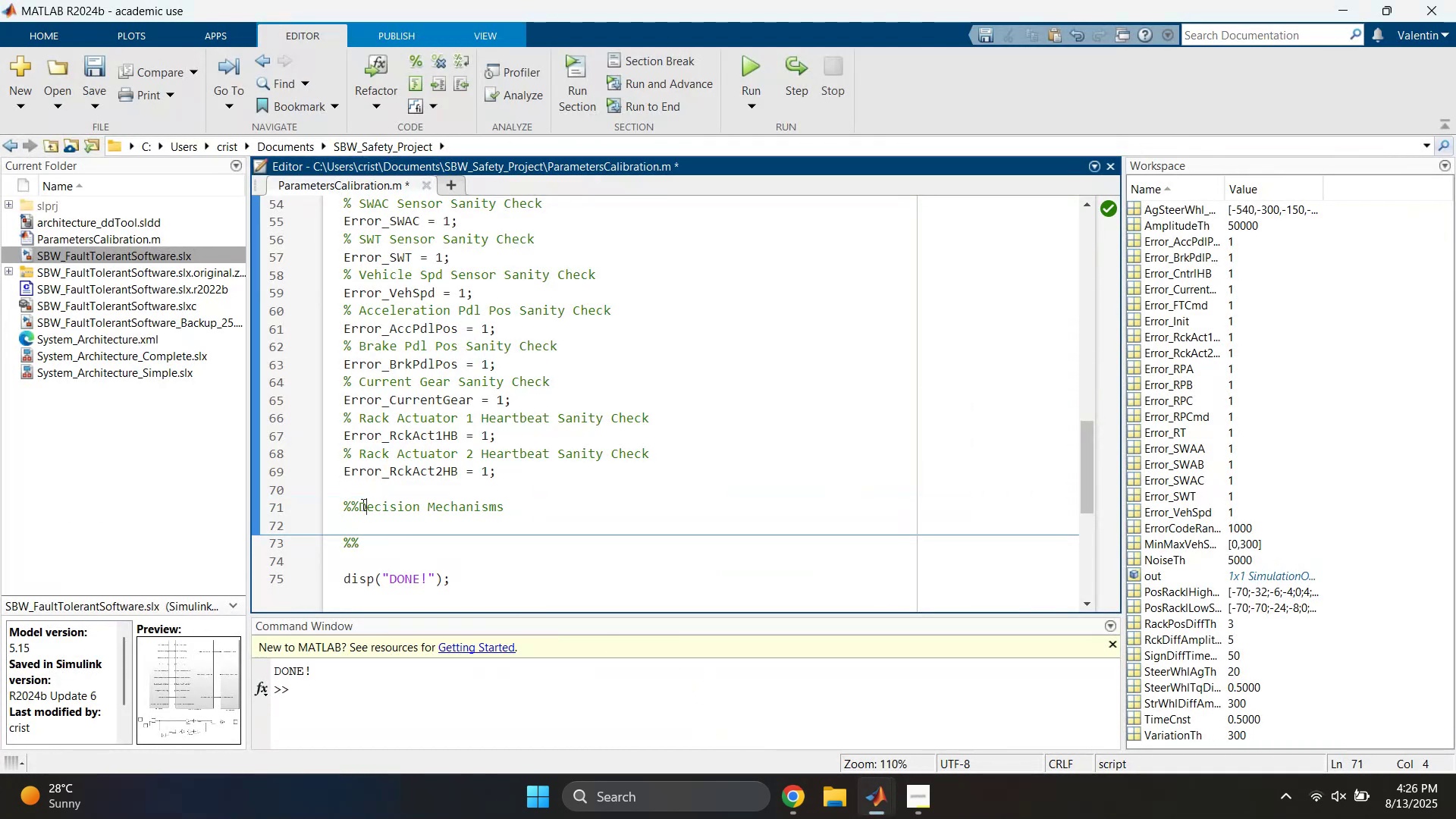 
left_click([361, 504])
 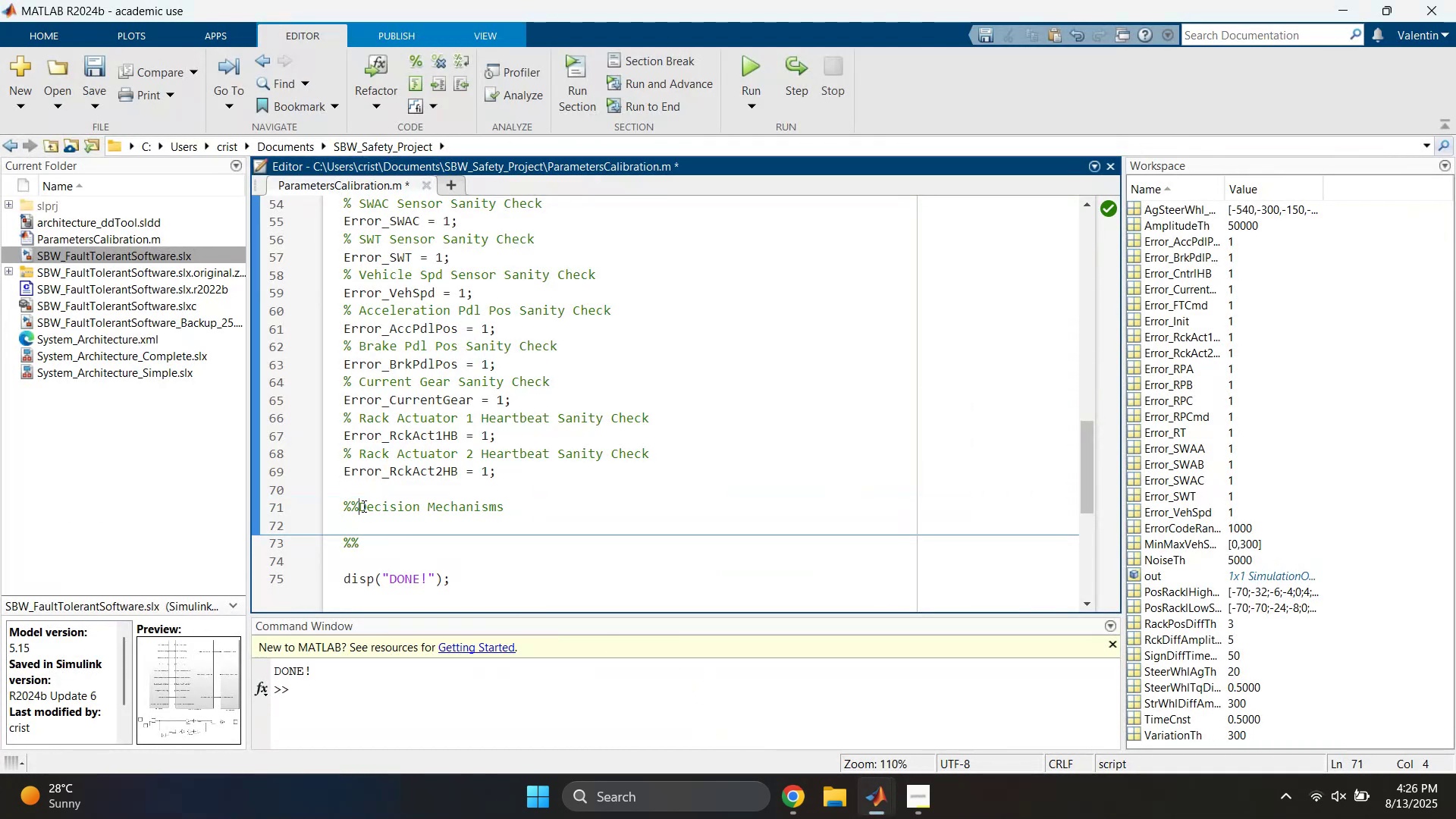 
key(Space)
 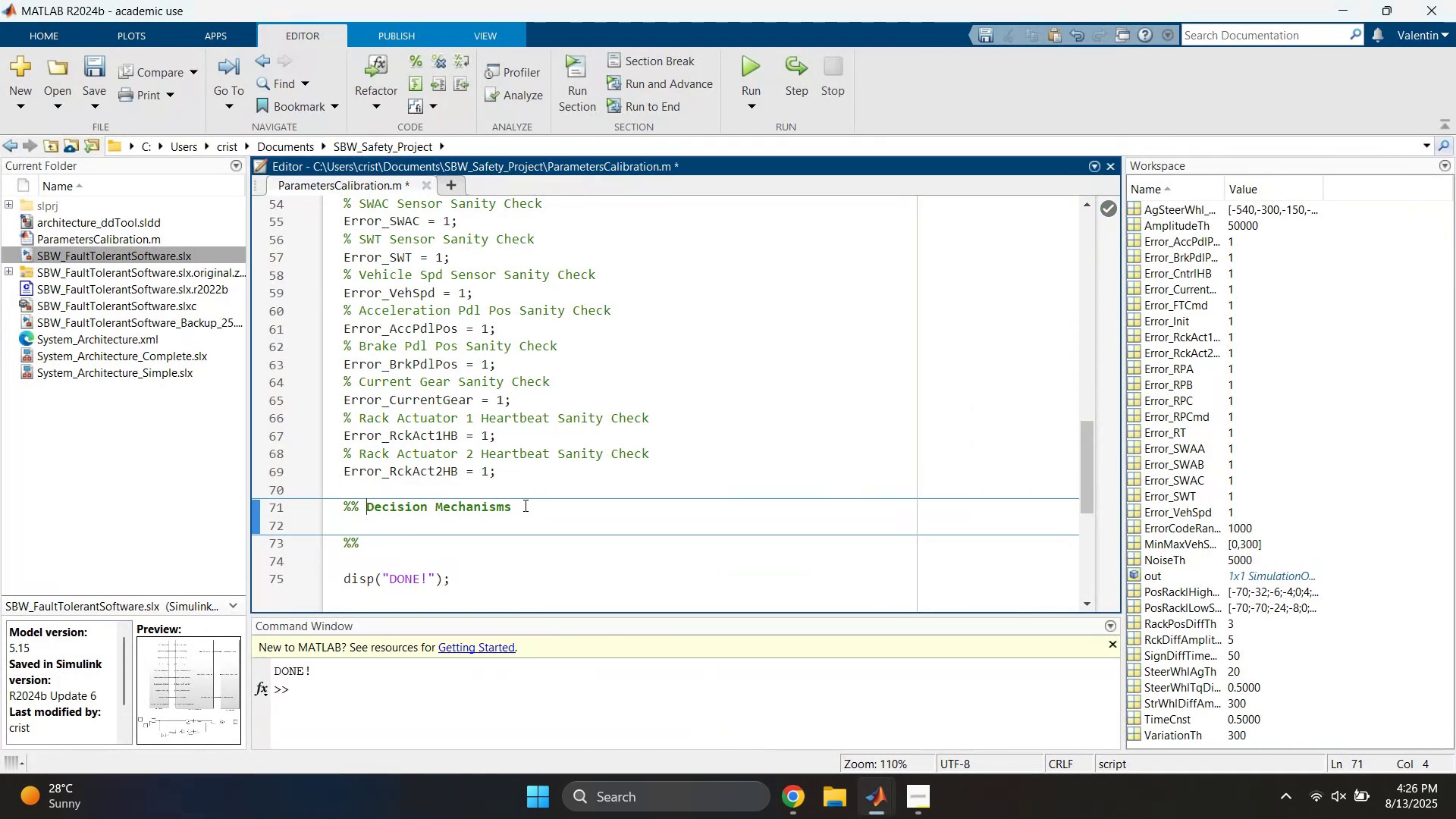 
left_click([531, 509])
 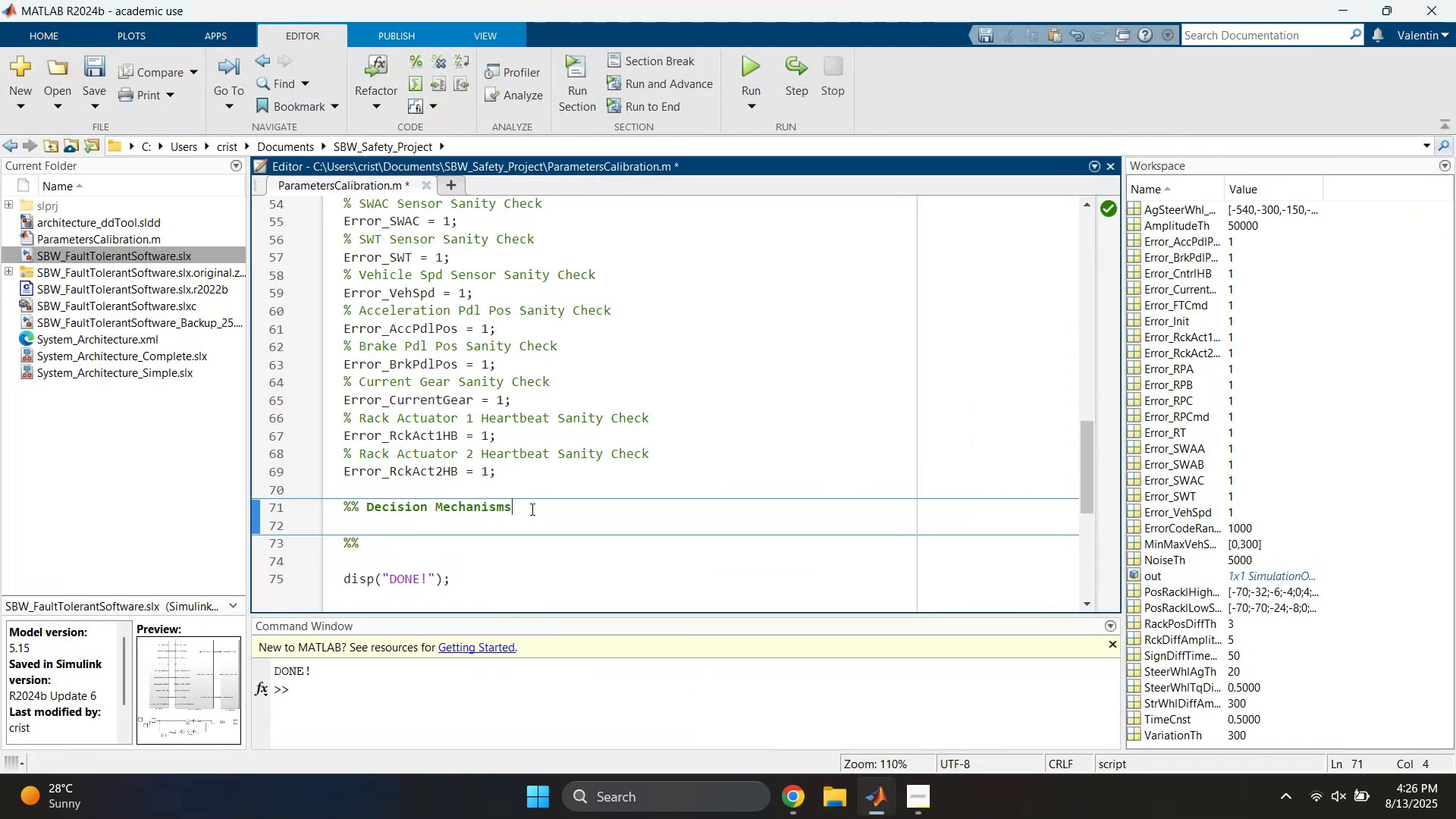 
scroll: coordinate [532, 509], scroll_direction: up, amount: 8.0
 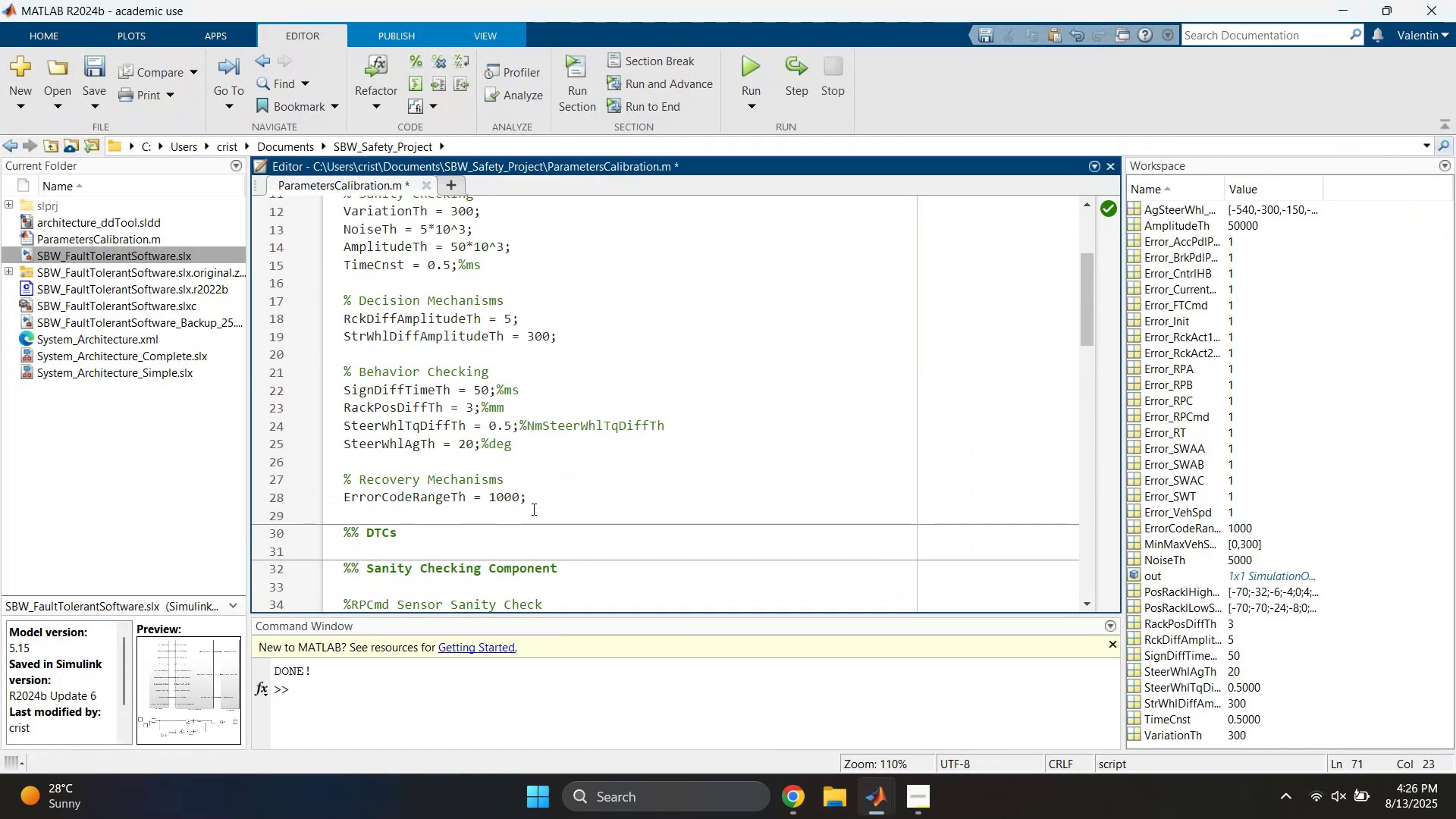 
scroll: coordinate [535, 509], scroll_direction: down, amount: 11.0
 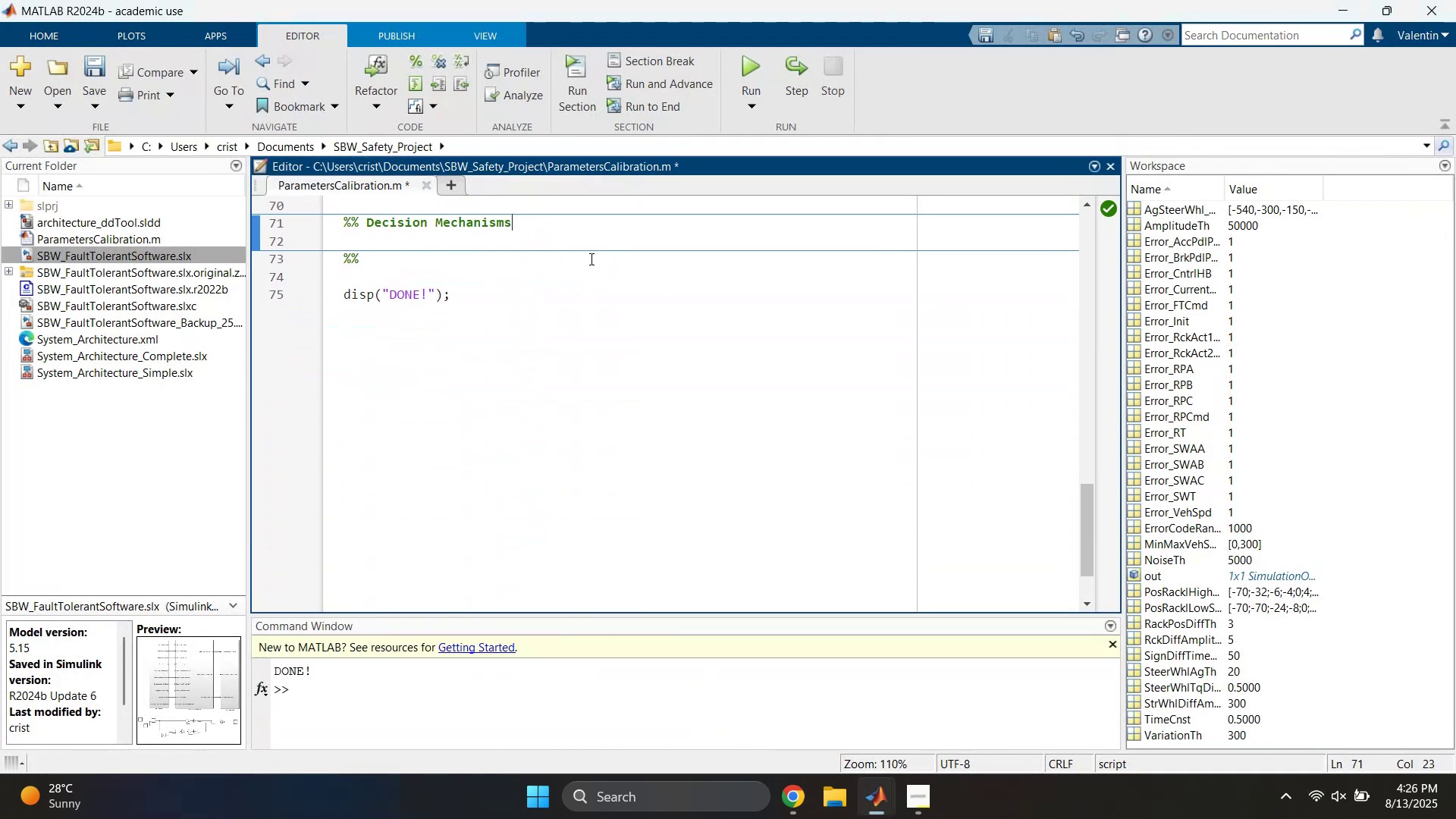 
type( Component)
 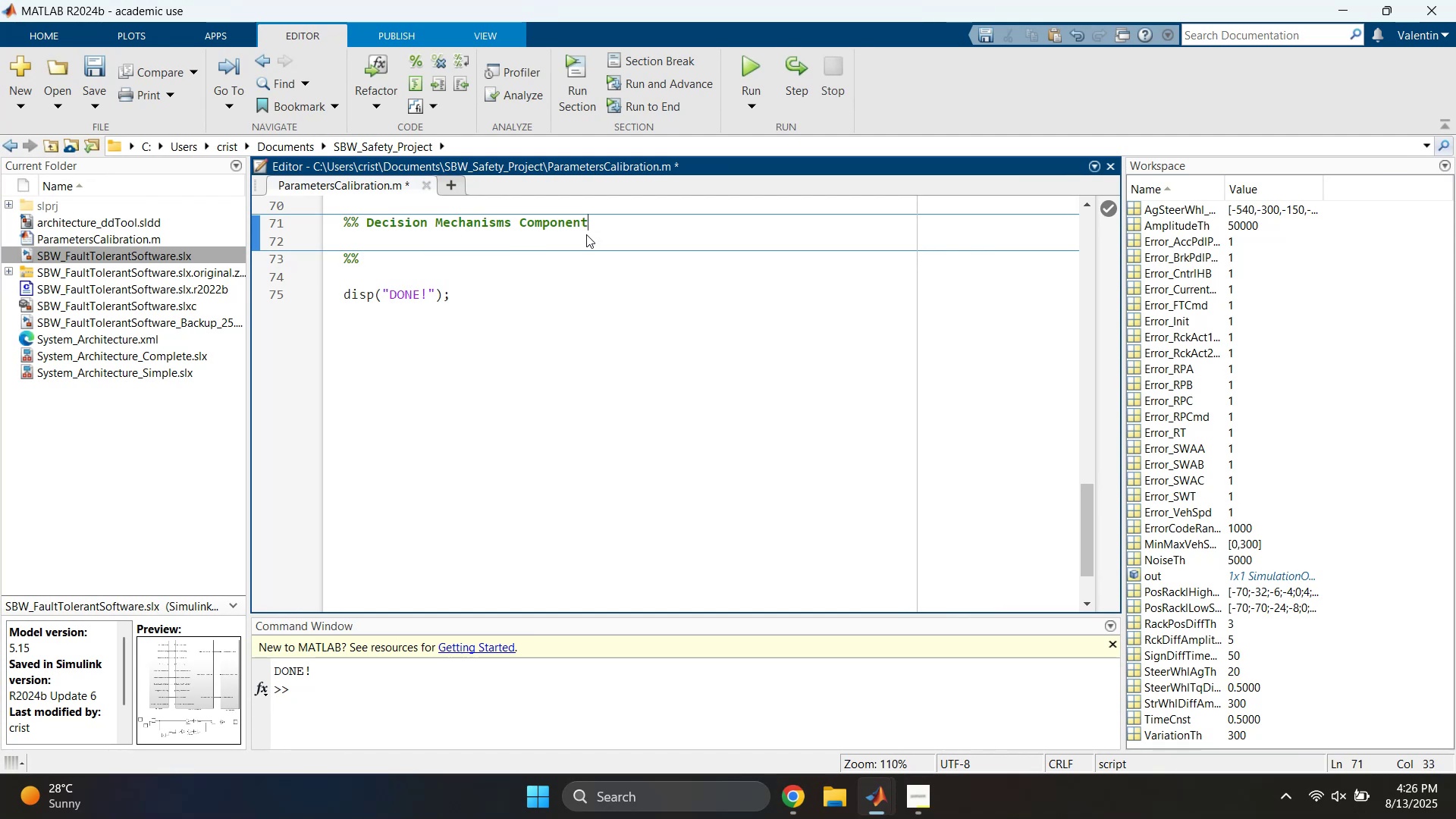 
key(Enter)
 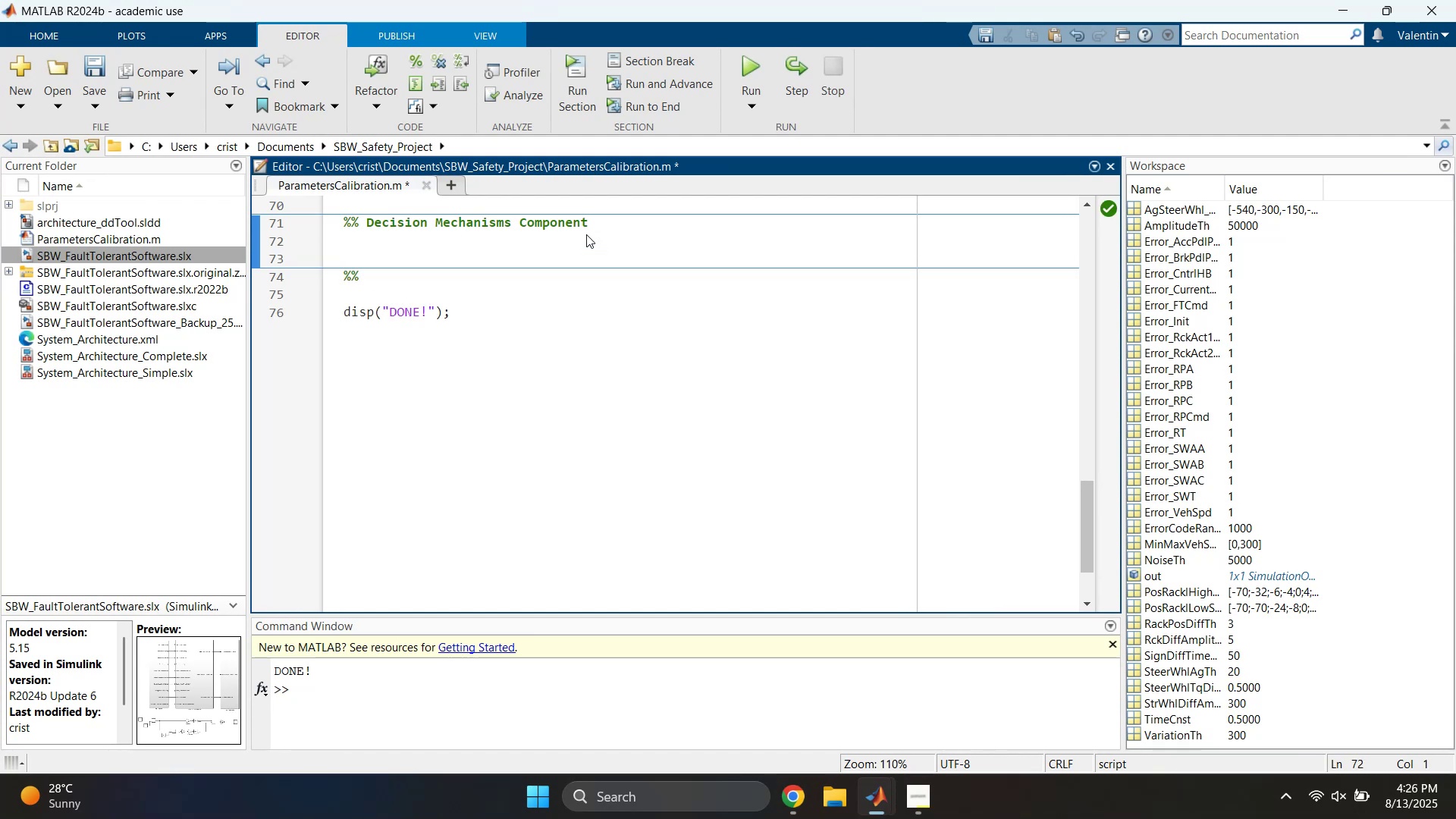 
key(Control+ControlLeft)
 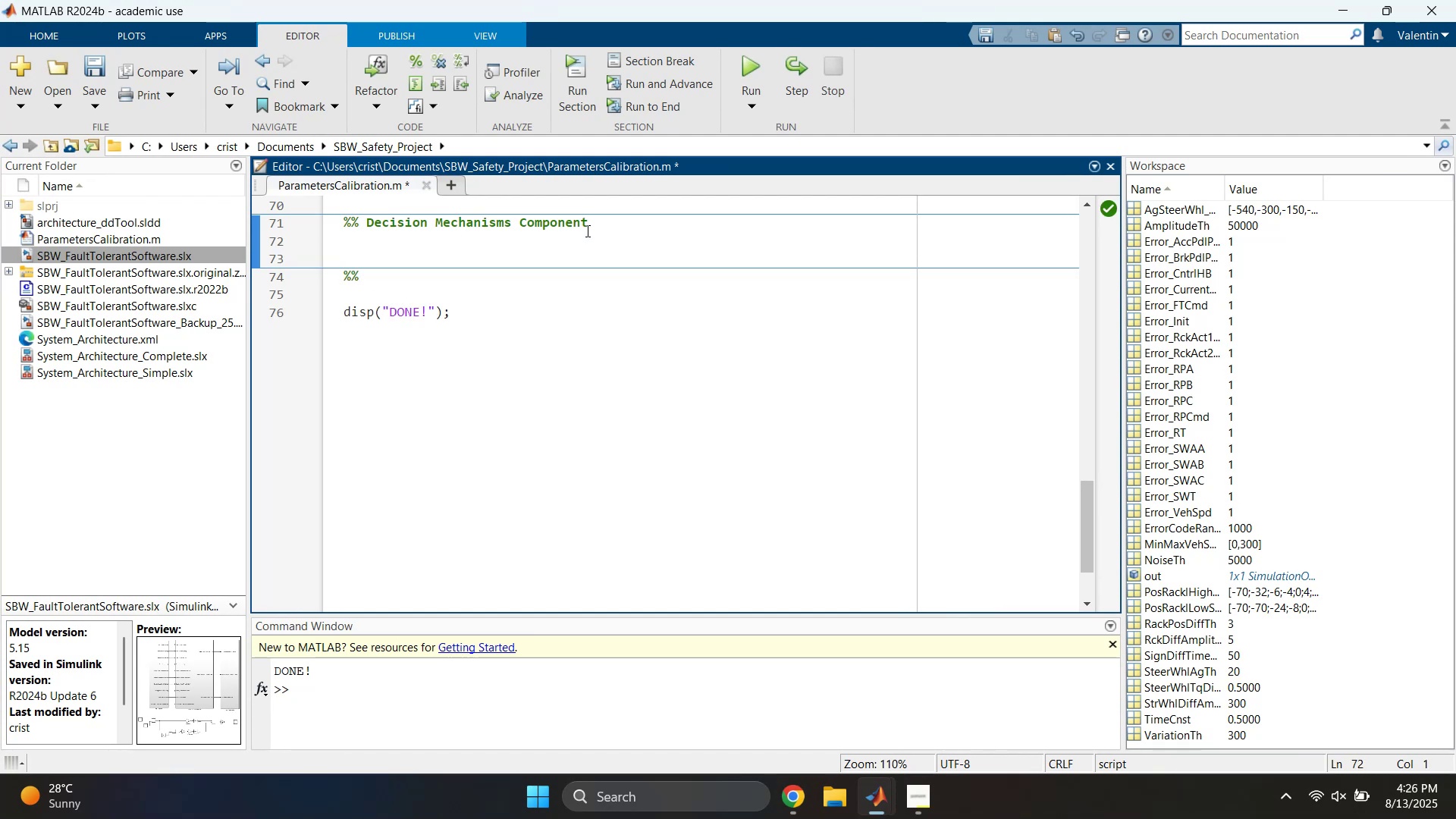 
key(Control+S)
 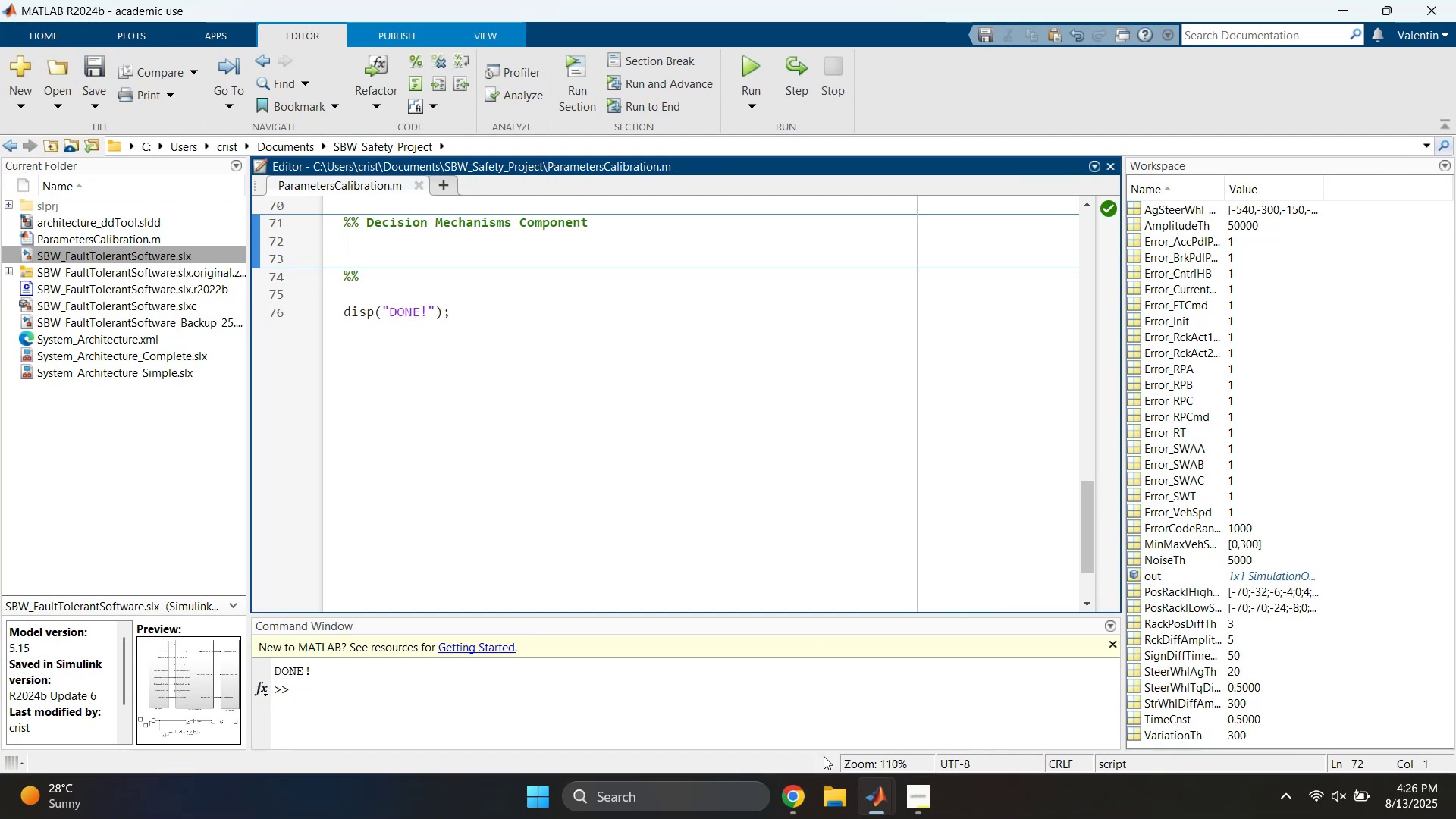 
left_click([881, 811])
 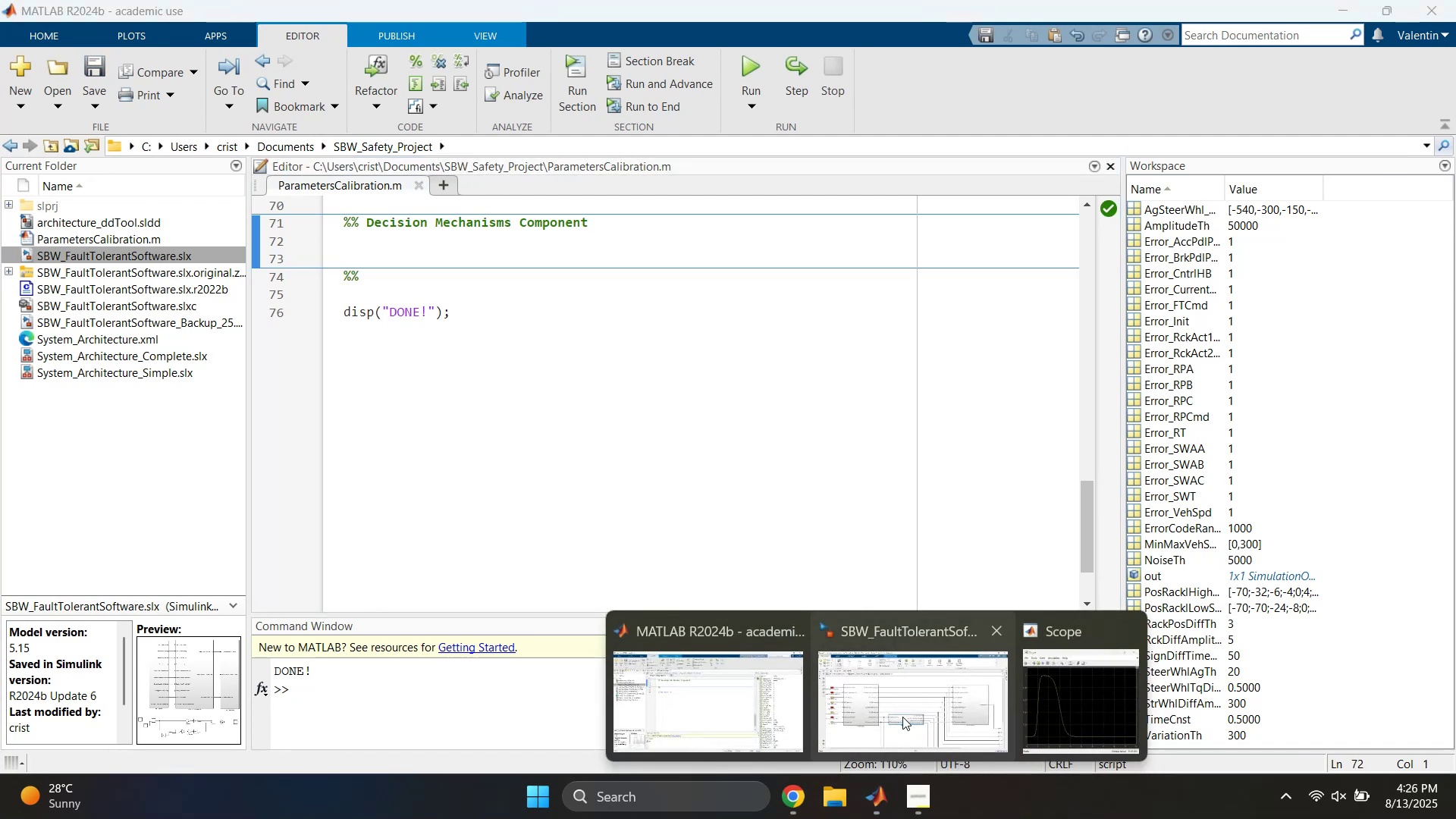 
left_click([901, 715])
 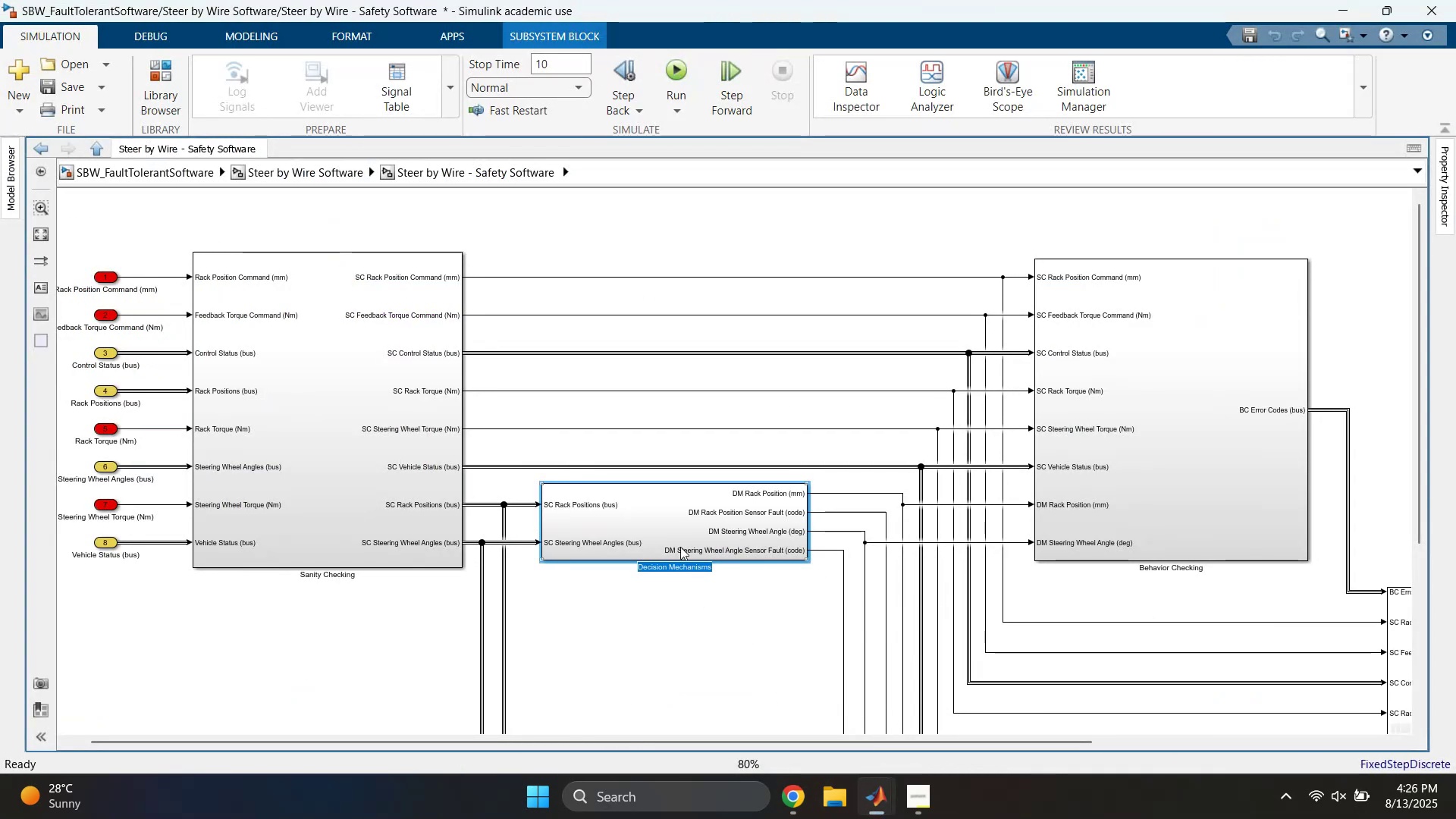 
double_click([670, 524])
 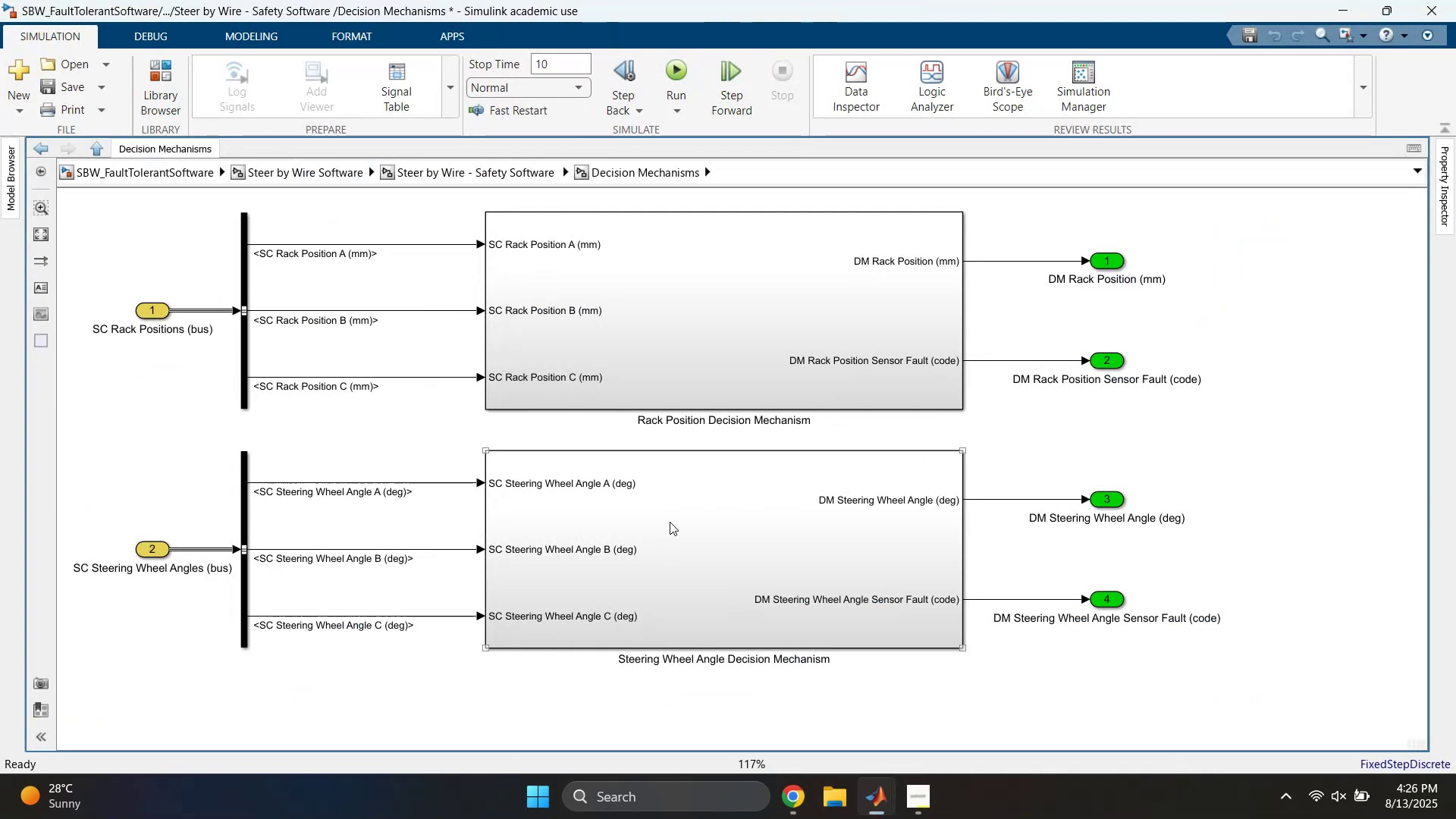 
key(Escape)
 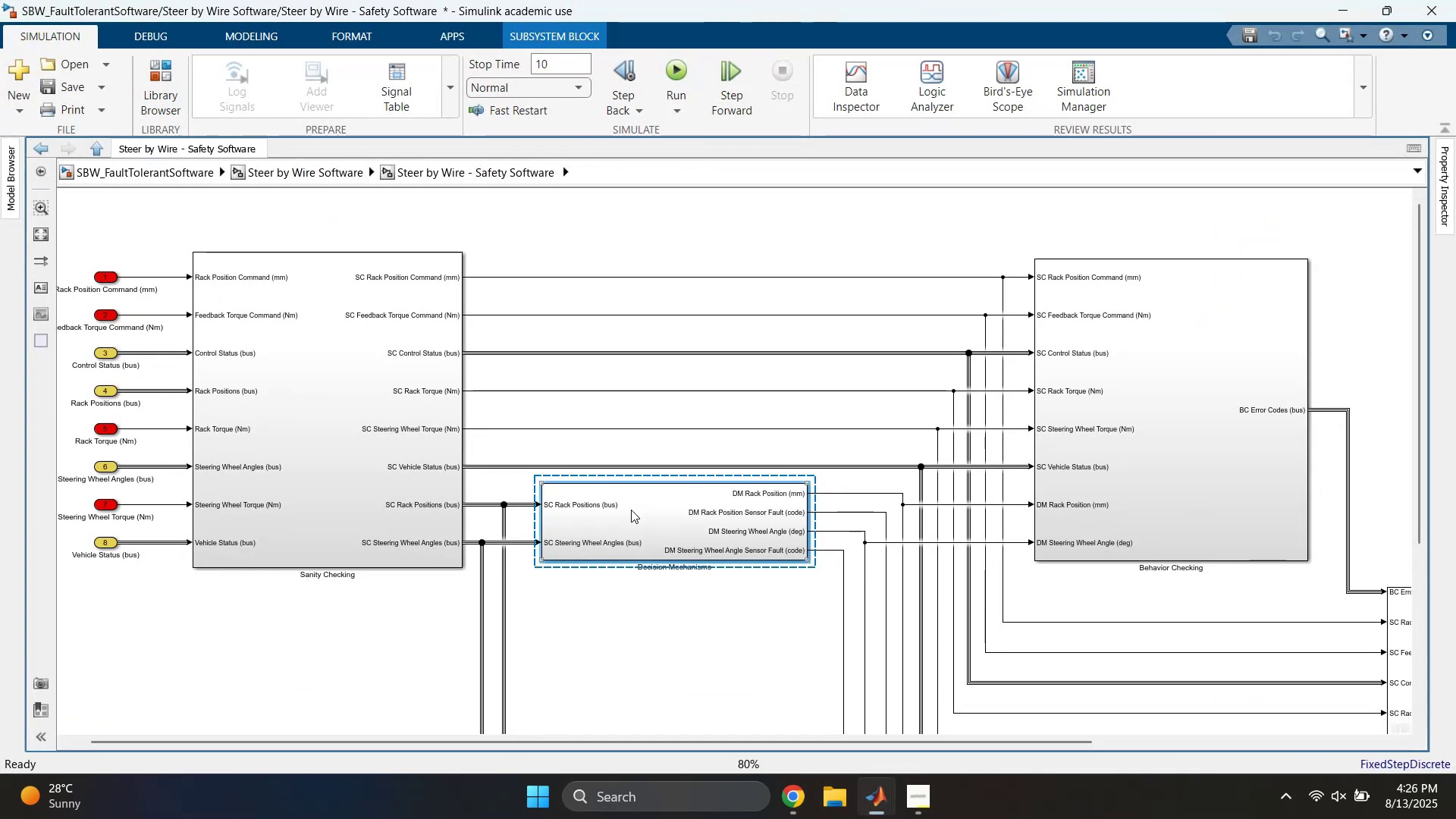 
double_click([640, 514])
 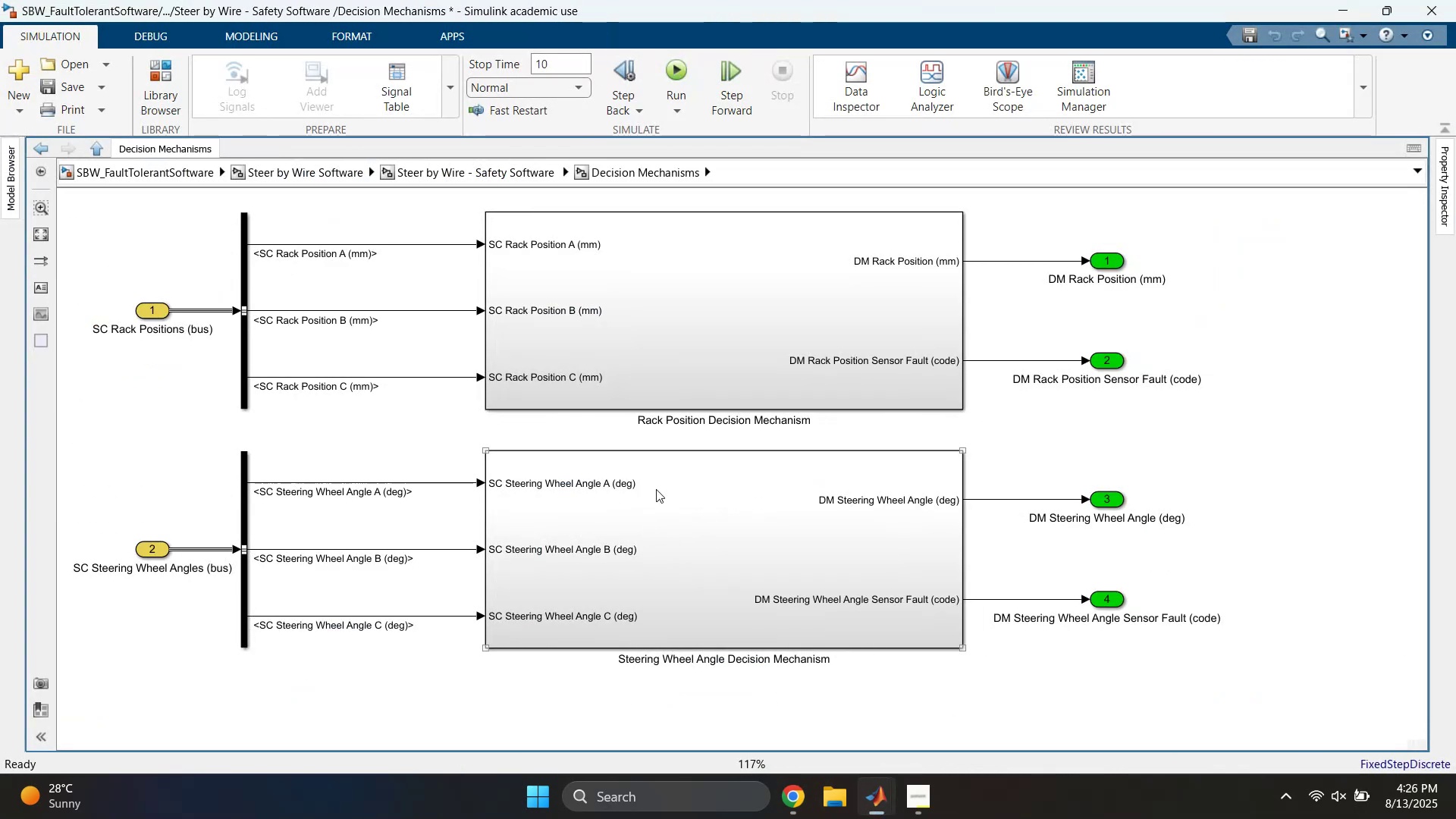 
double_click([695, 373])
 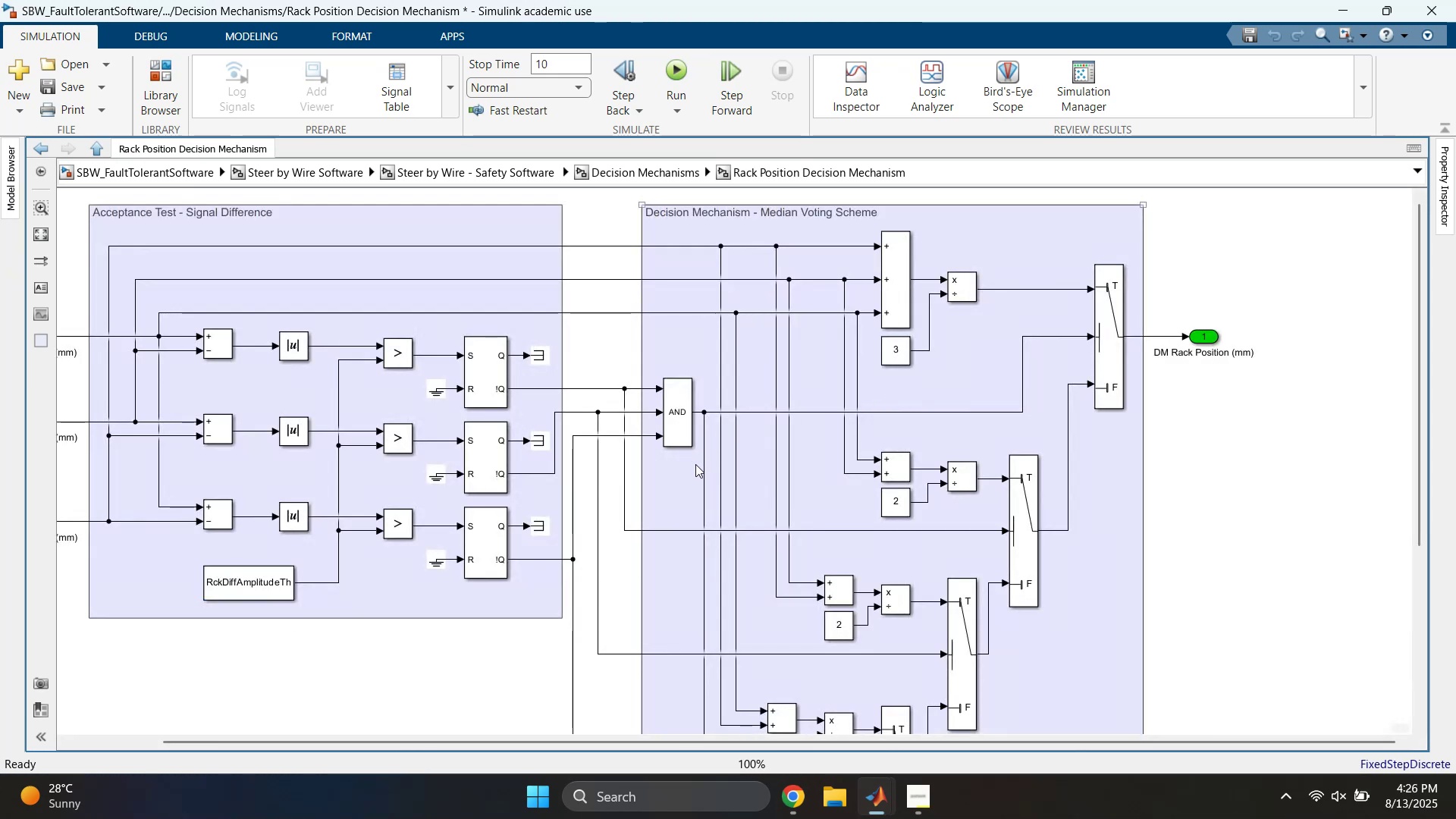 
scroll: coordinate [629, 507], scroll_direction: down, amount: 1.0
 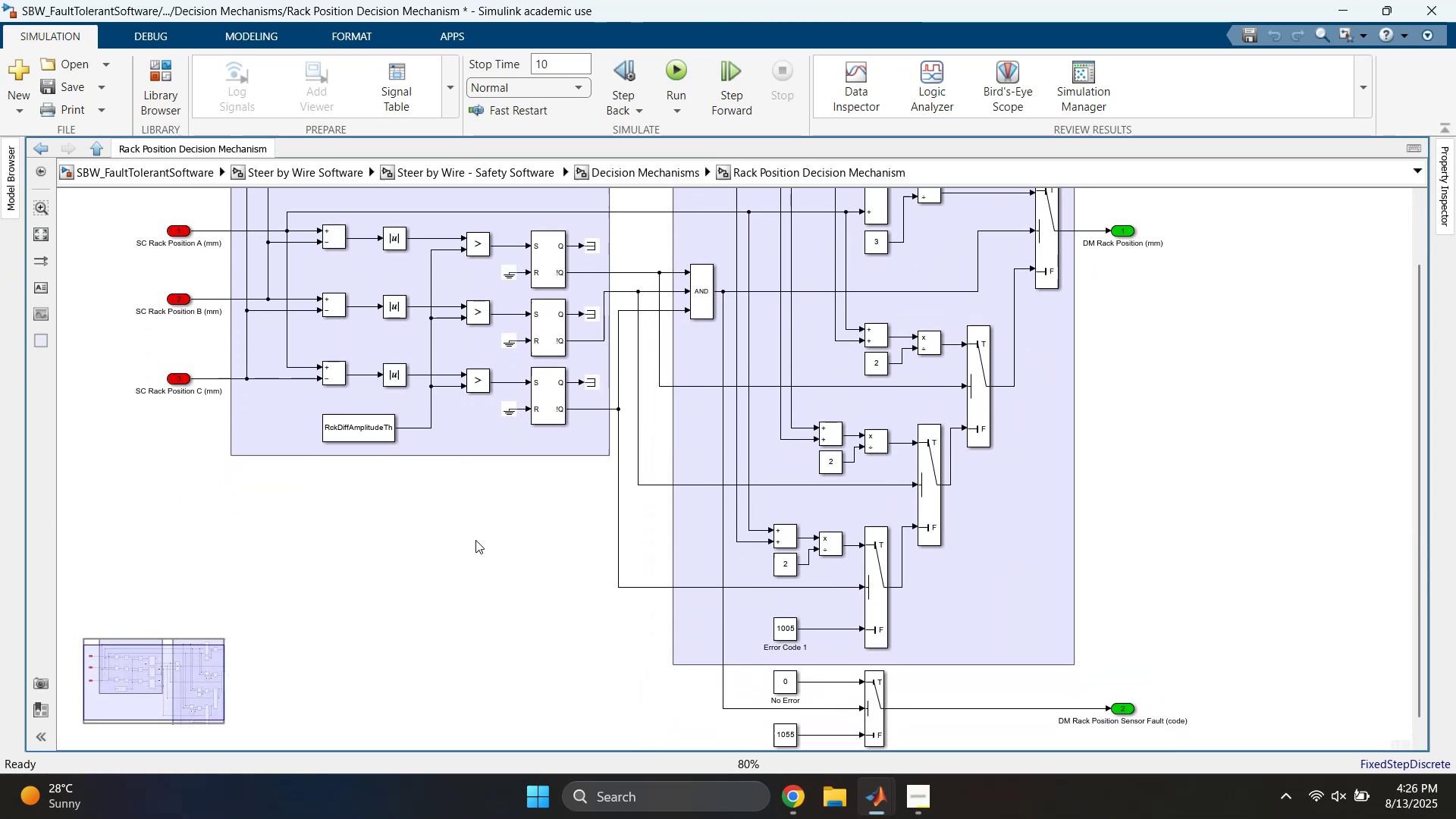 
key(Escape)
 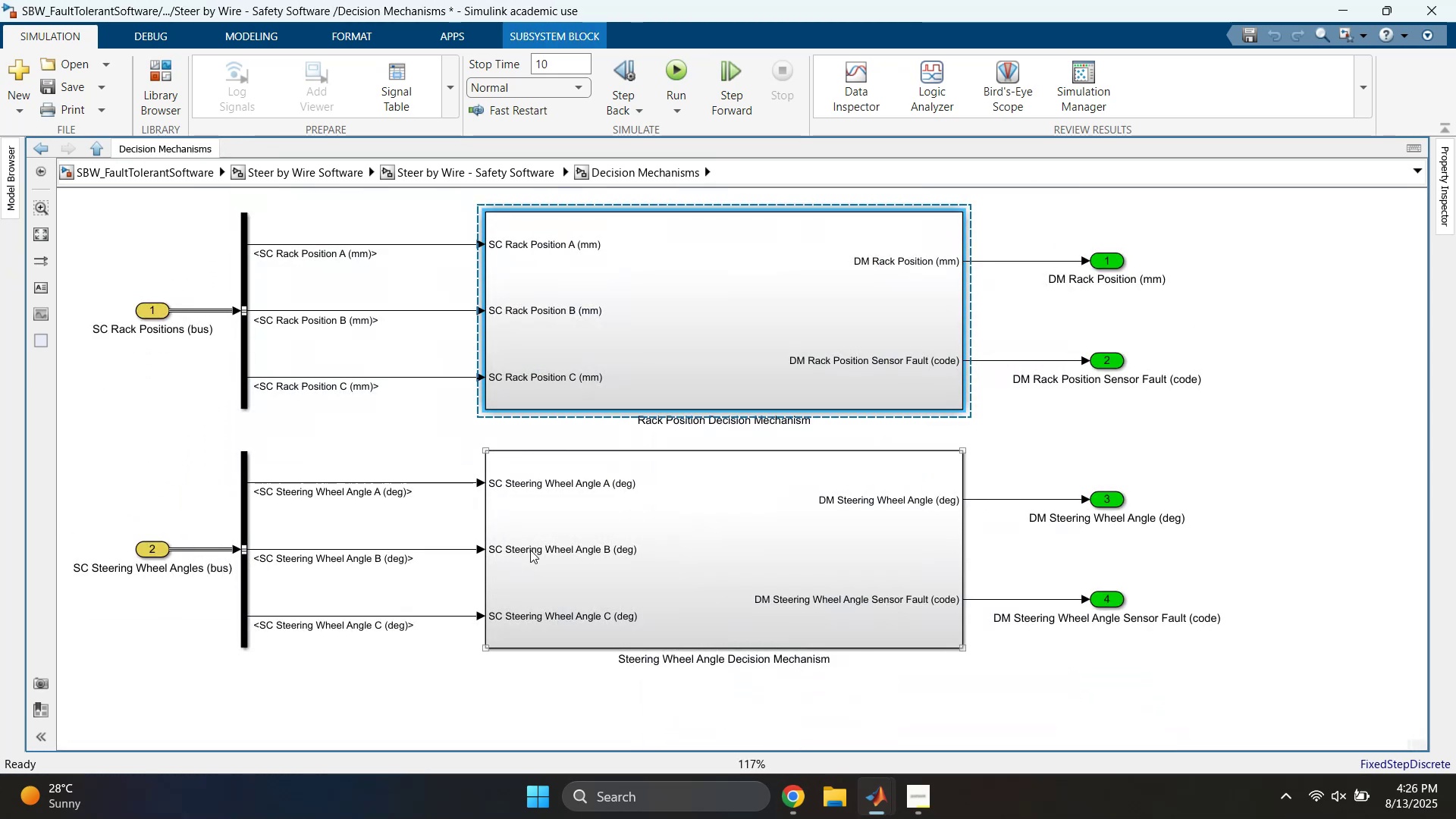 
key(Escape)
 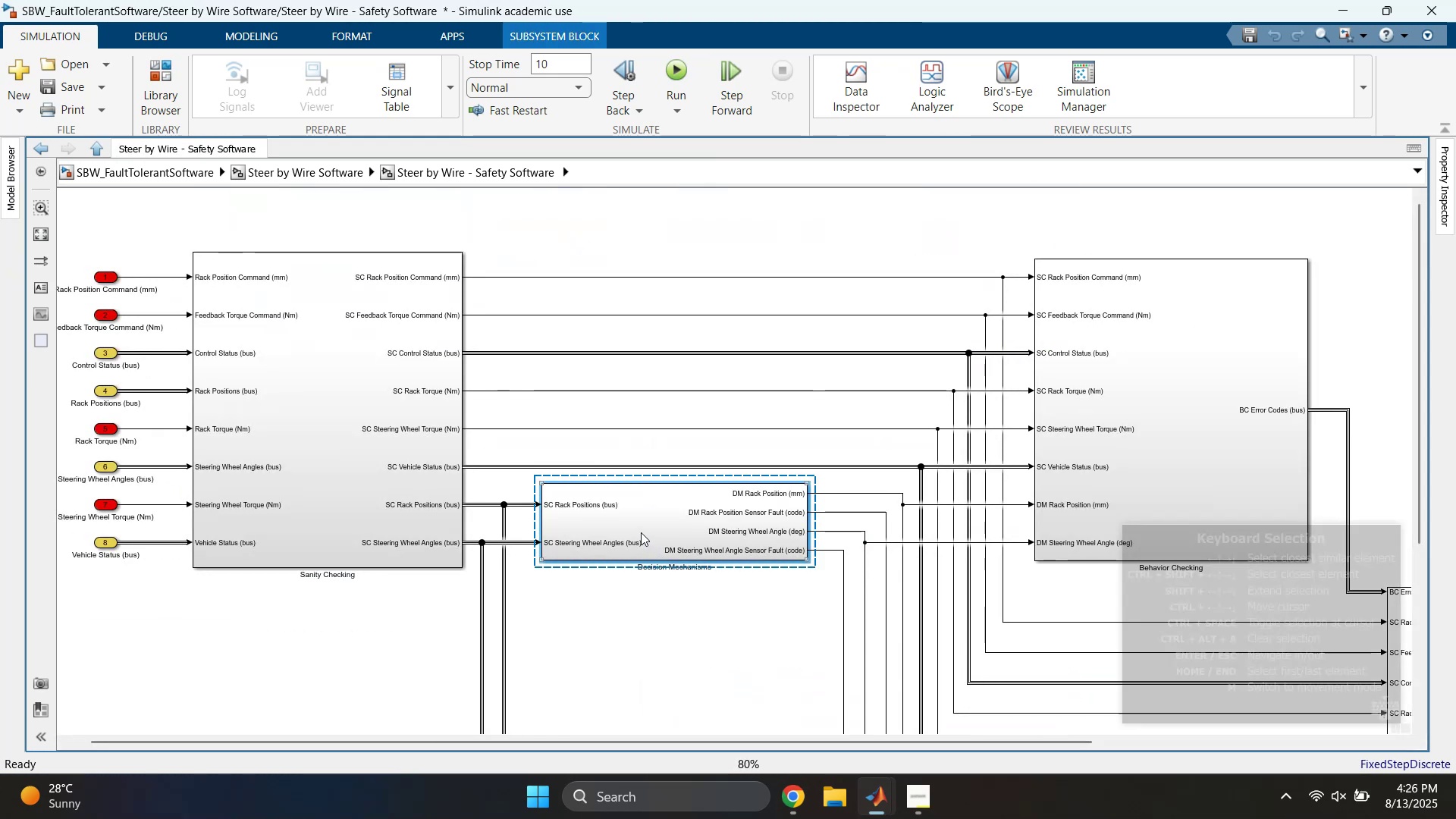 
double_click([641, 532])
 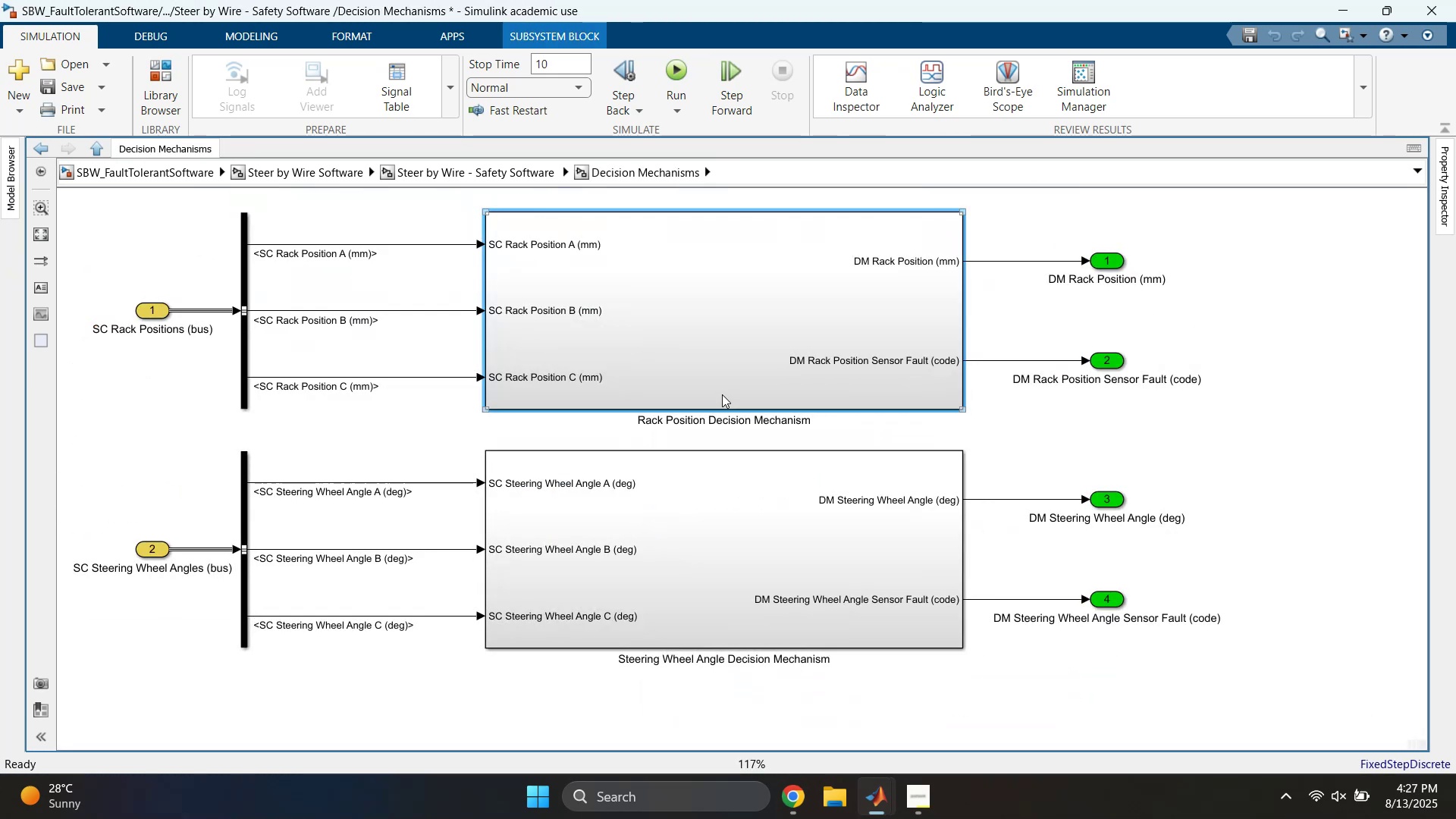 
double_click([726, 370])
 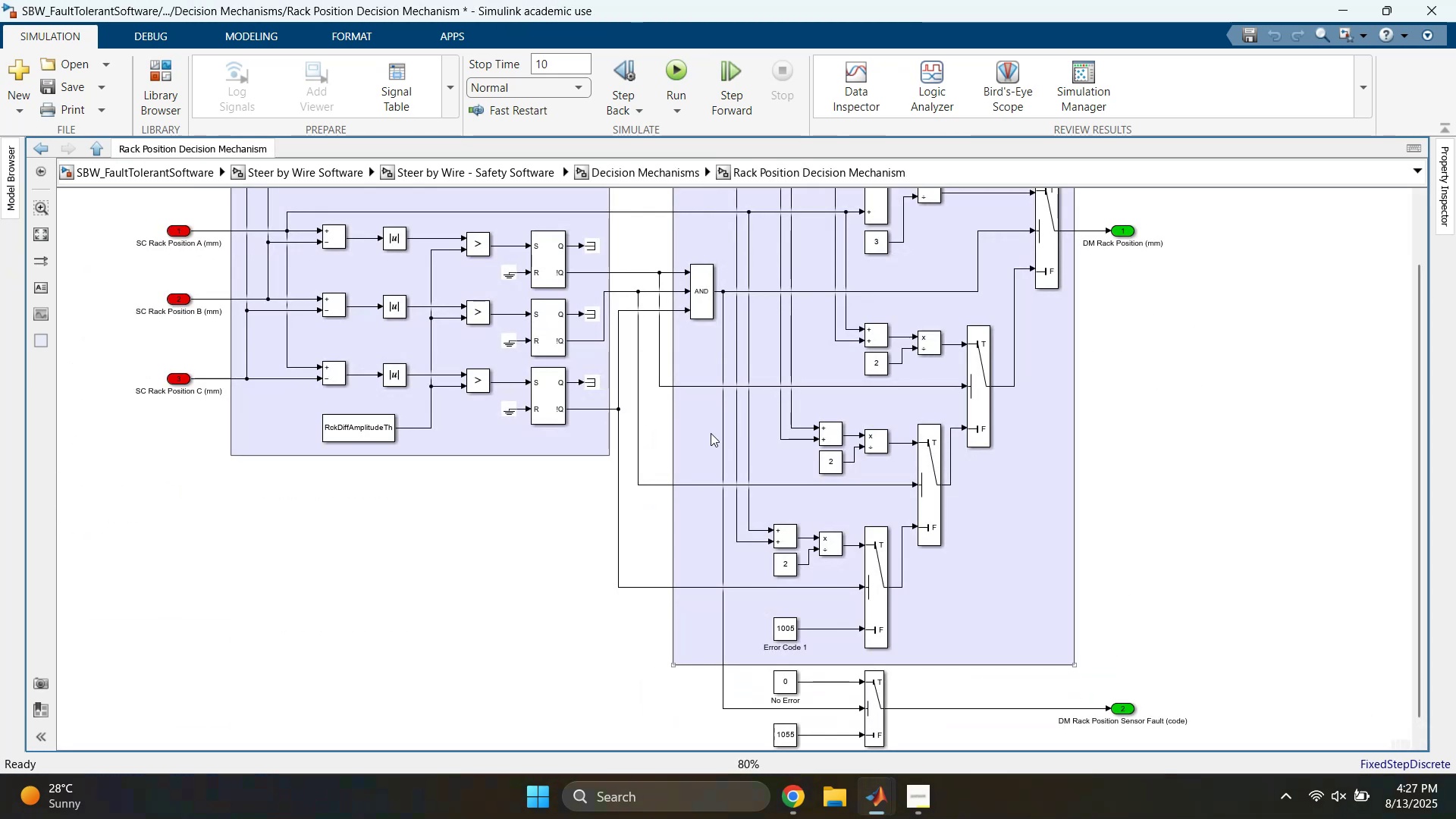 
scroll: coordinate [546, 509], scroll_direction: down, amount: 1.0
 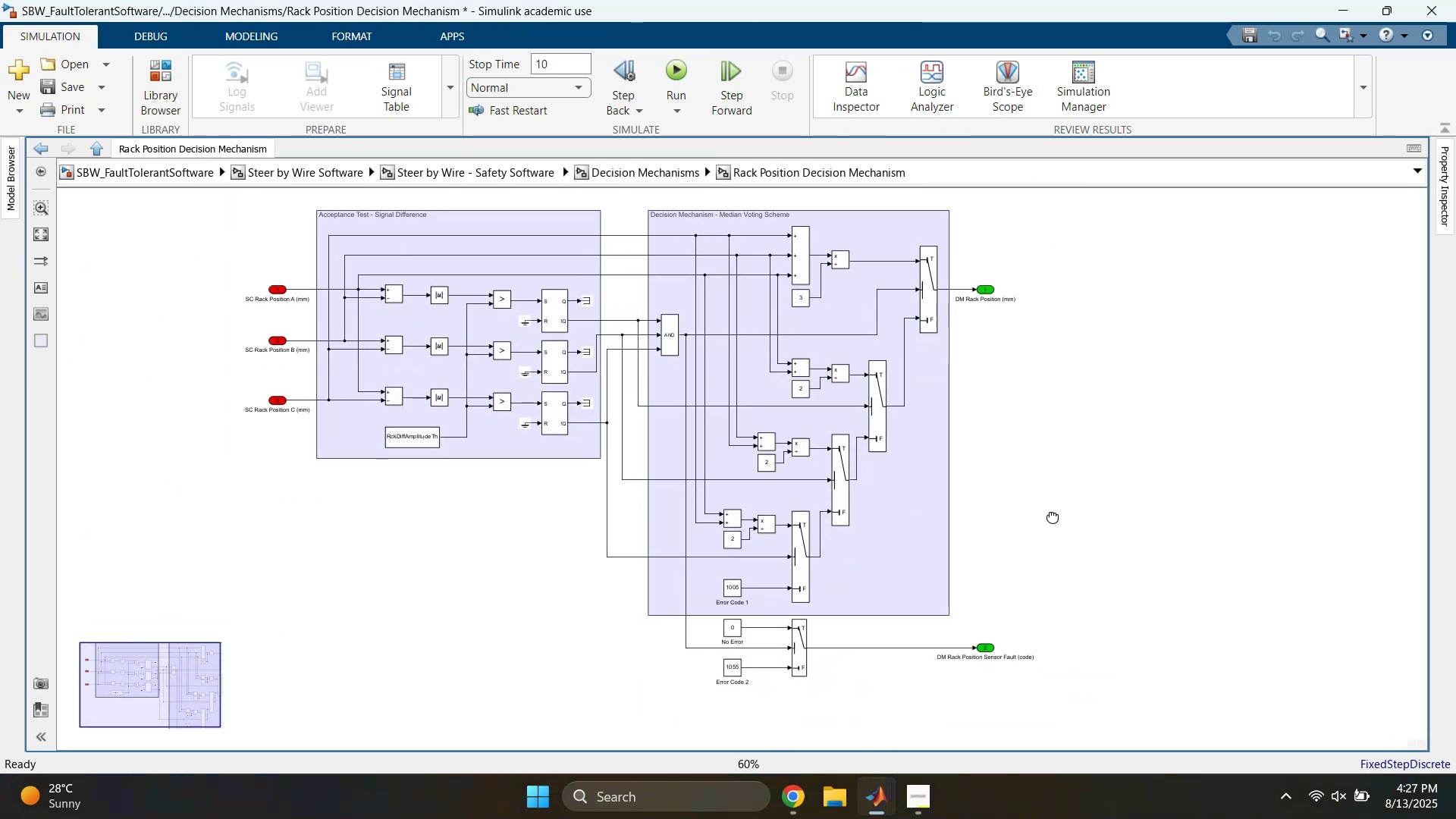 
scroll: coordinate [877, 560], scroll_direction: up, amount: 1.0
 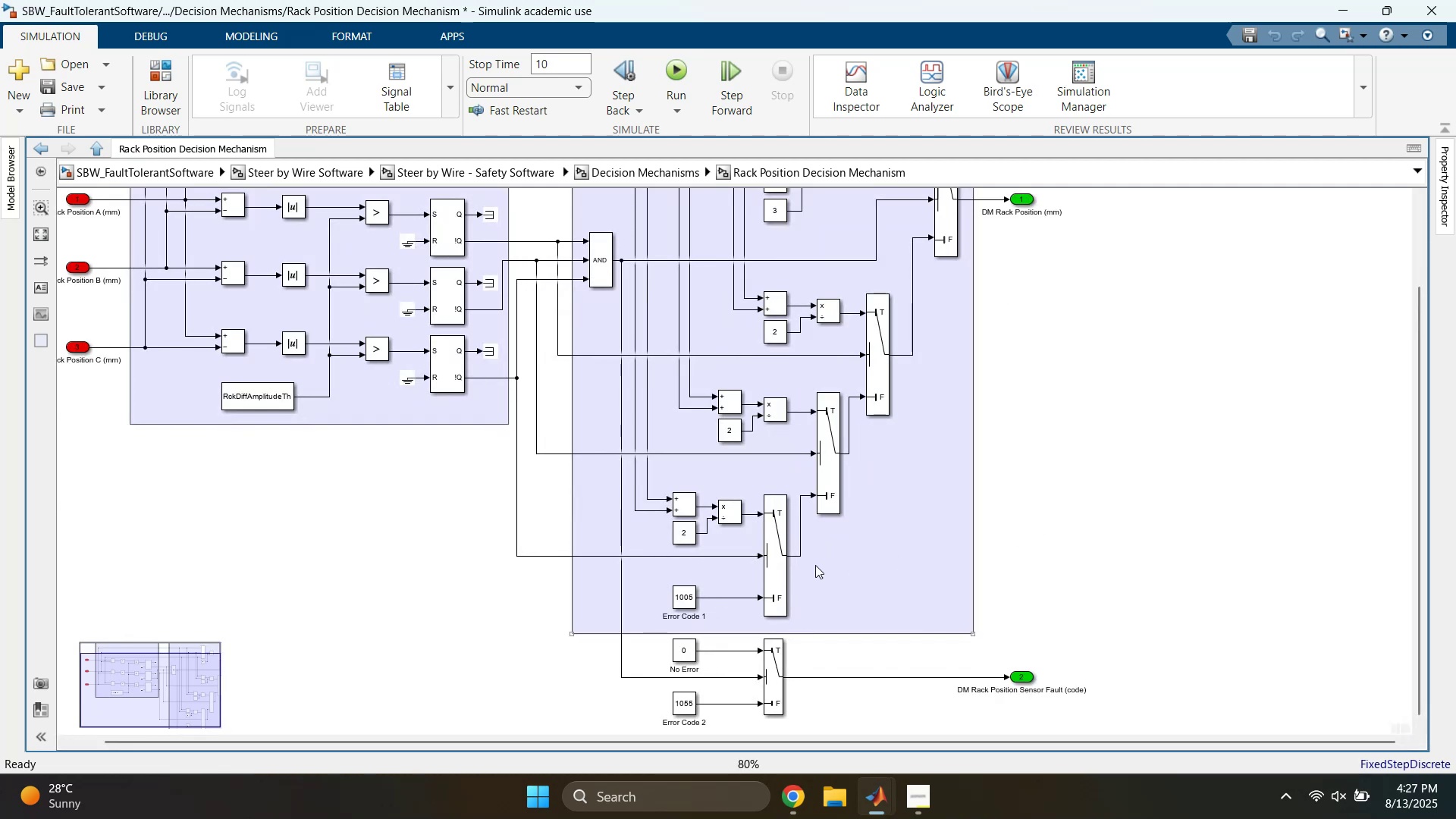 
scroll: coordinate [777, 559], scroll_direction: down, amount: 1.0
 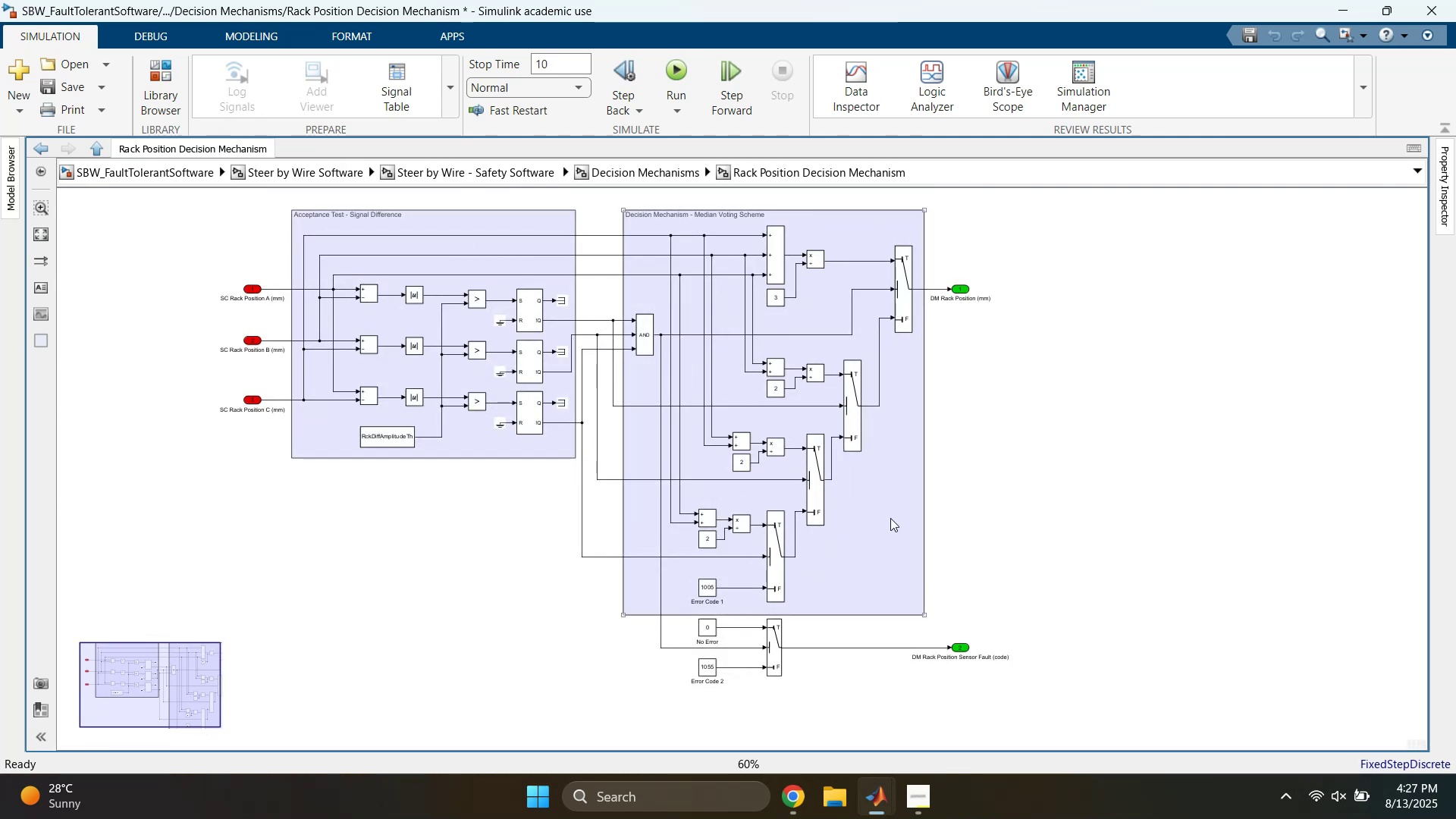 
scroll: coordinate [918, 592], scroll_direction: up, amount: 2.0
 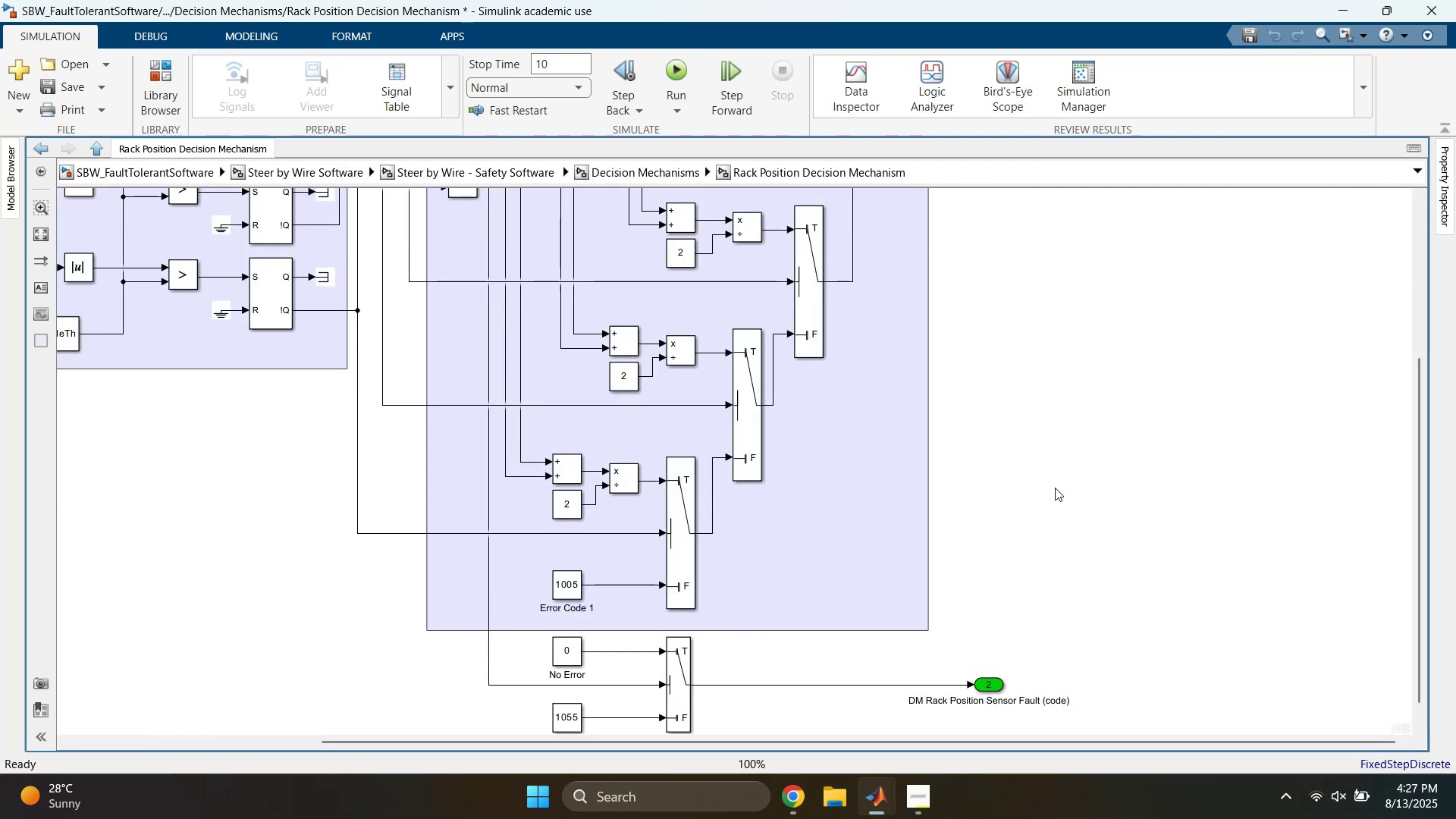 
scroll: coordinate [1113, 472], scroll_direction: down, amount: 1.0
 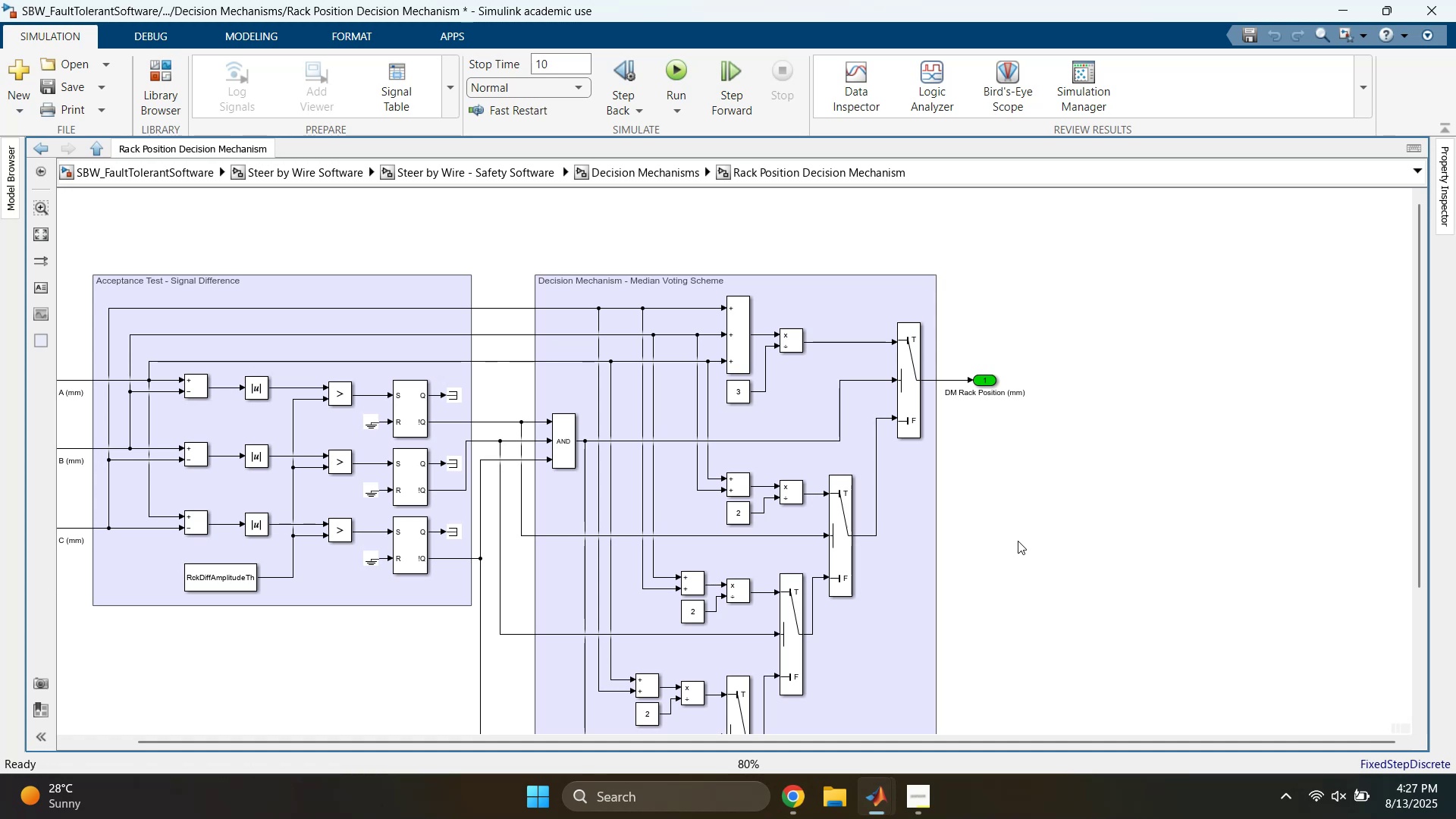 
wait(7.3)
 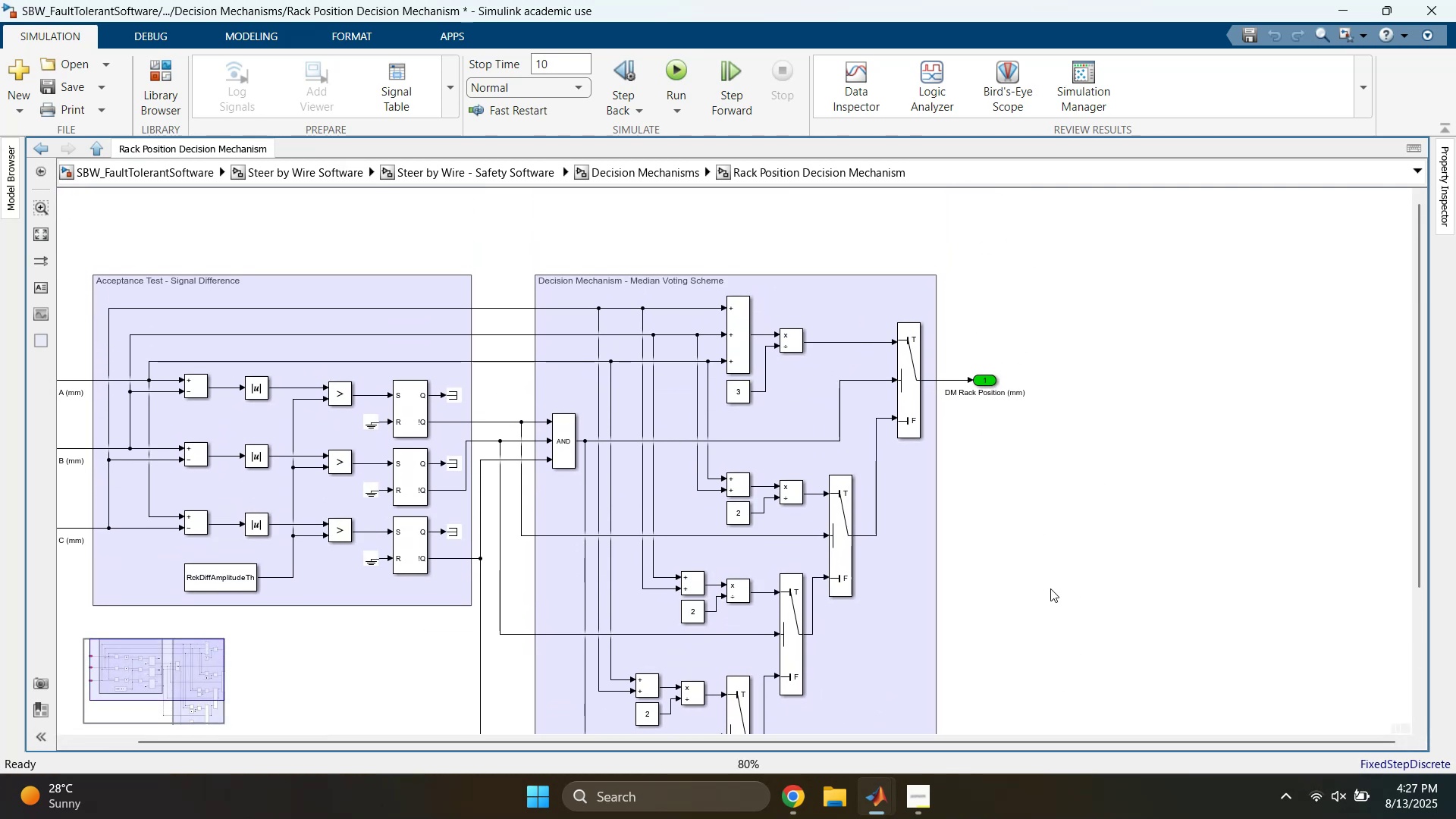 
left_click([790, 805])
 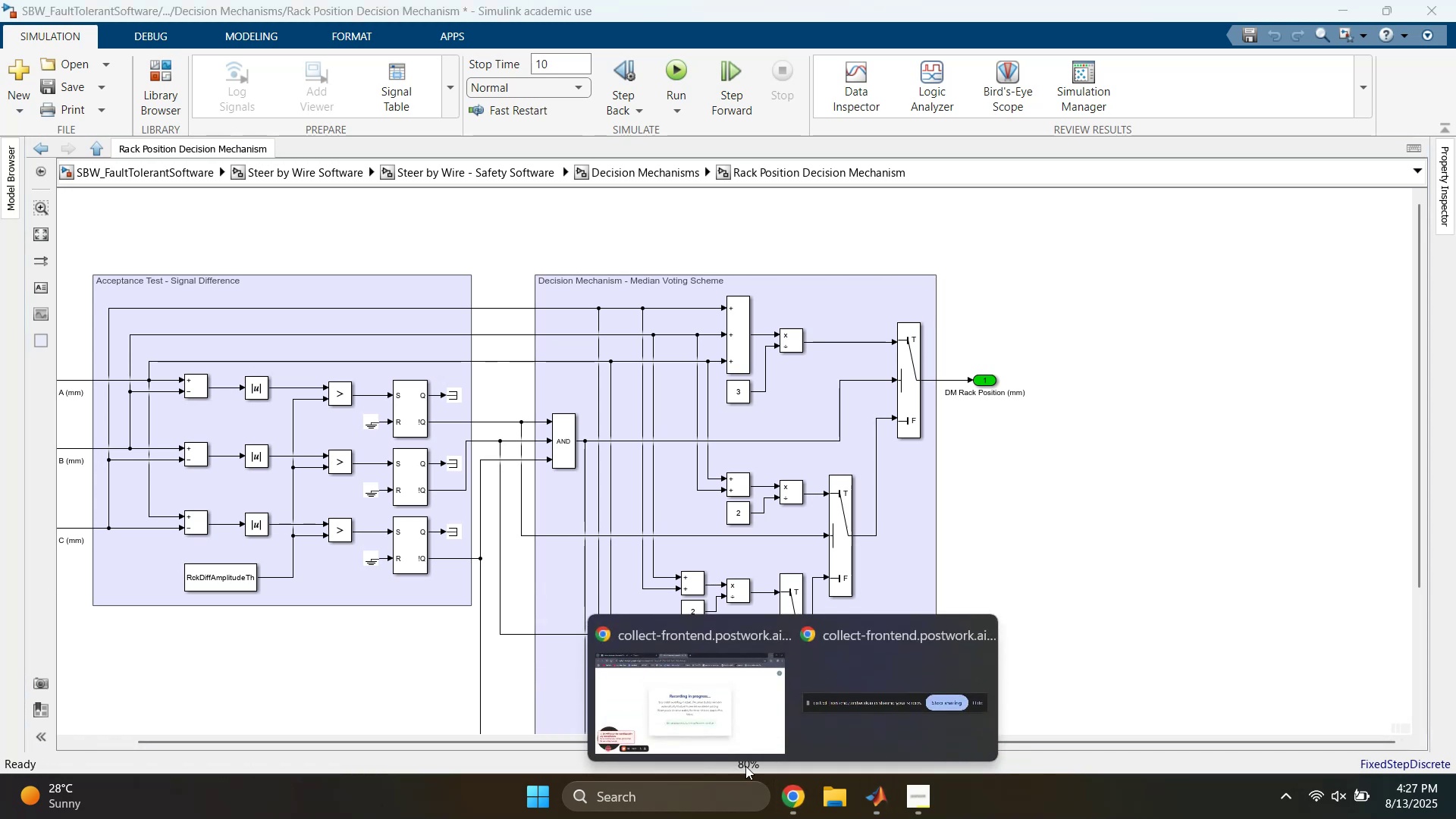 
left_click([709, 721])
 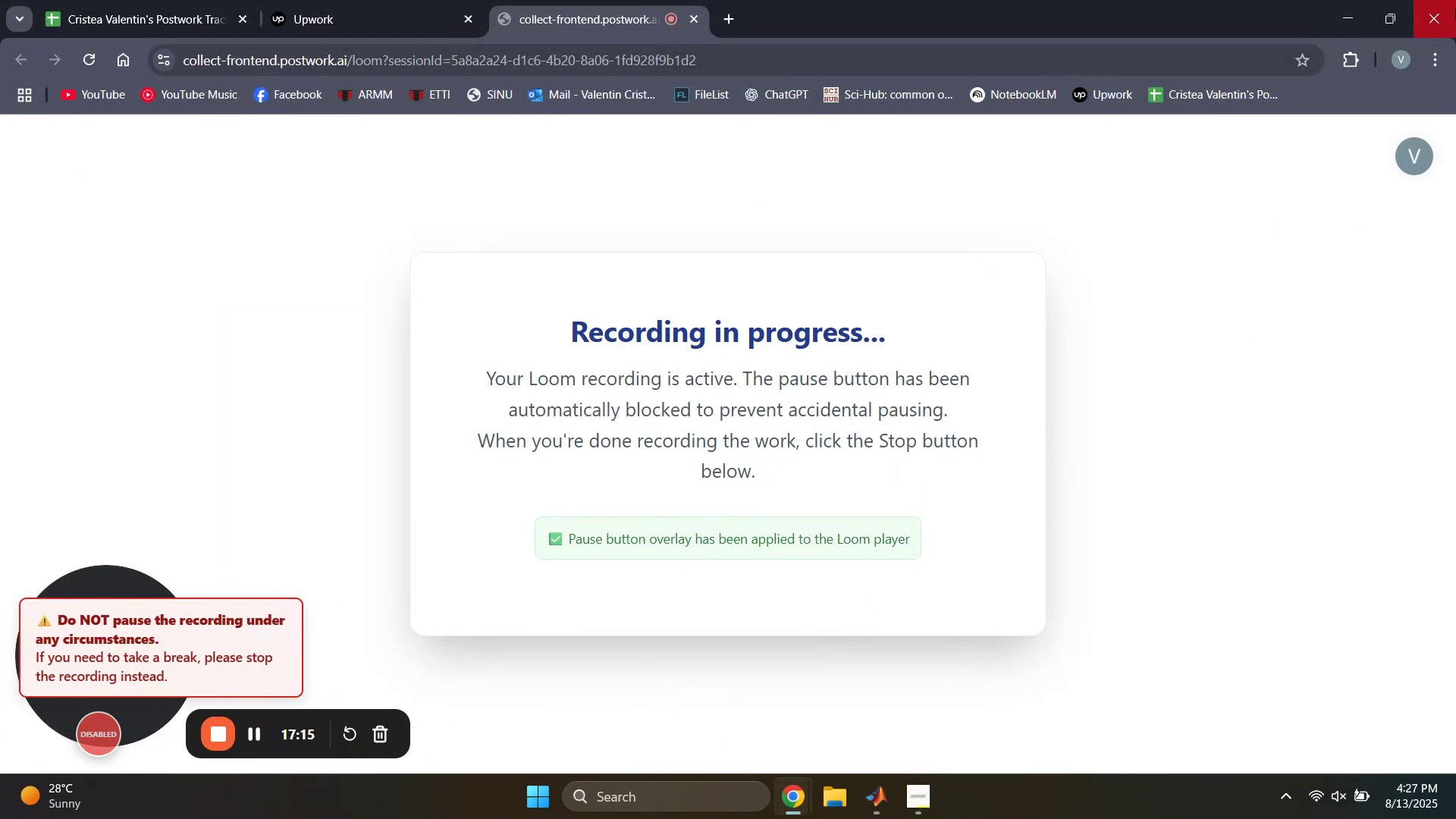 
left_click([1335, 24])
 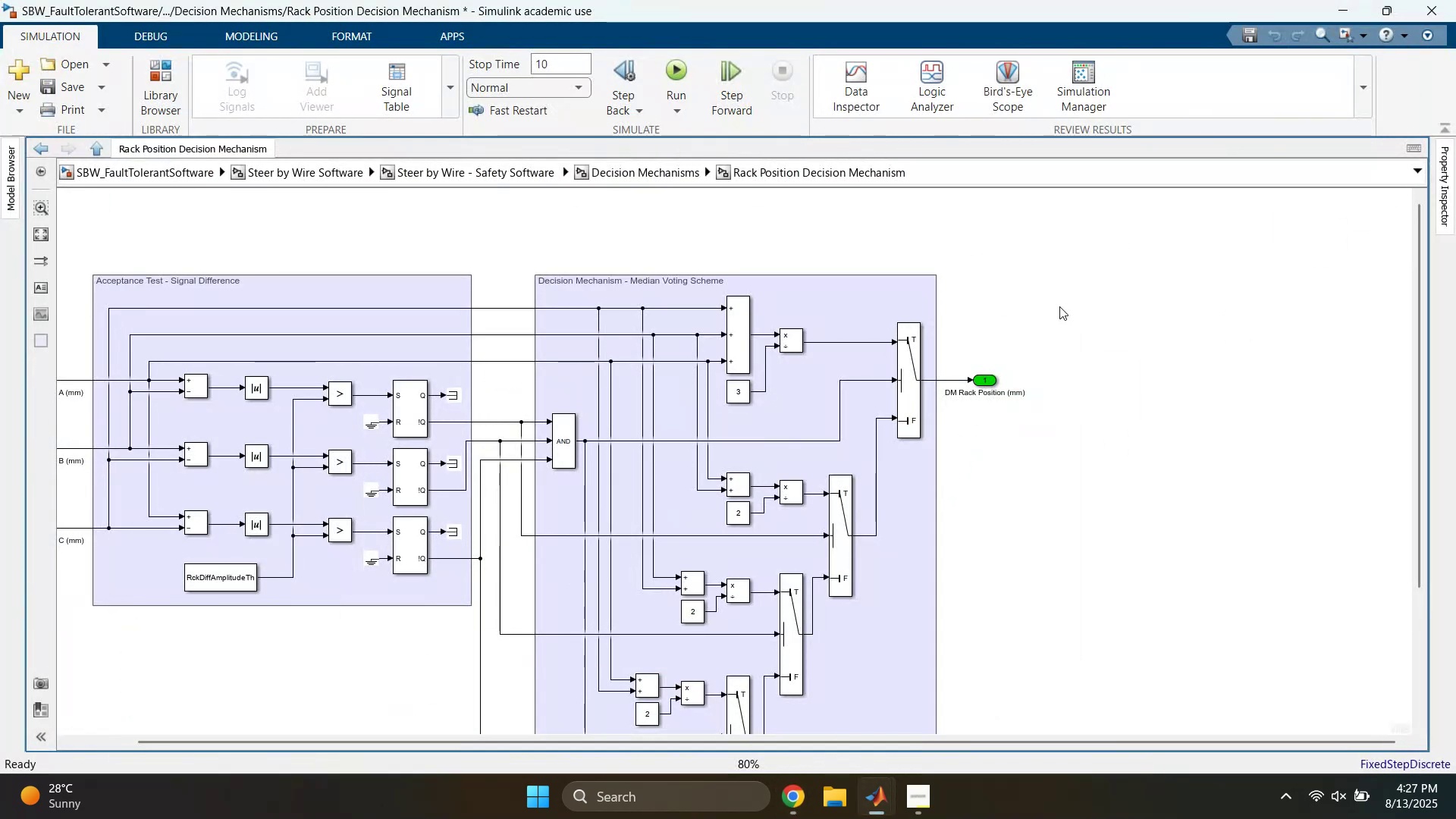 
left_click([1166, 374])
 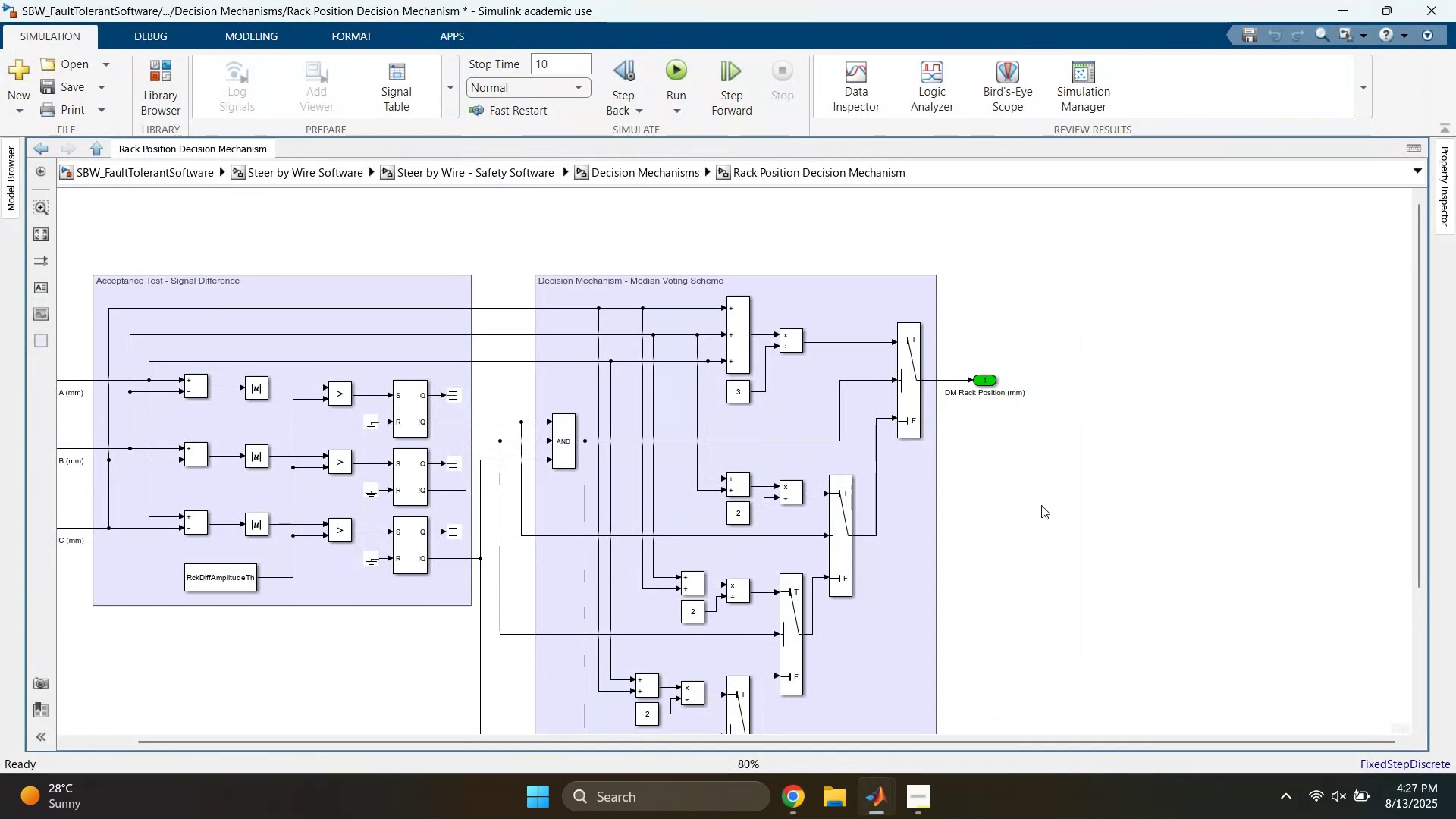 
scroll: coordinate [1045, 559], scroll_direction: down, amount: 1.0
 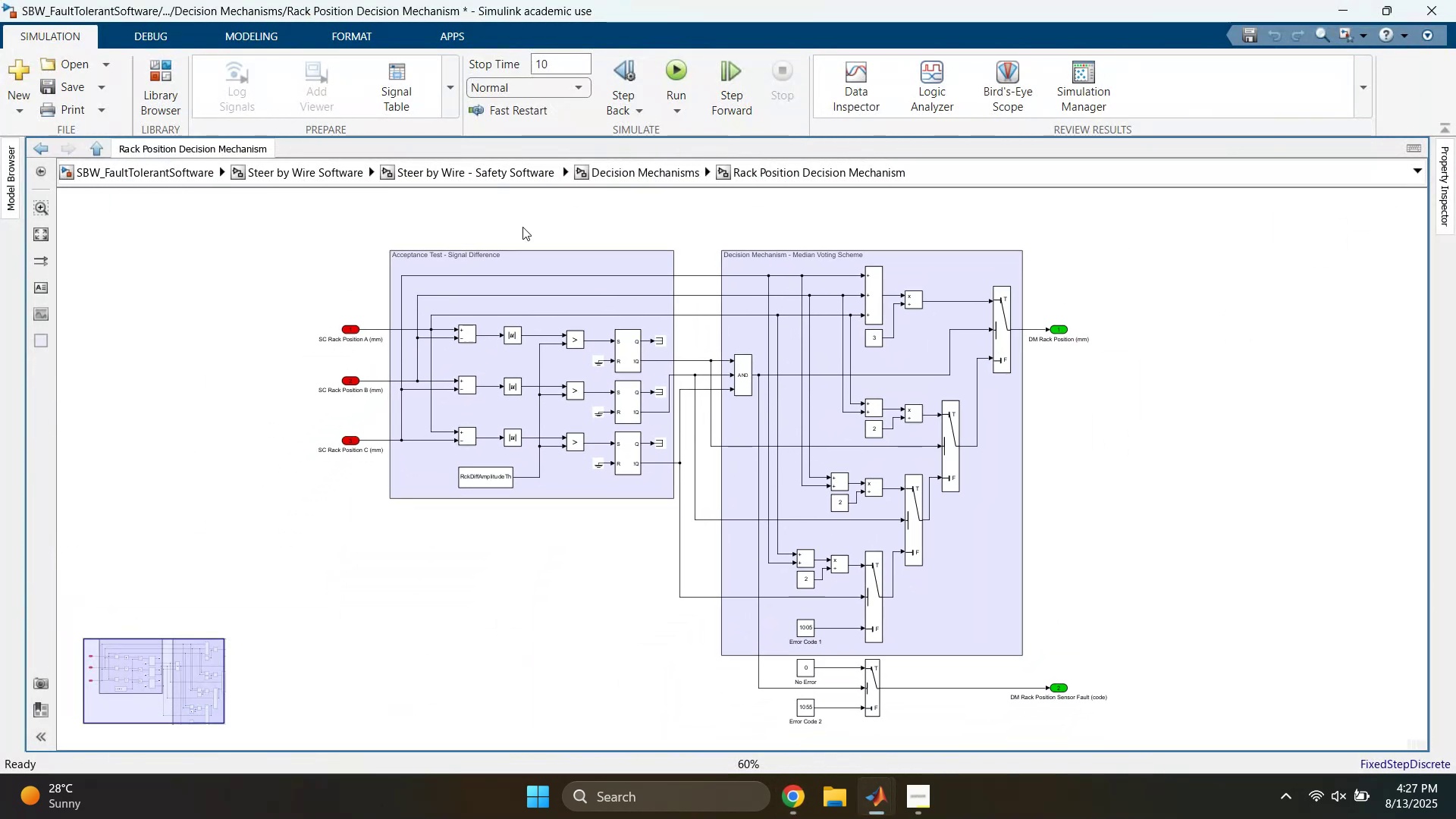 
left_click([617, 182])
 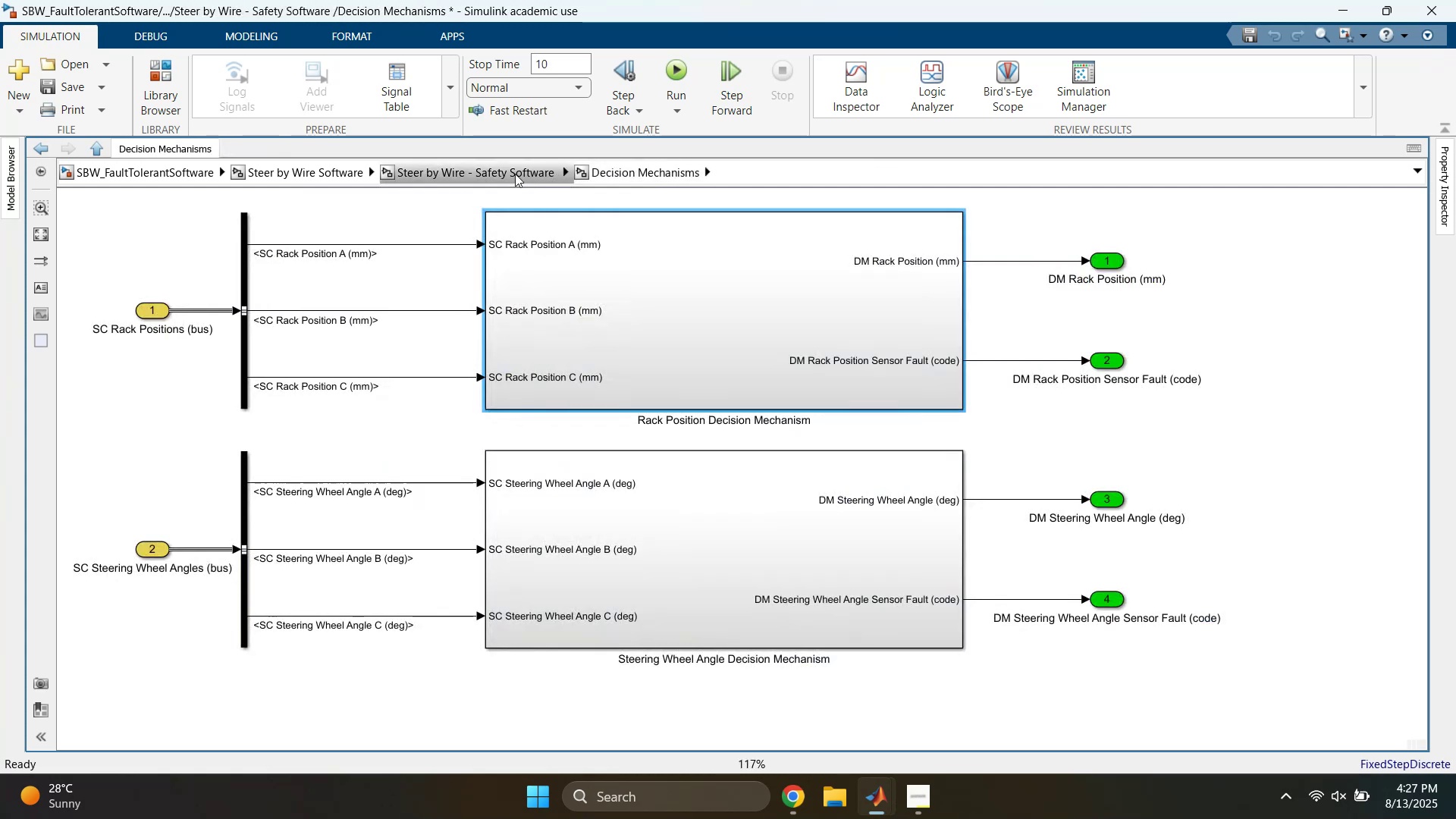 
left_click([500, 174])
 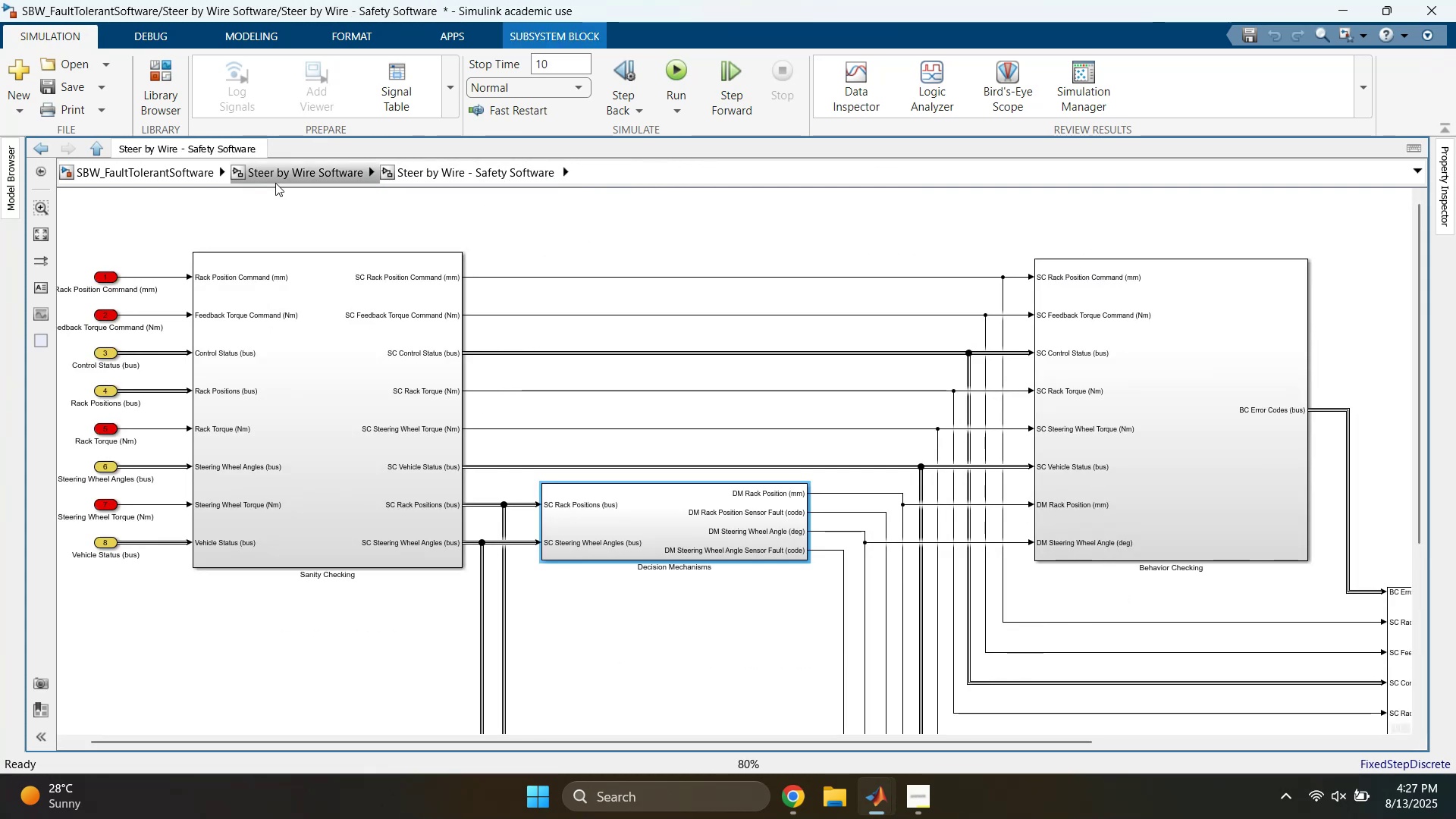 
left_click([275, 183])
 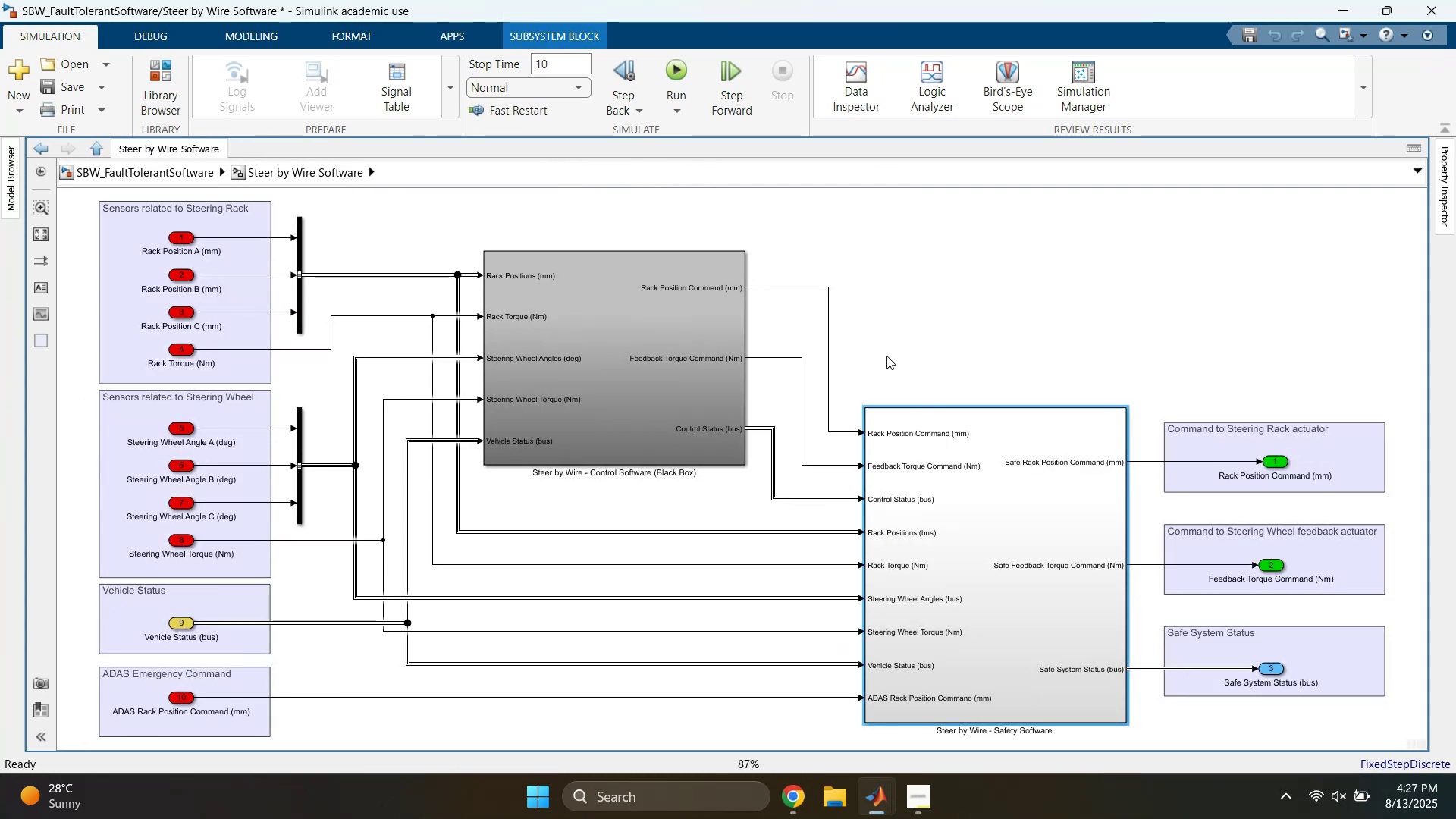 
double_click([604, 369])
 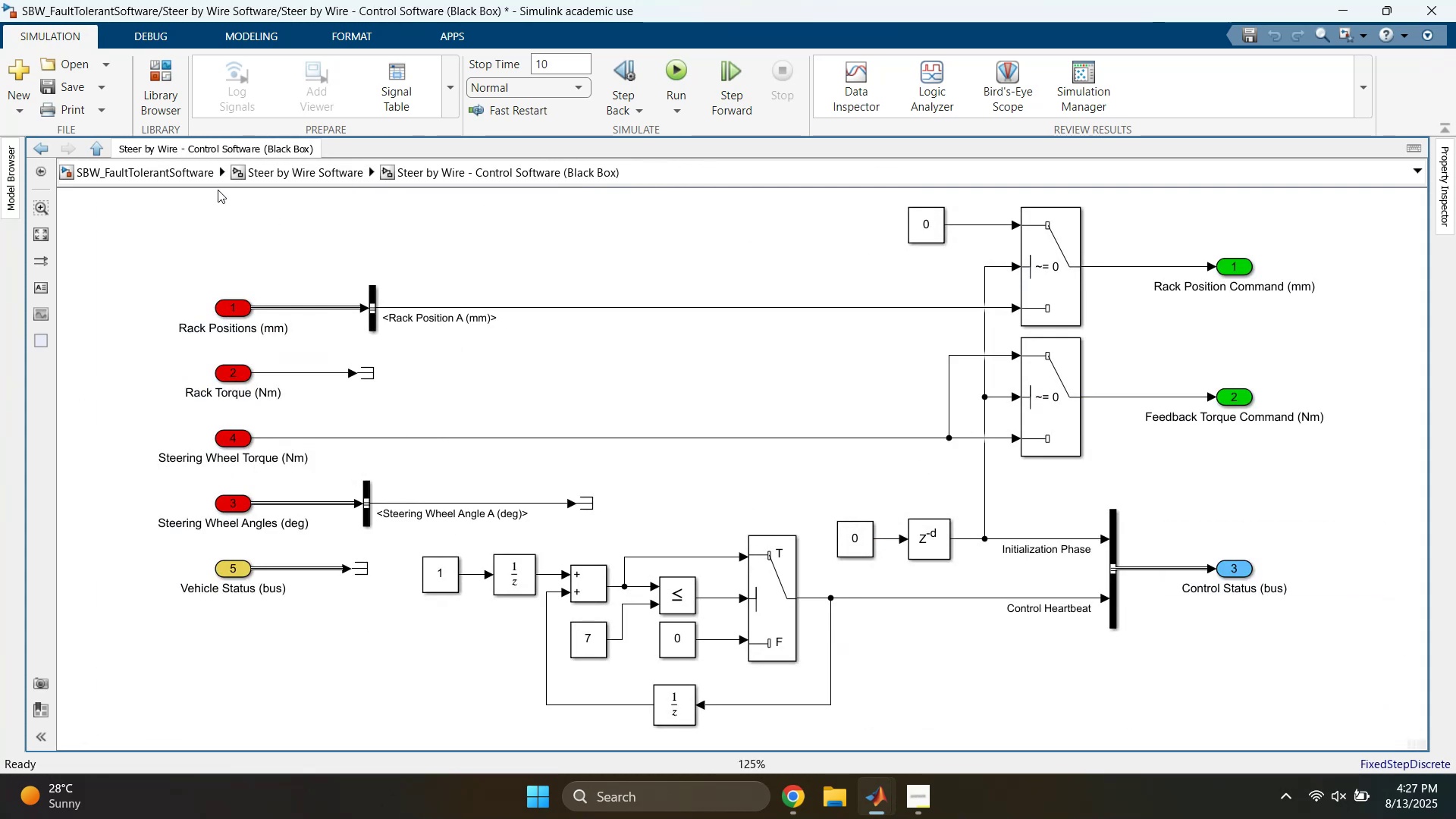 
left_click([237, 178])
 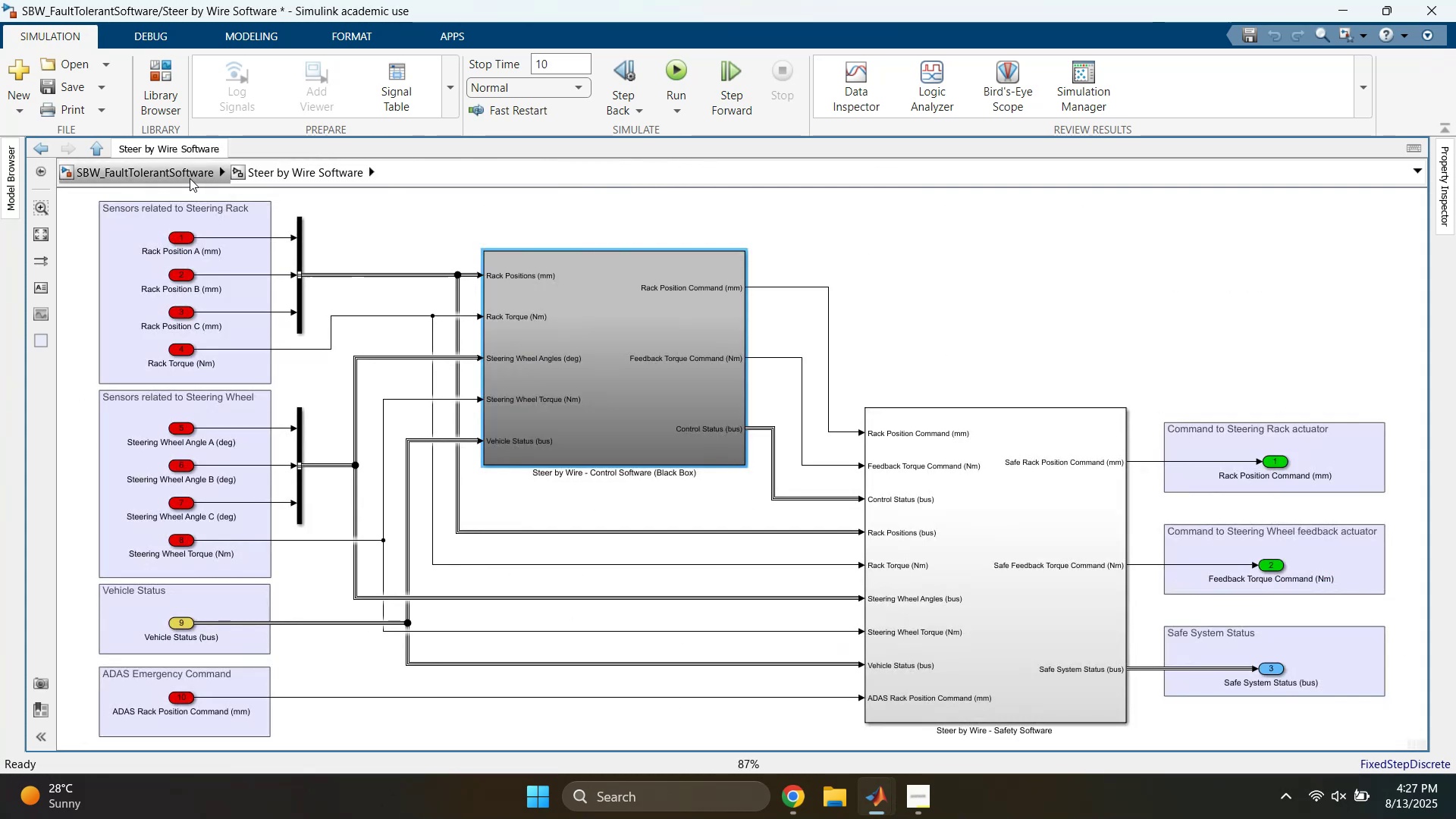 
left_click([188, 178])
 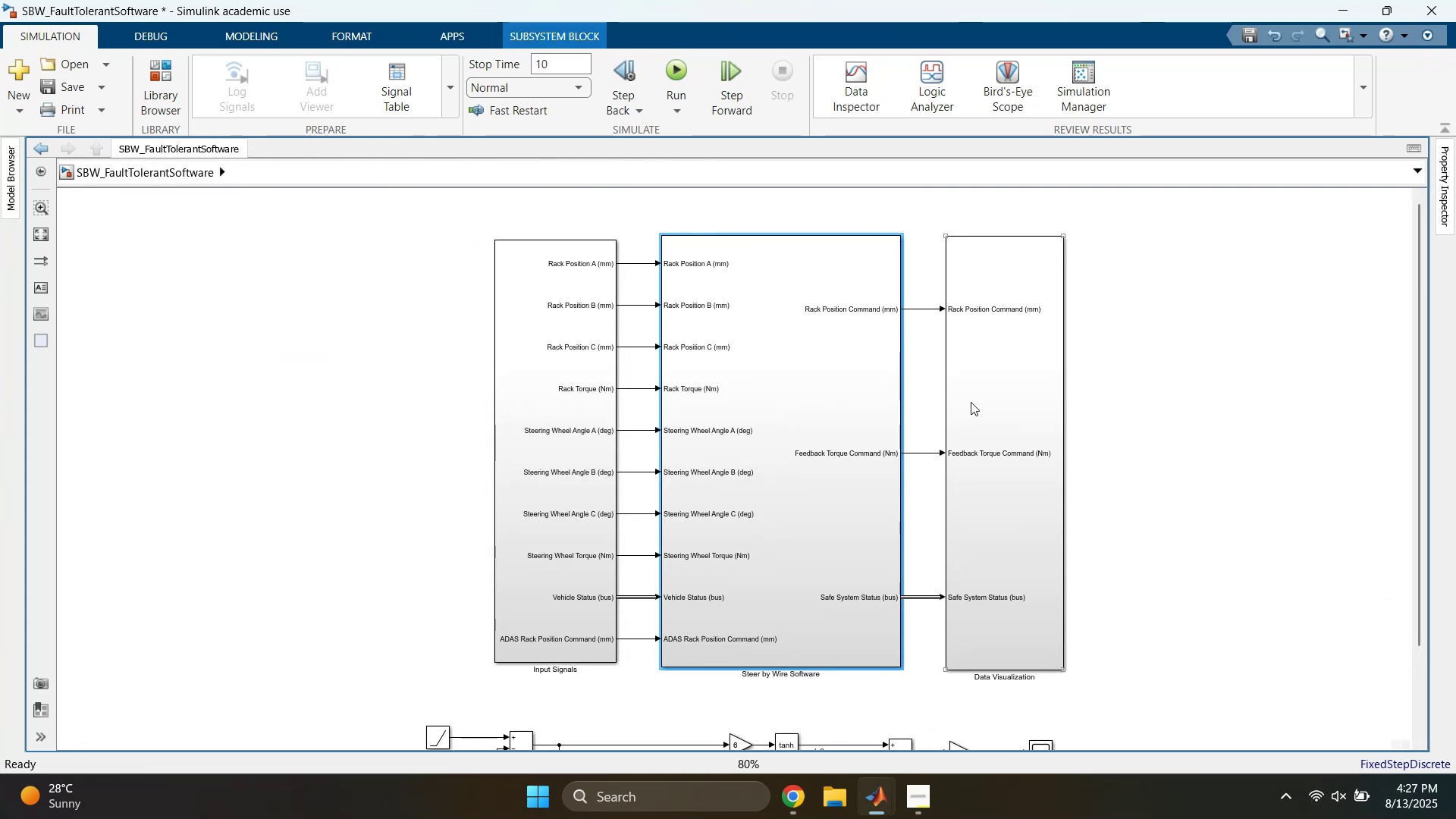 
double_click([975, 400])
 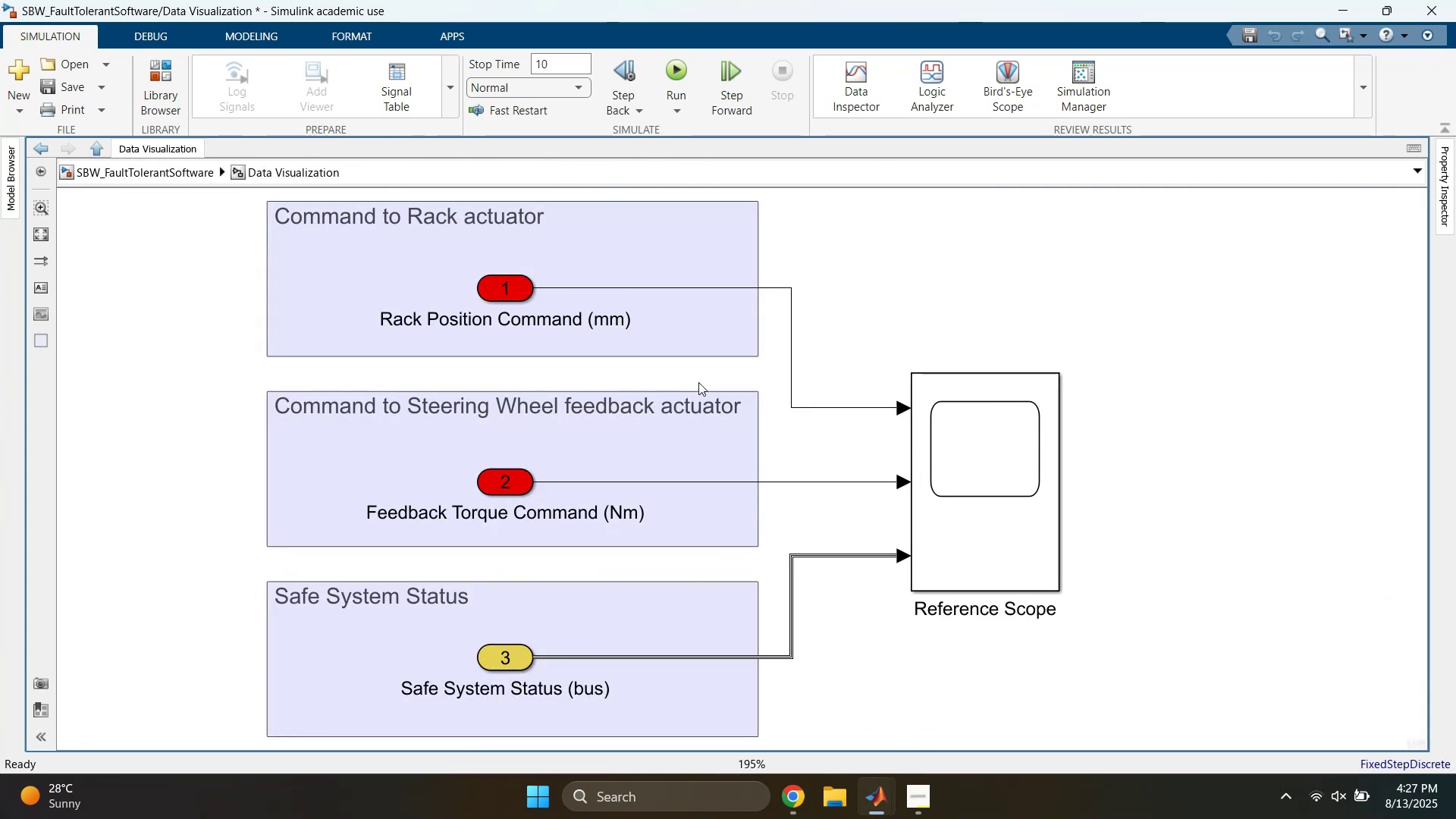 
key(Escape)
 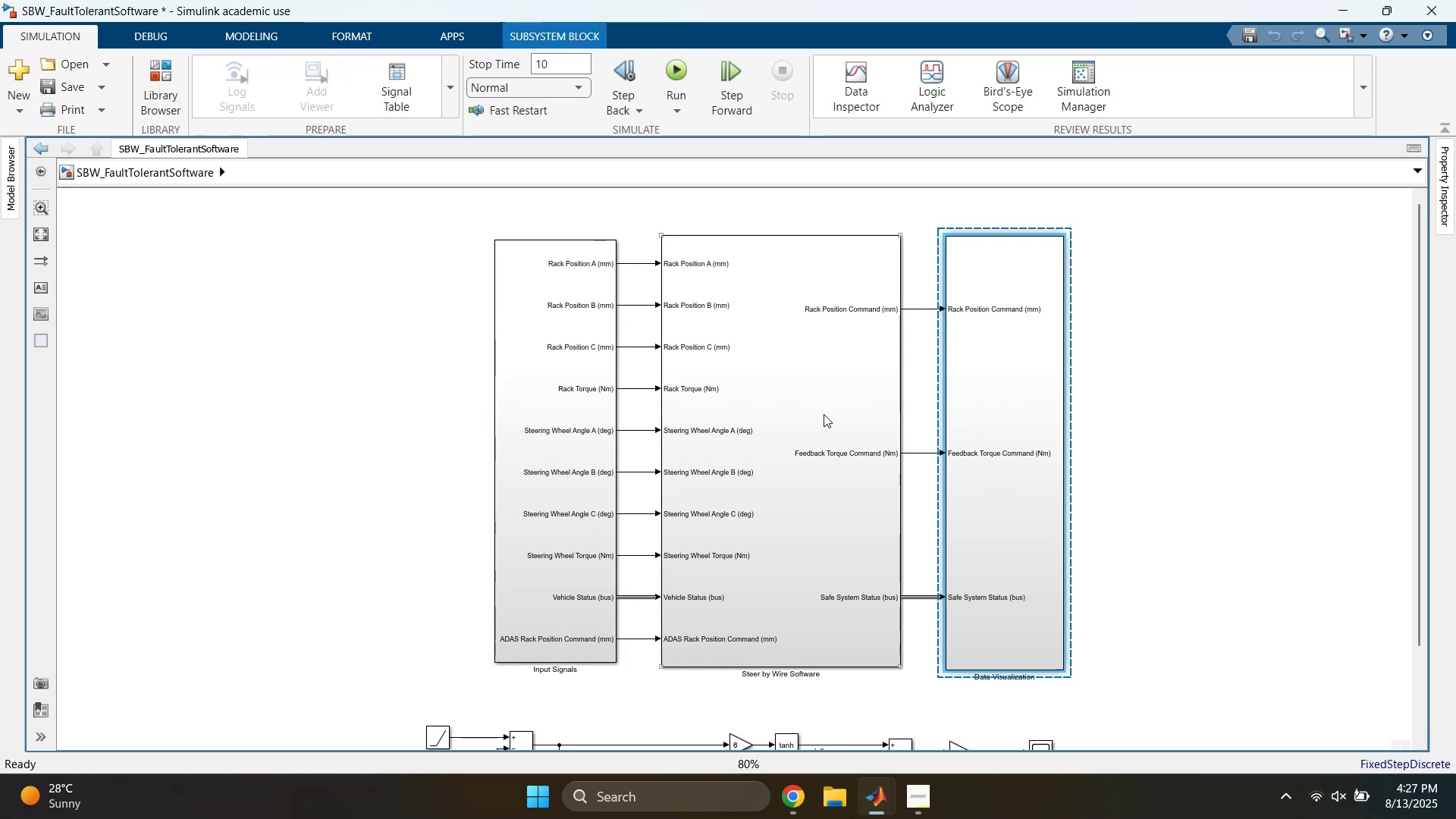 
double_click([813, 403])
 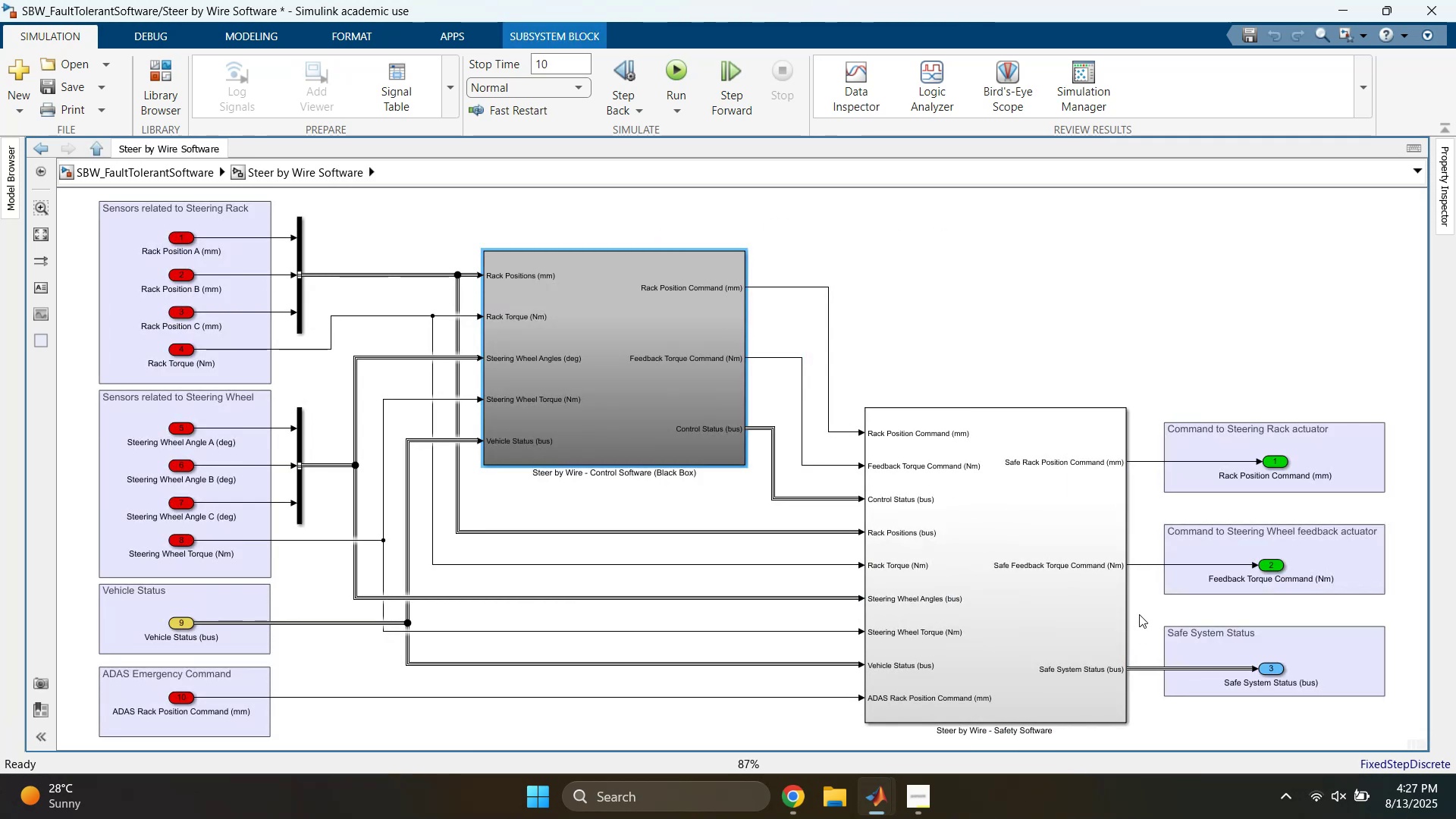 
wait(5.13)
 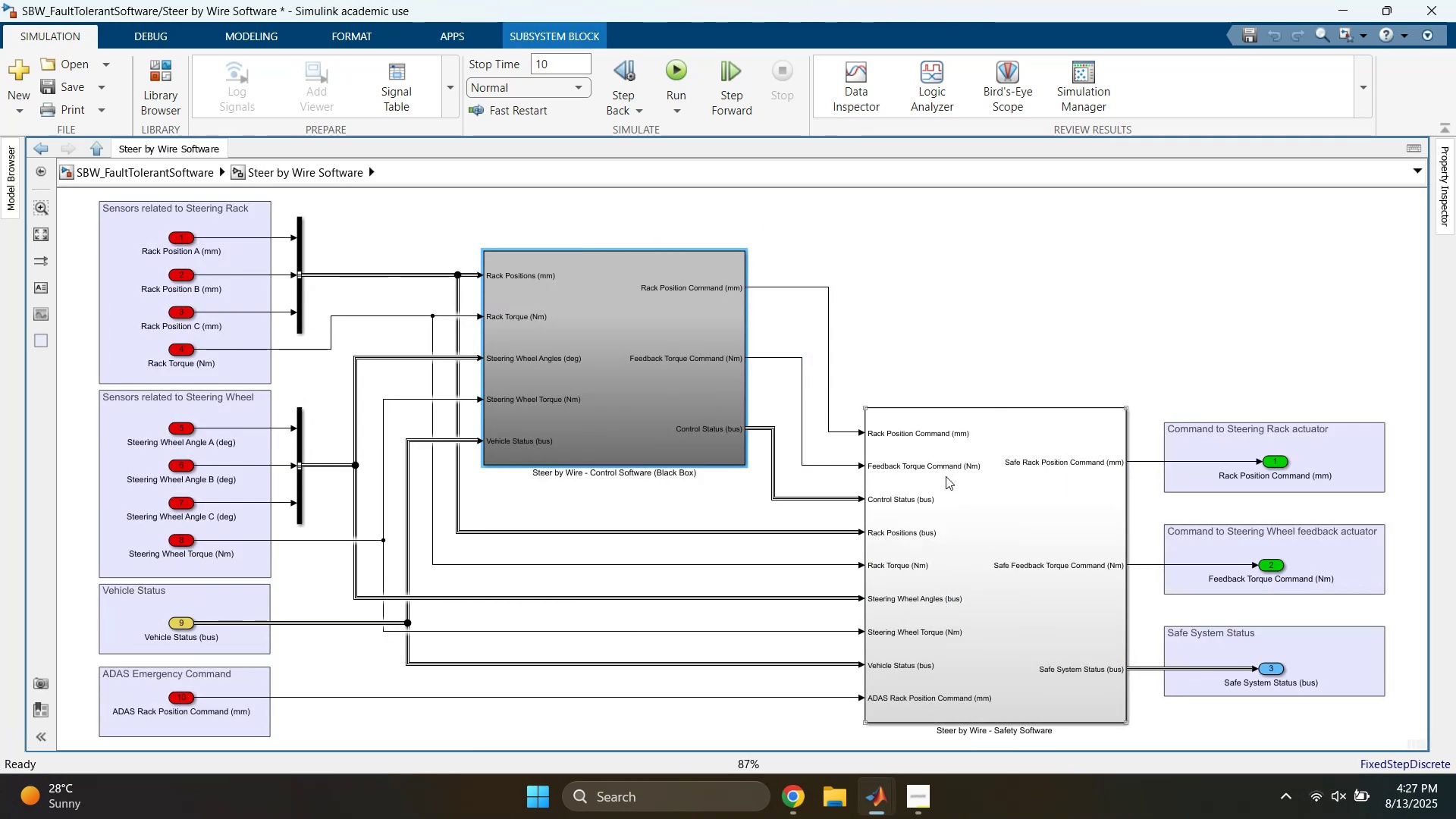 
double_click([1284, 814])
 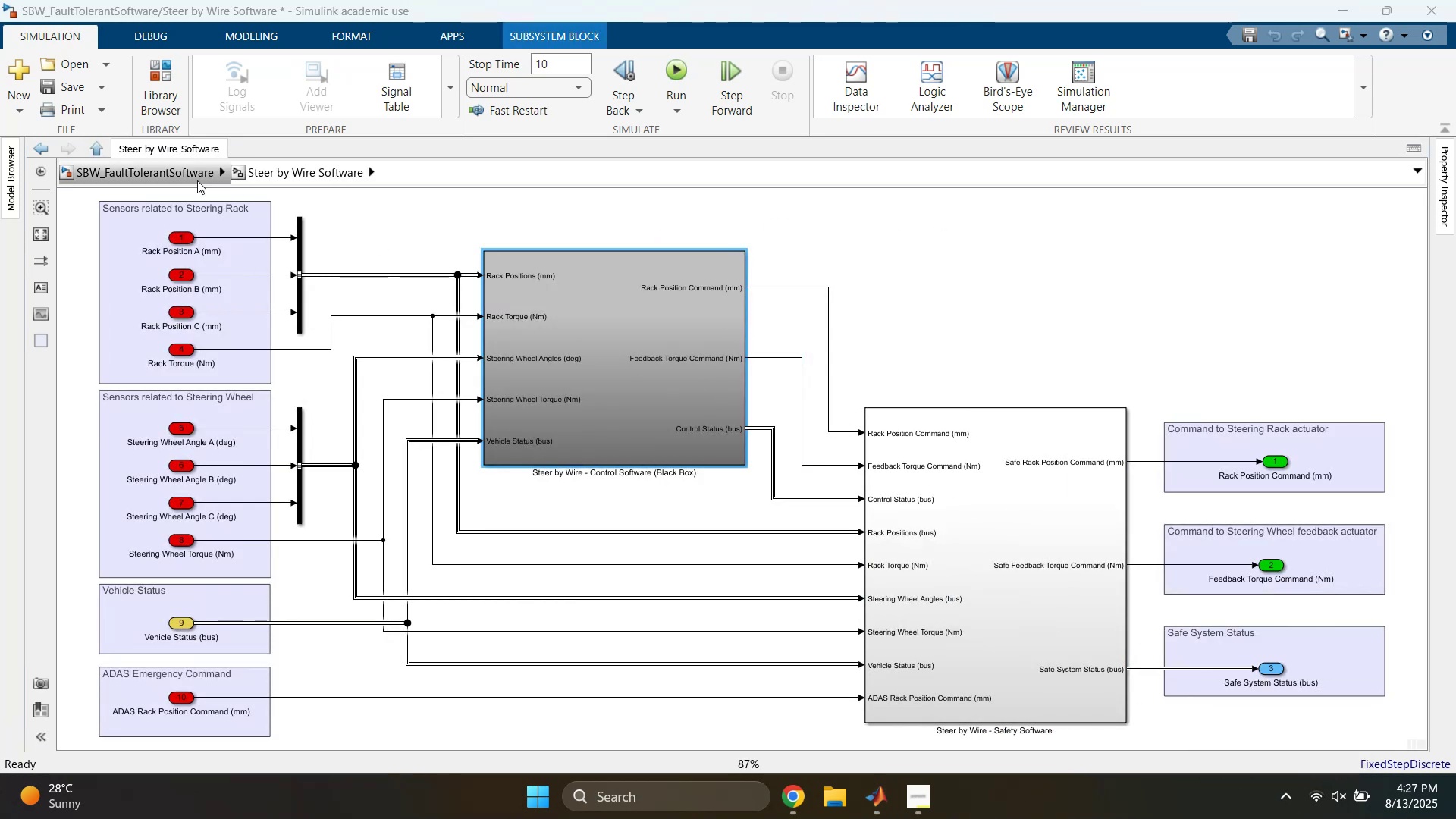 
left_click([169, 174])
 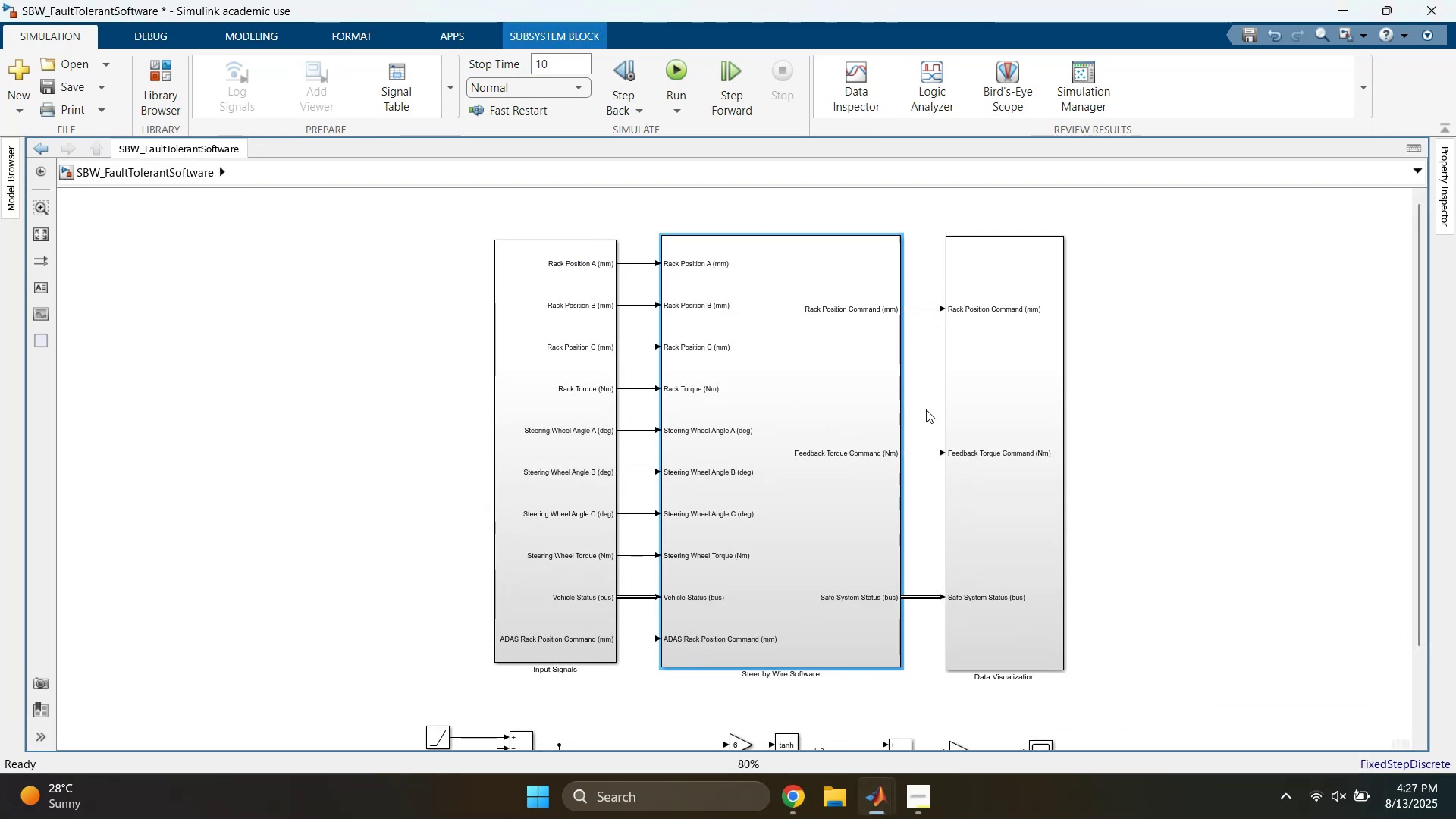 
double_click([963, 392])
 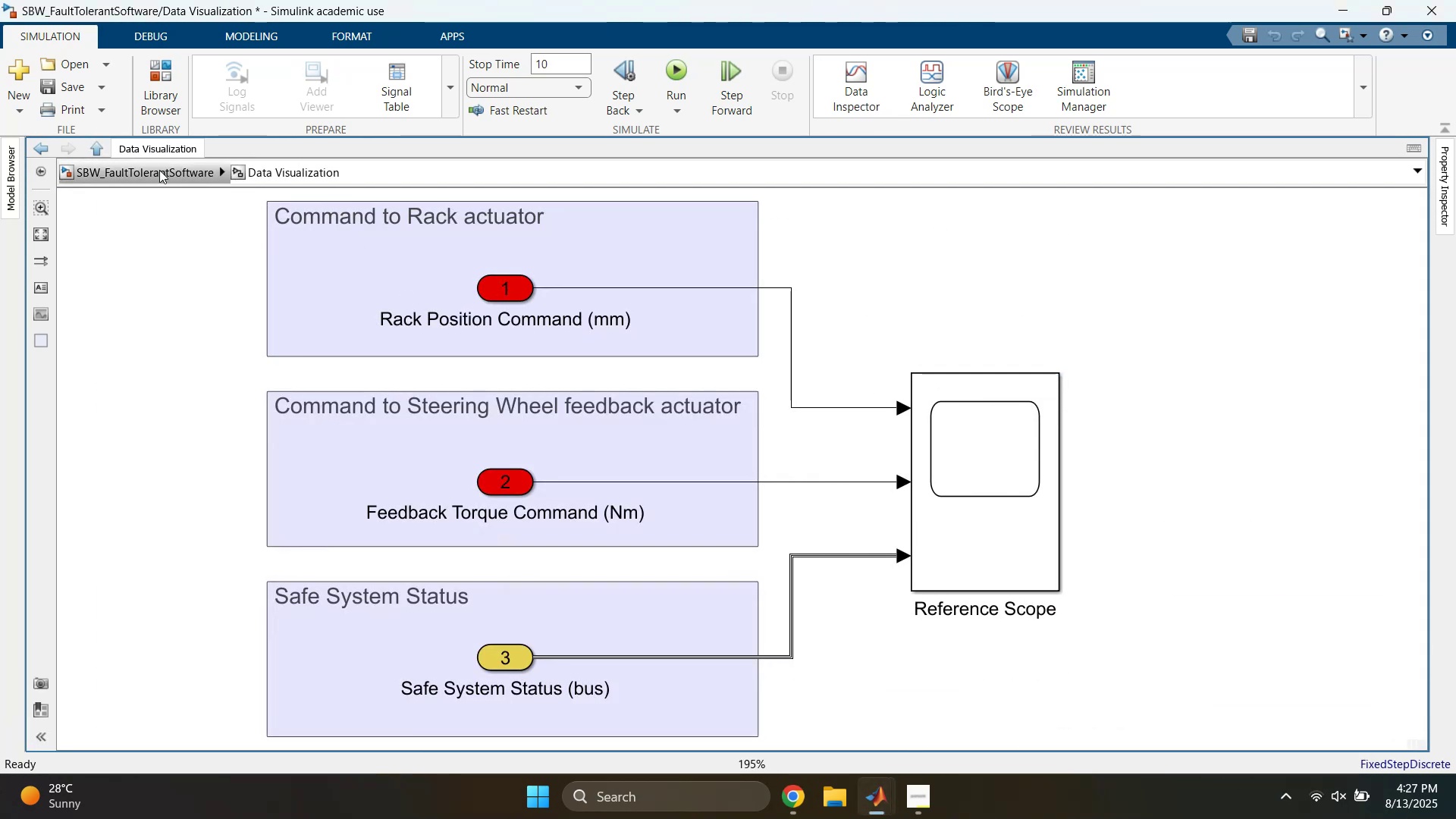 
left_click([127, 171])
 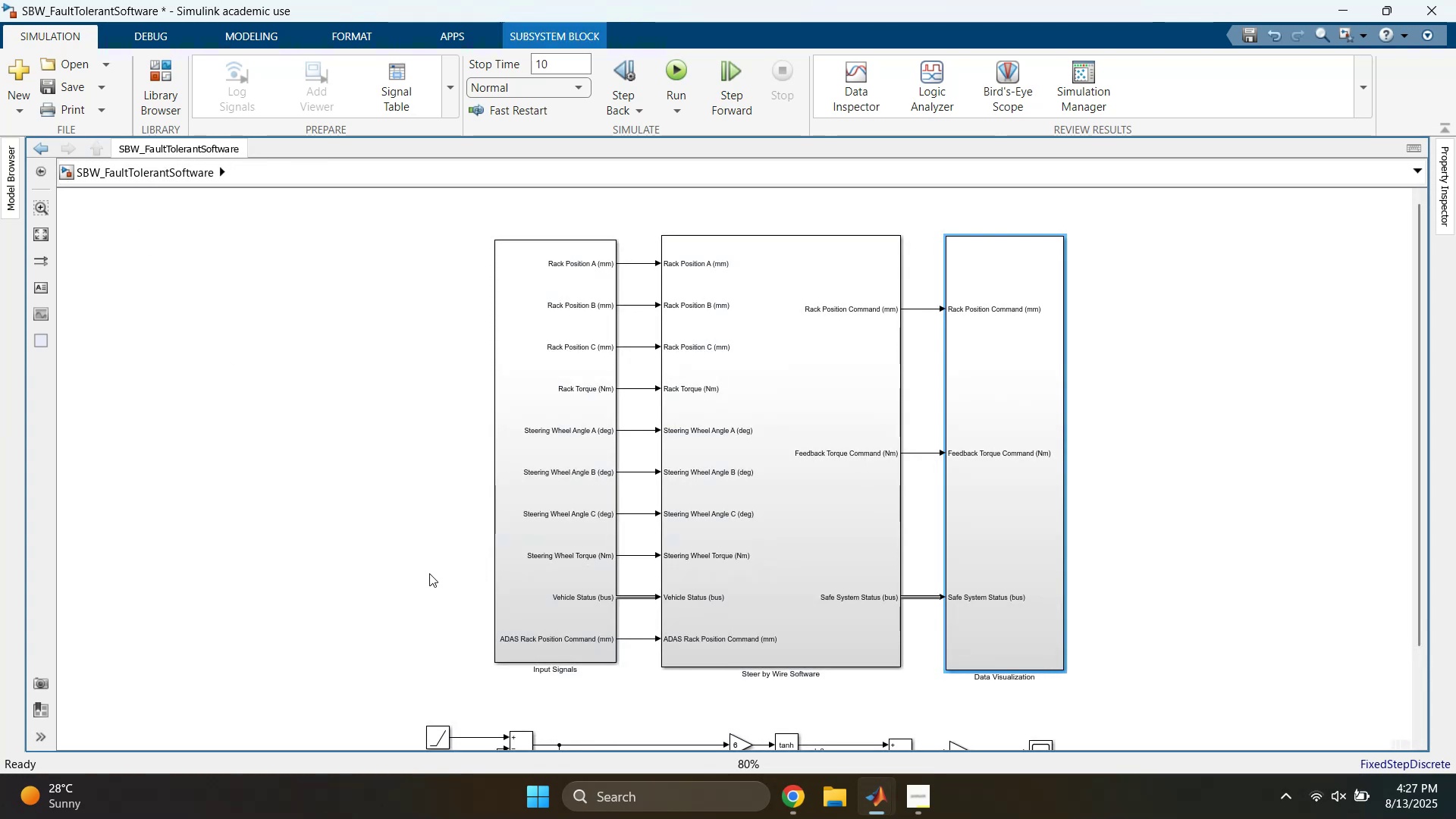 
wait(8.23)
 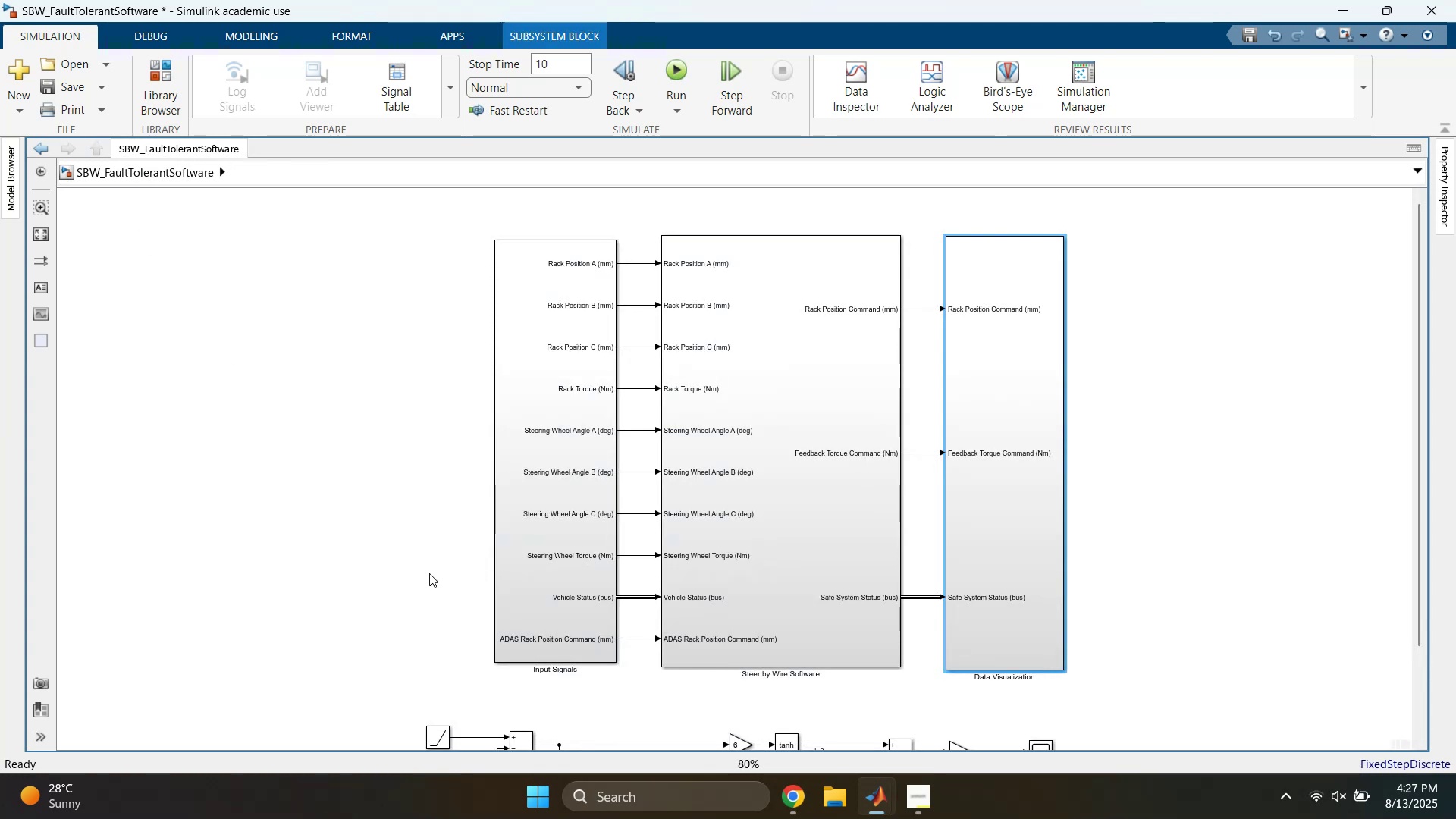 
left_click_drag(start_coordinate=[320, 464], to_coordinate=[548, 555])
 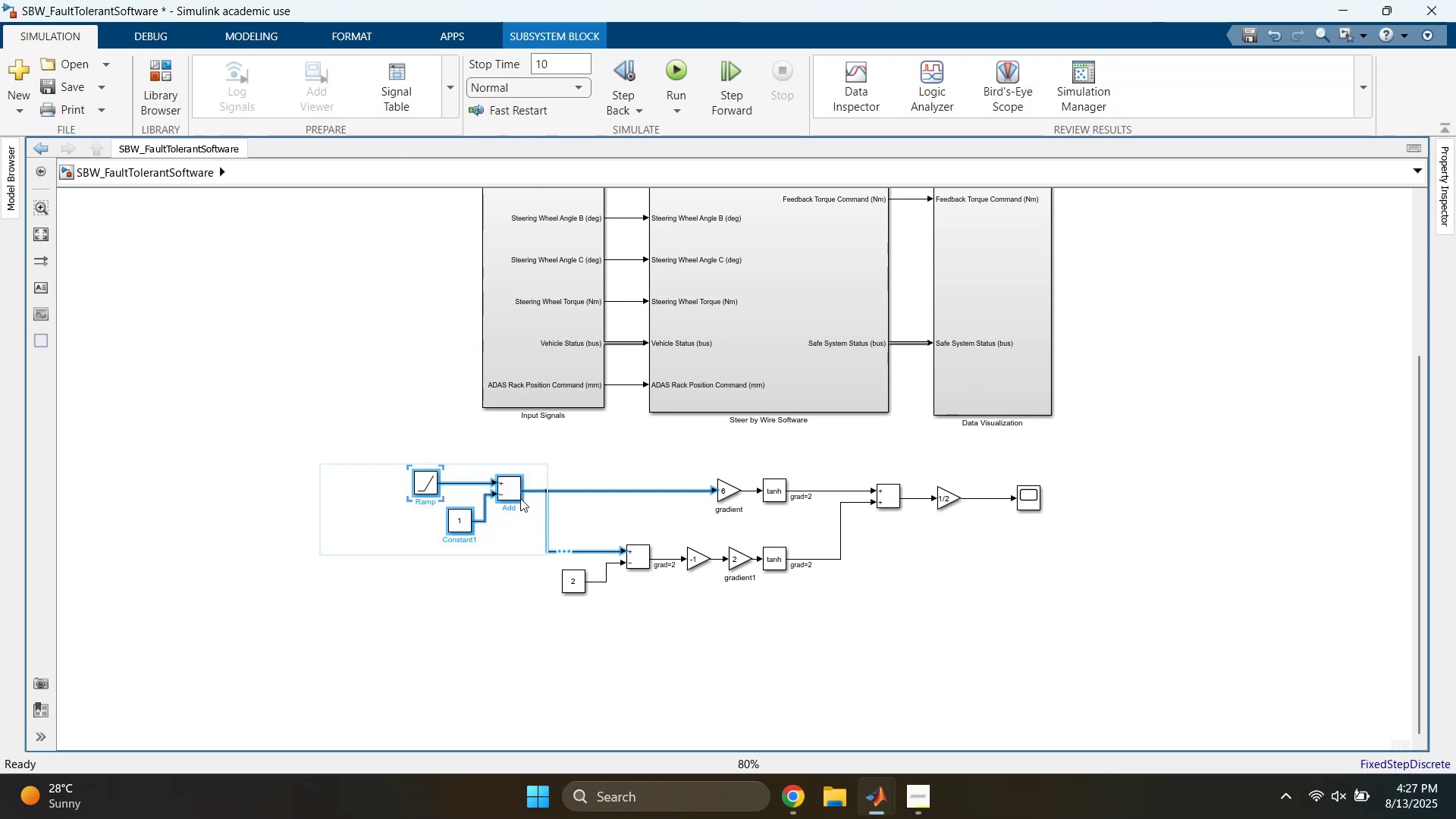 
left_click_drag(start_coordinate=[514, 492], to_coordinate=[548, 496])
 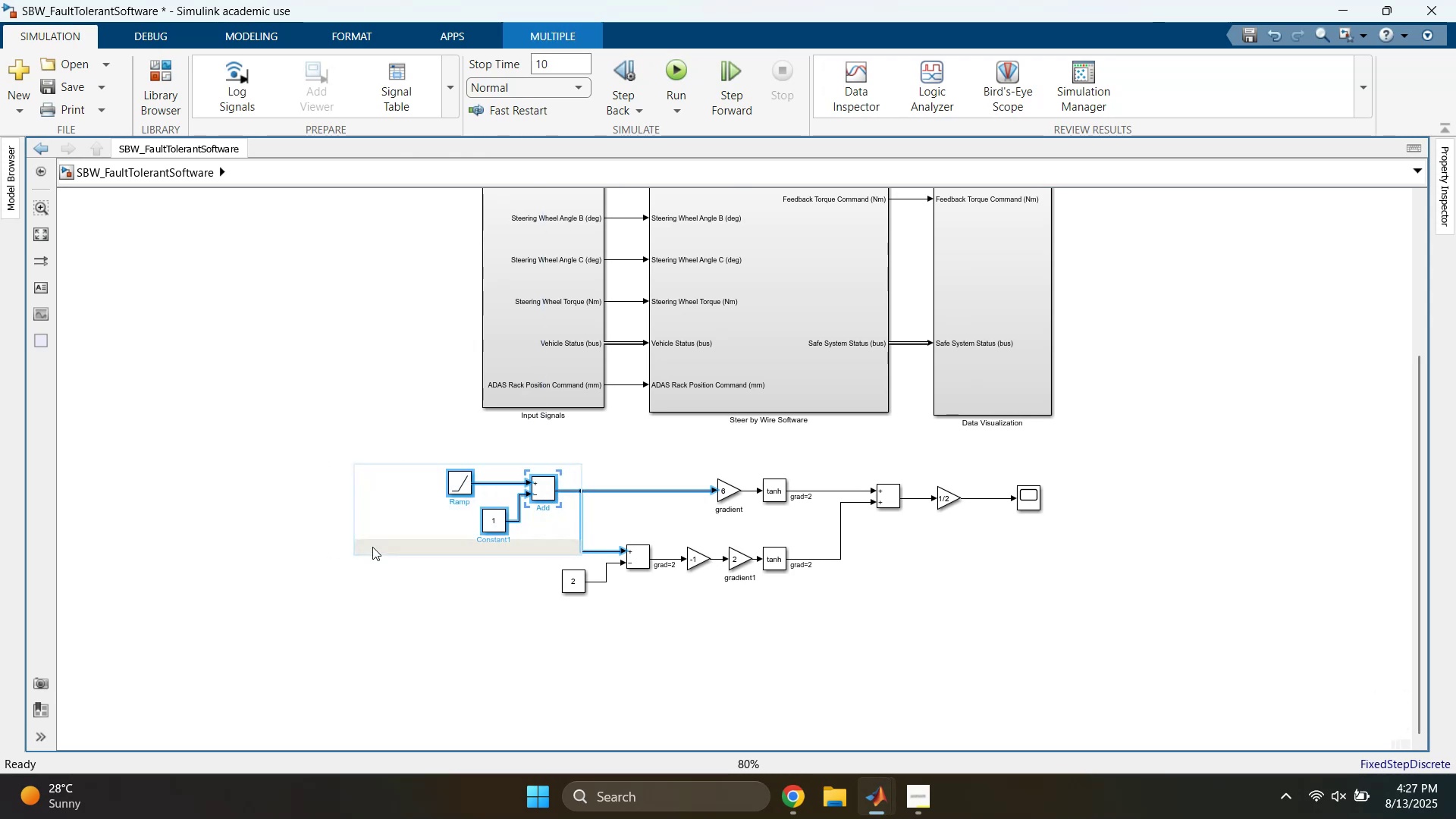 
left_click([354, 605])
 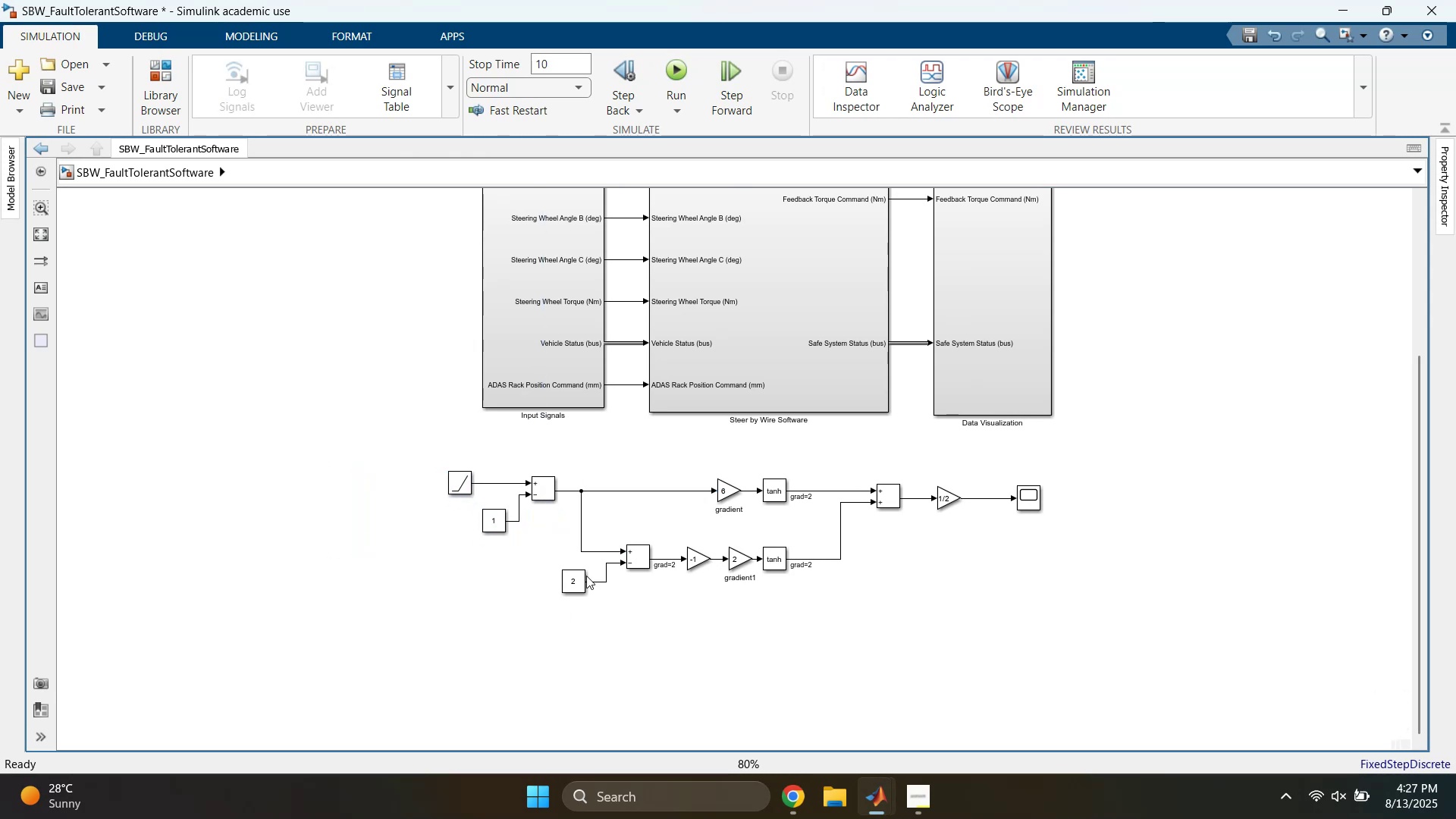 
left_click_drag(start_coordinate=[547, 535], to_coordinate=[828, 604])
 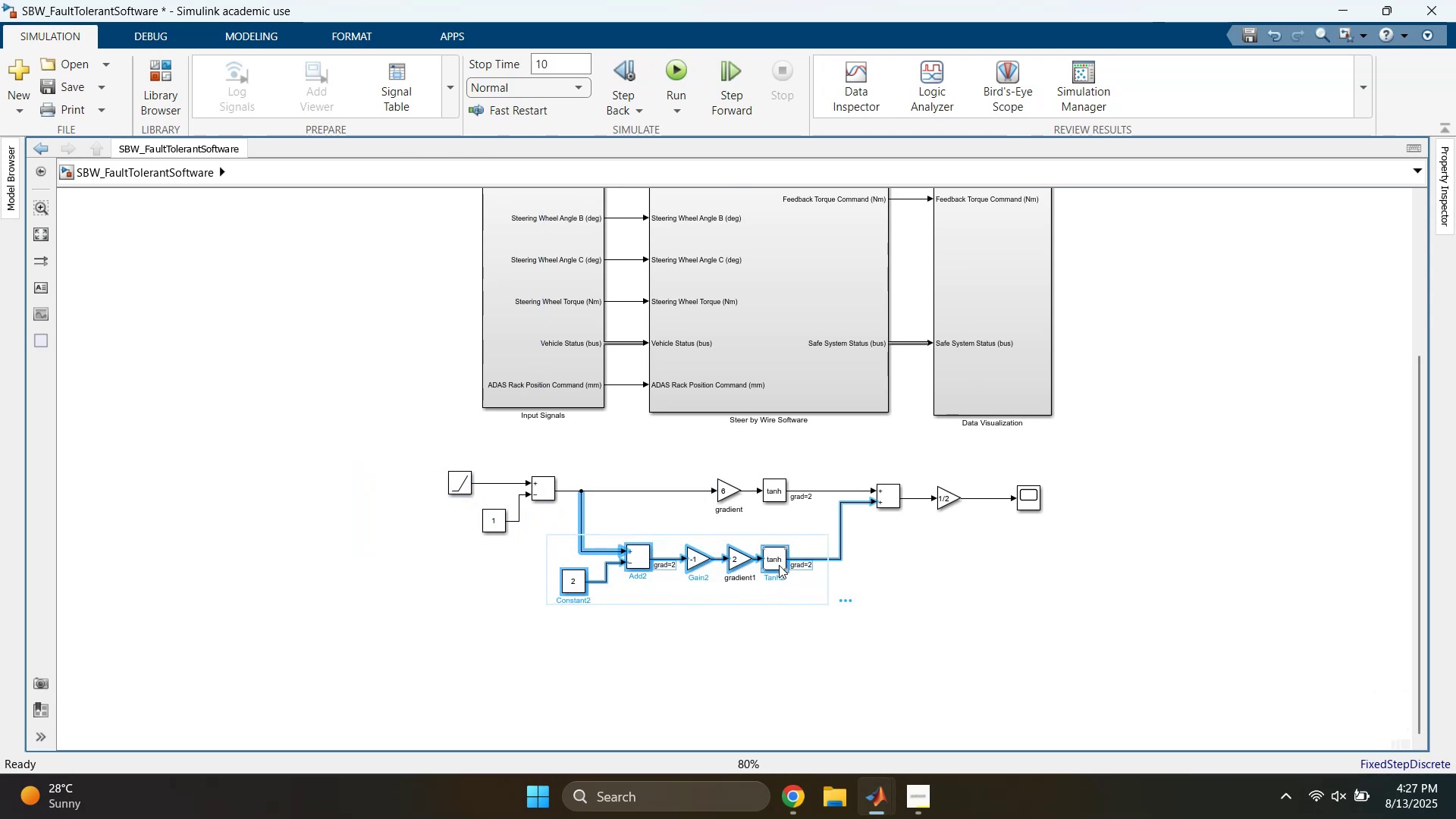 
left_click_drag(start_coordinate=[775, 560], to_coordinate=[778, 551])
 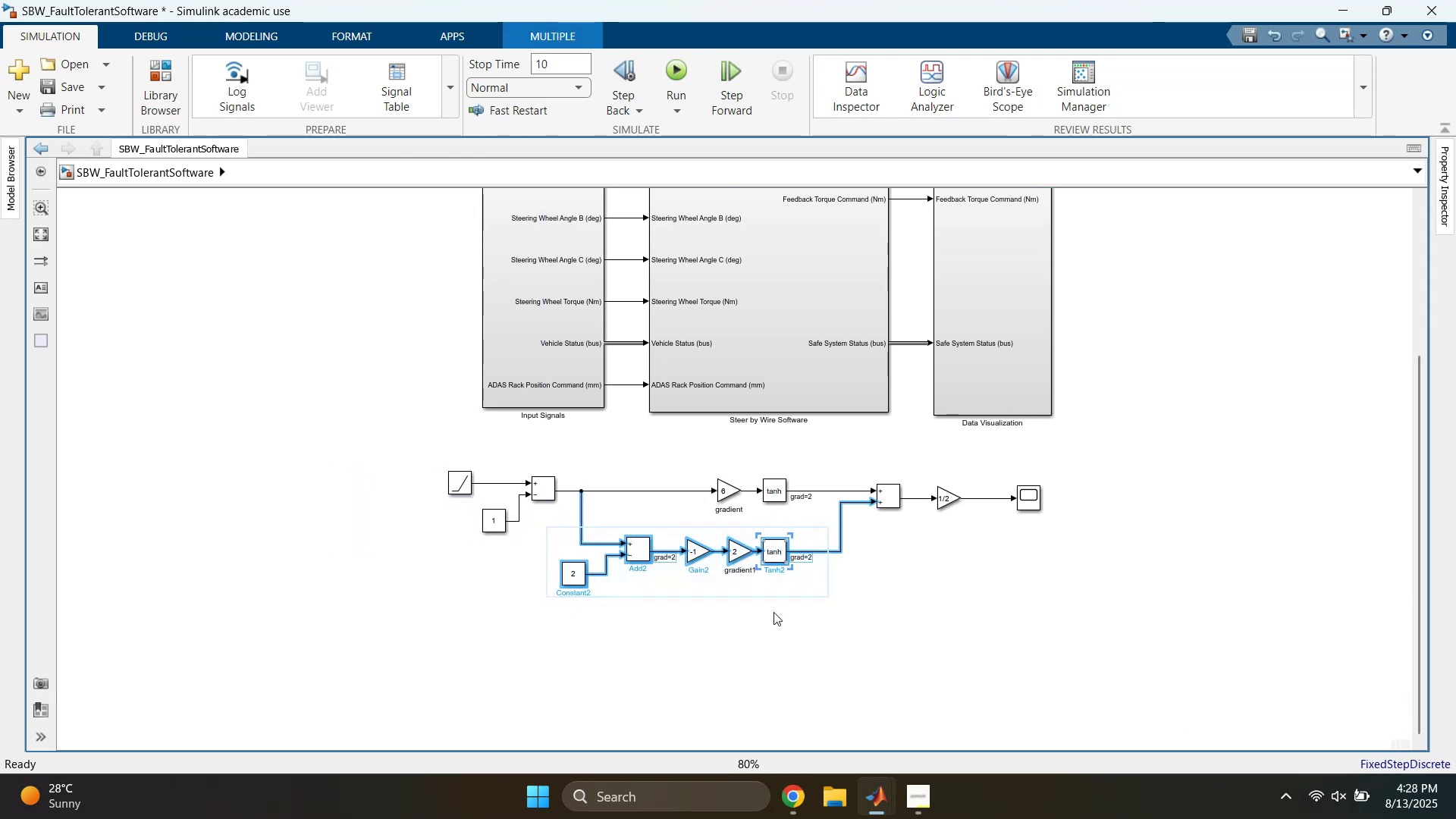 
left_click([773, 658])
 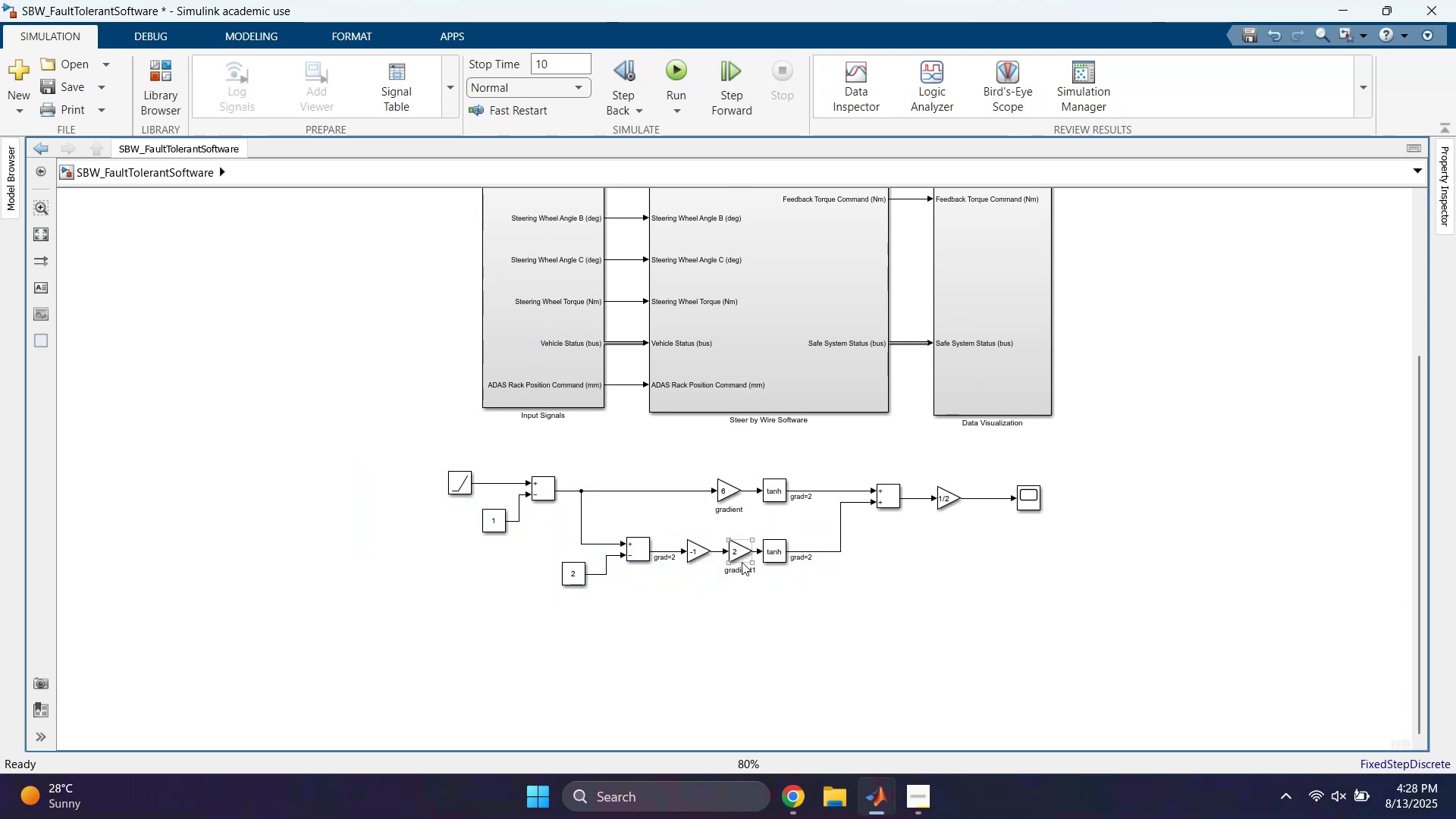 
left_click_drag(start_coordinate=[739, 556], to_coordinate=[727, 556])
 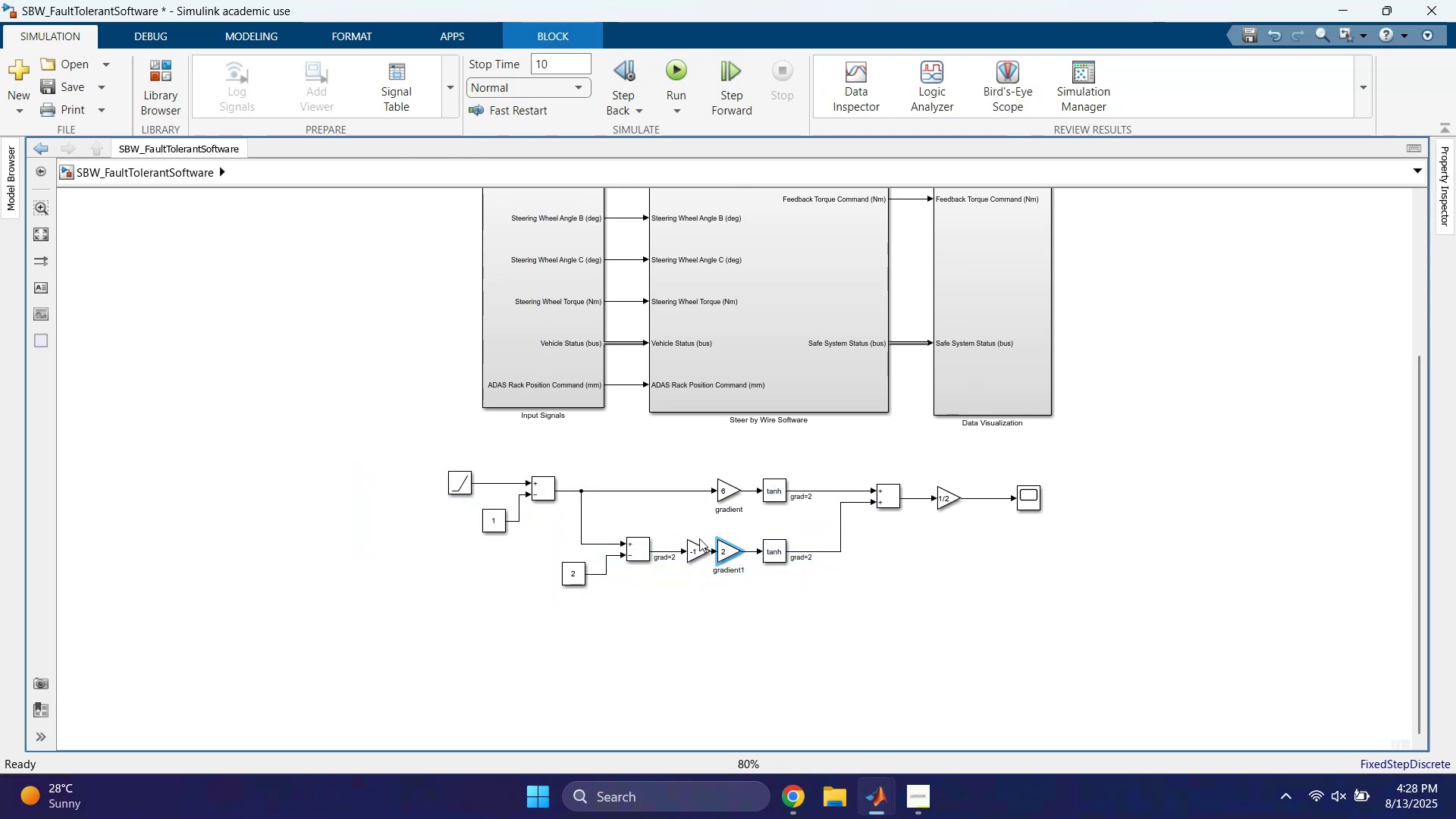 
left_click_drag(start_coordinate=[698, 547], to_coordinate=[687, 547])
 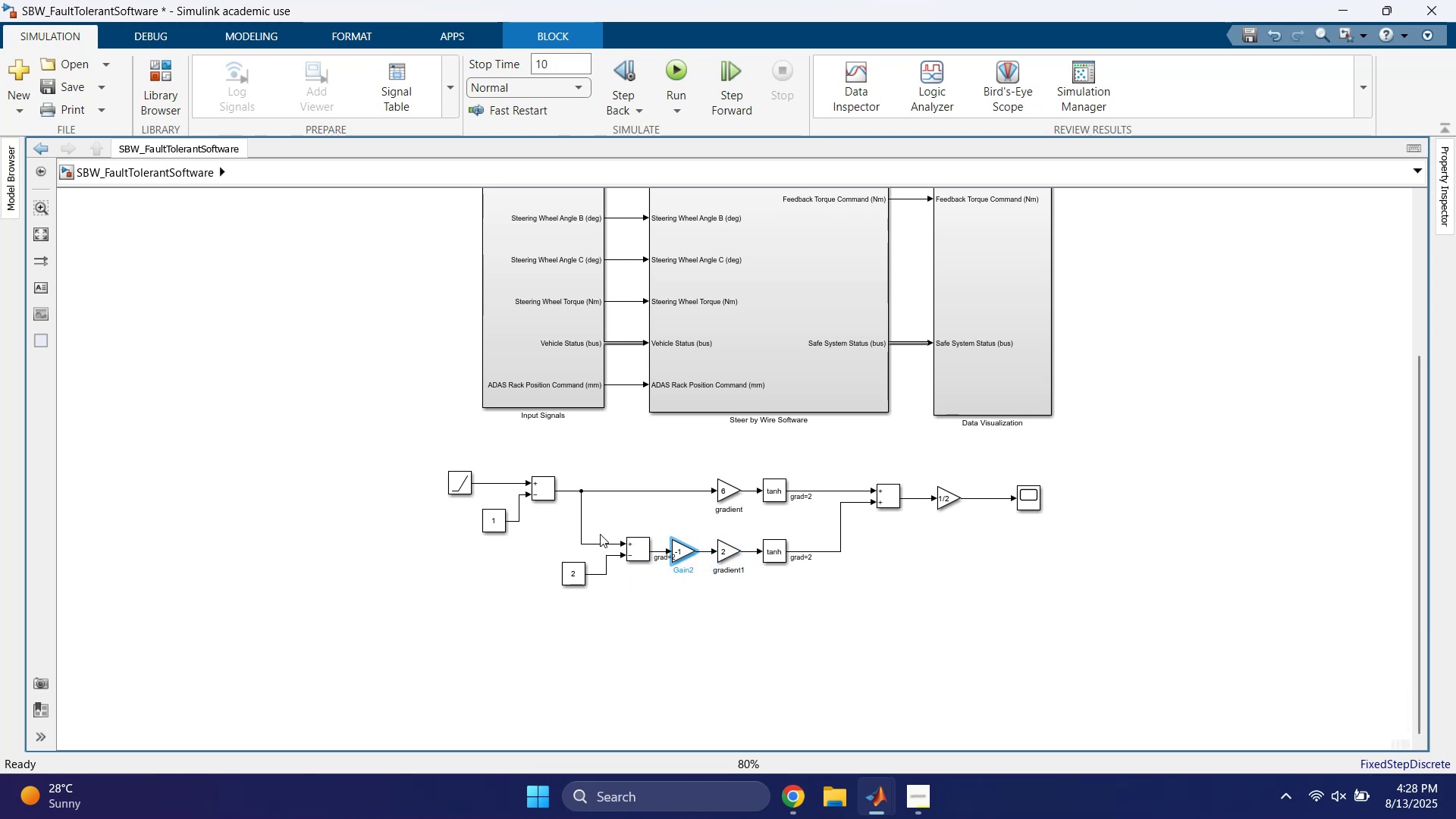 
left_click_drag(start_coordinate=[632, 550], to_coordinate=[617, 550])
 